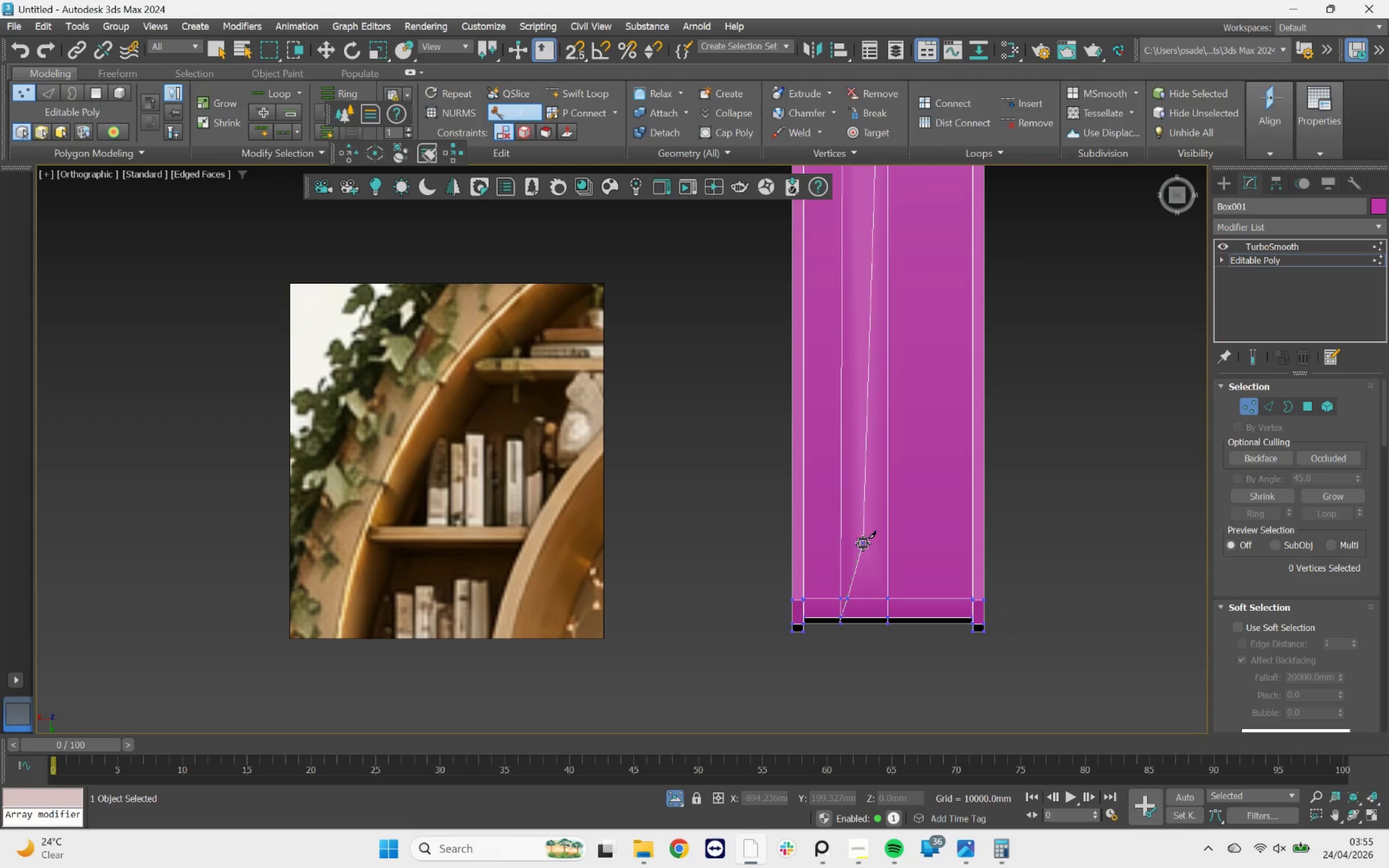 
scroll: coordinate [887, 534], scroll_direction: down, amount: 4.0
 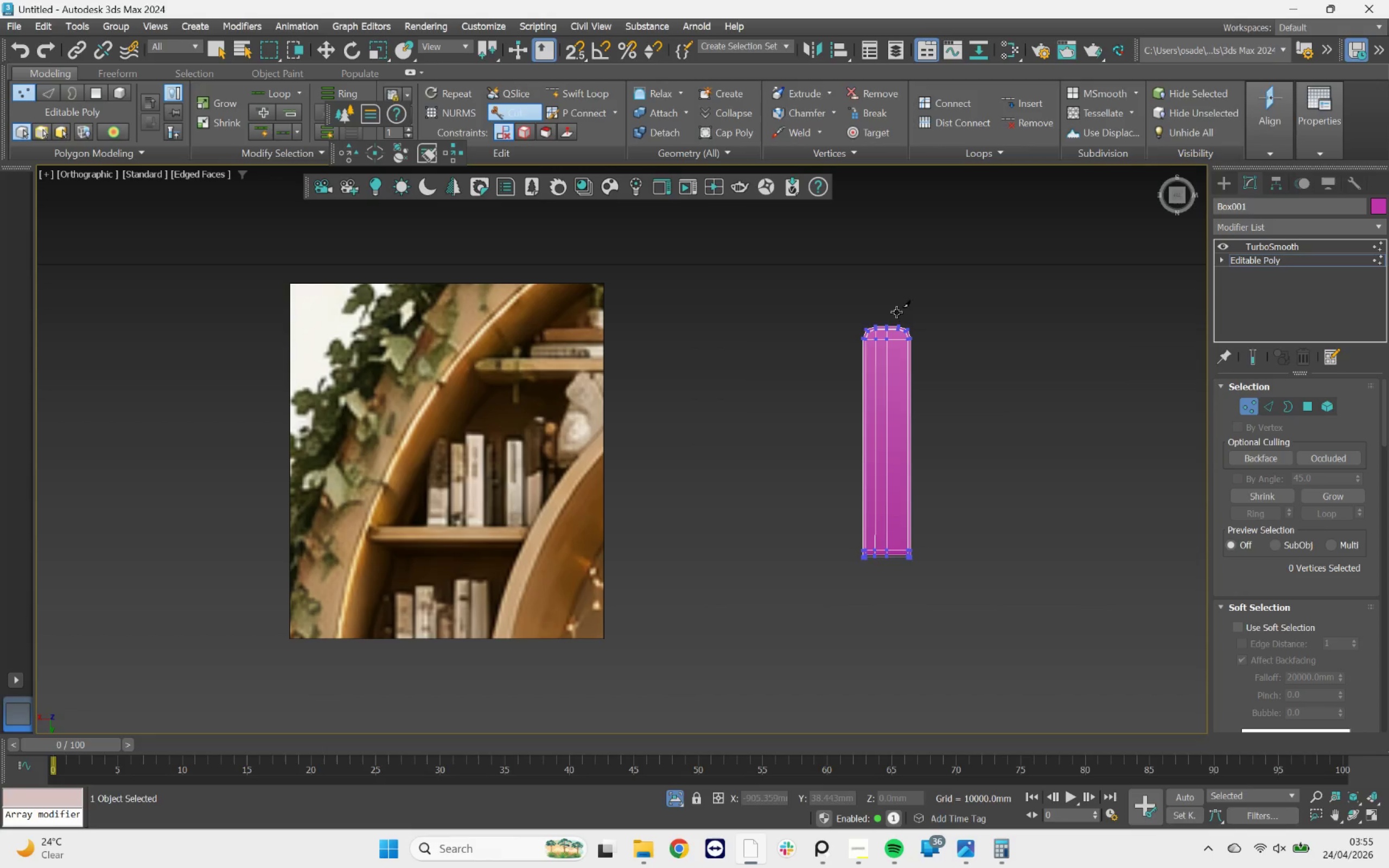 
scroll: coordinate [865, 392], scroll_direction: up, amount: 9.0
 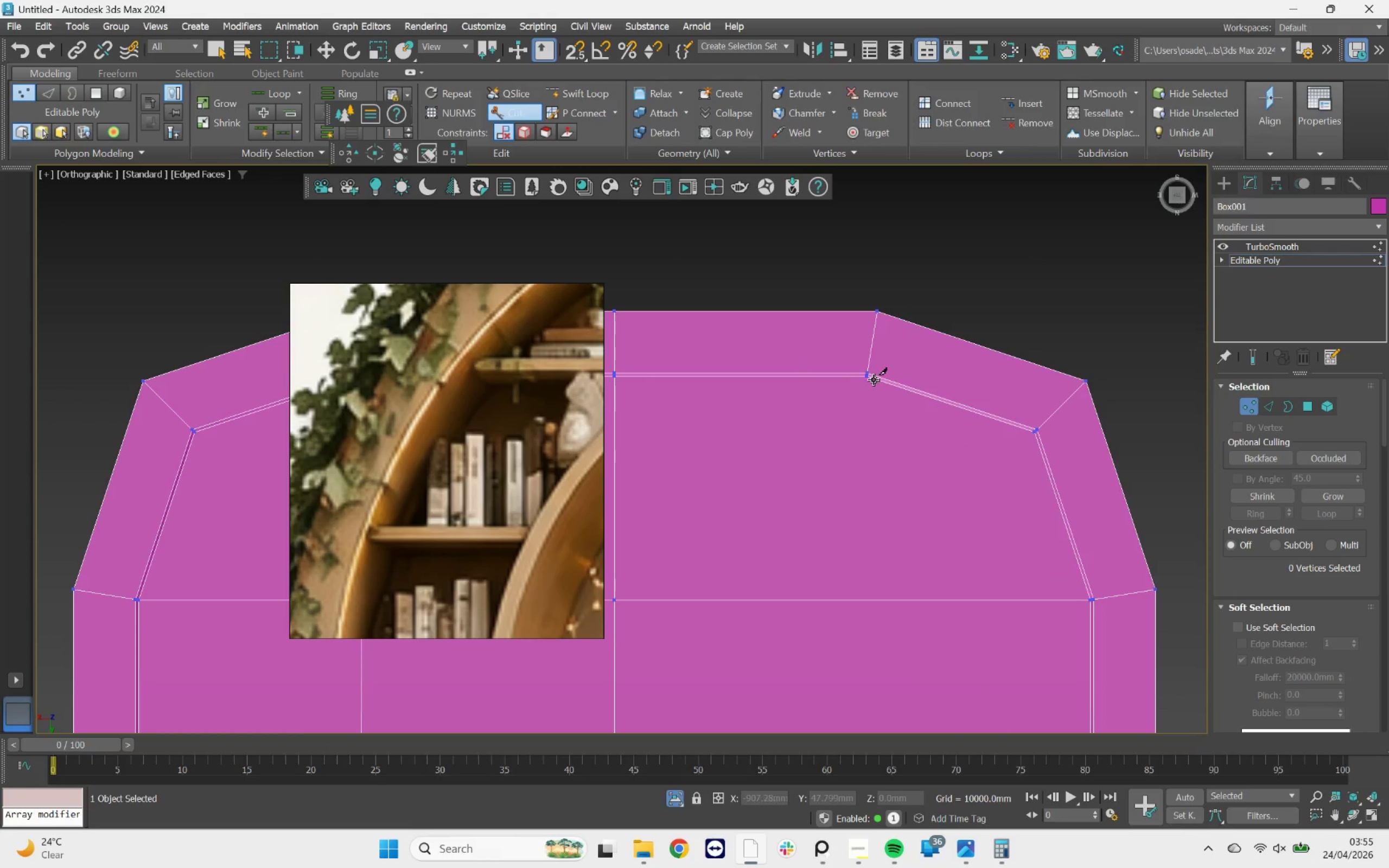 
left_click([869, 381])
 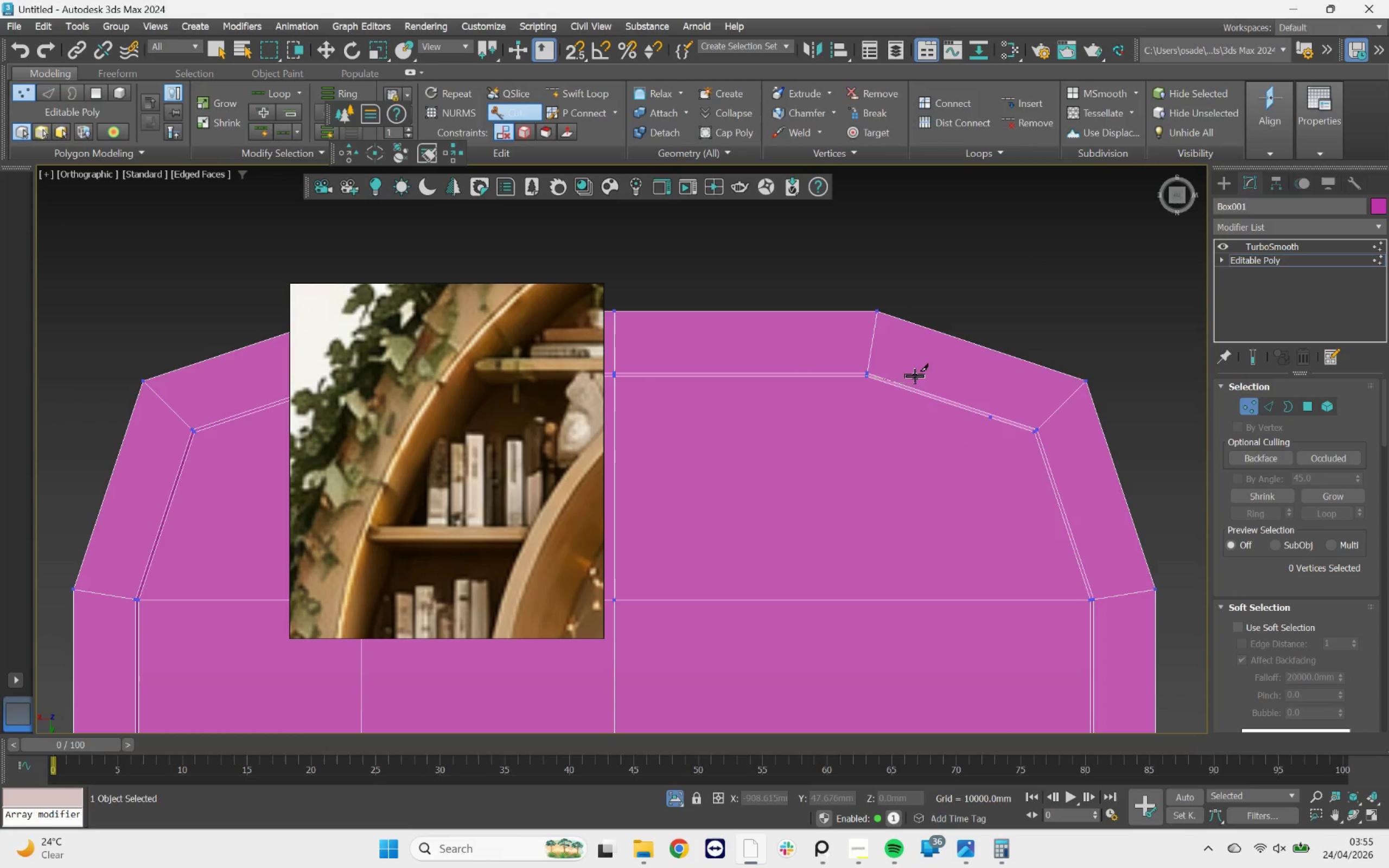 
scroll: coordinate [917, 340], scroll_direction: down, amount: 7.0
 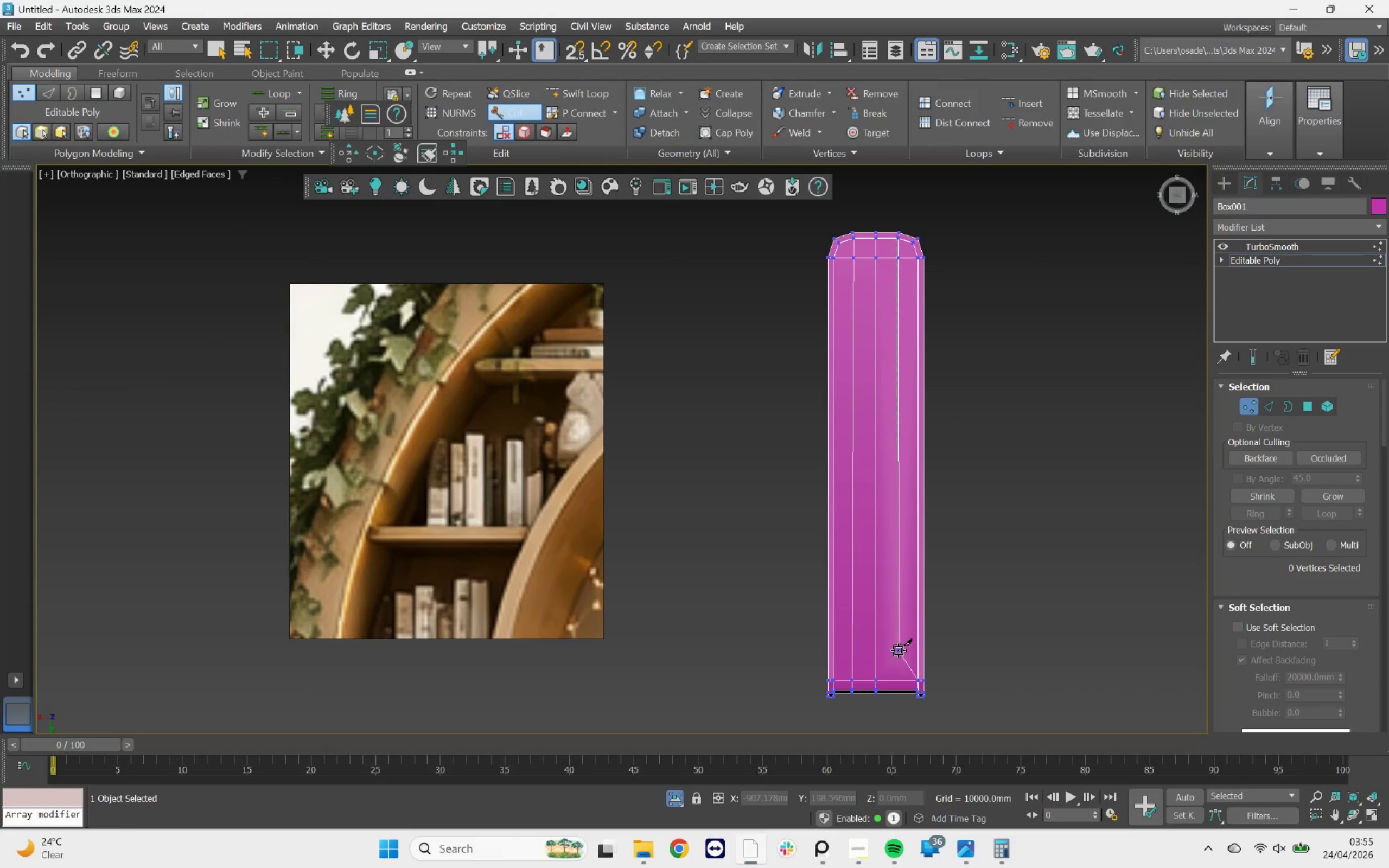 
scroll: coordinate [895, 554], scroll_direction: up, amount: 4.0
 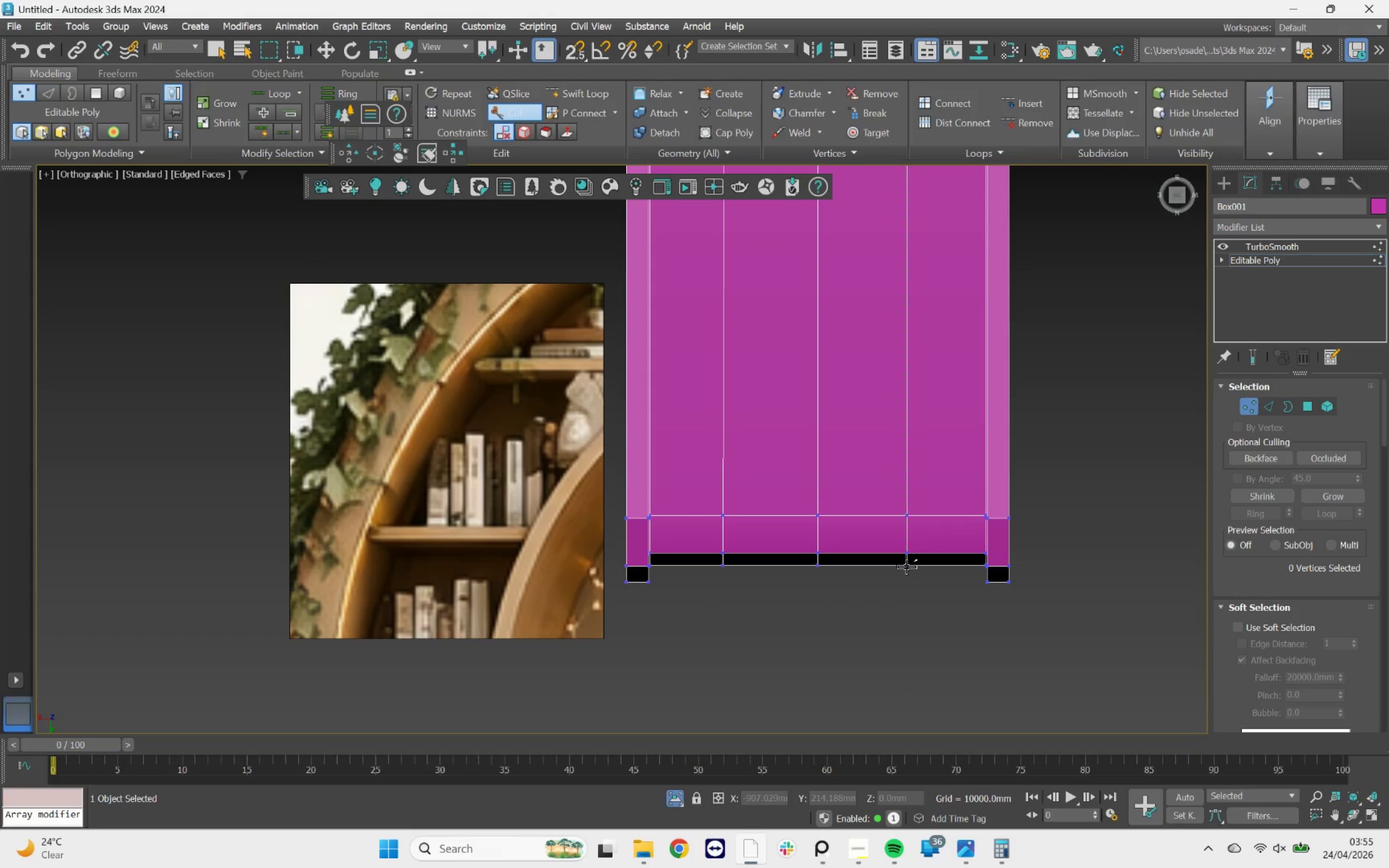 
left_click([907, 567])
 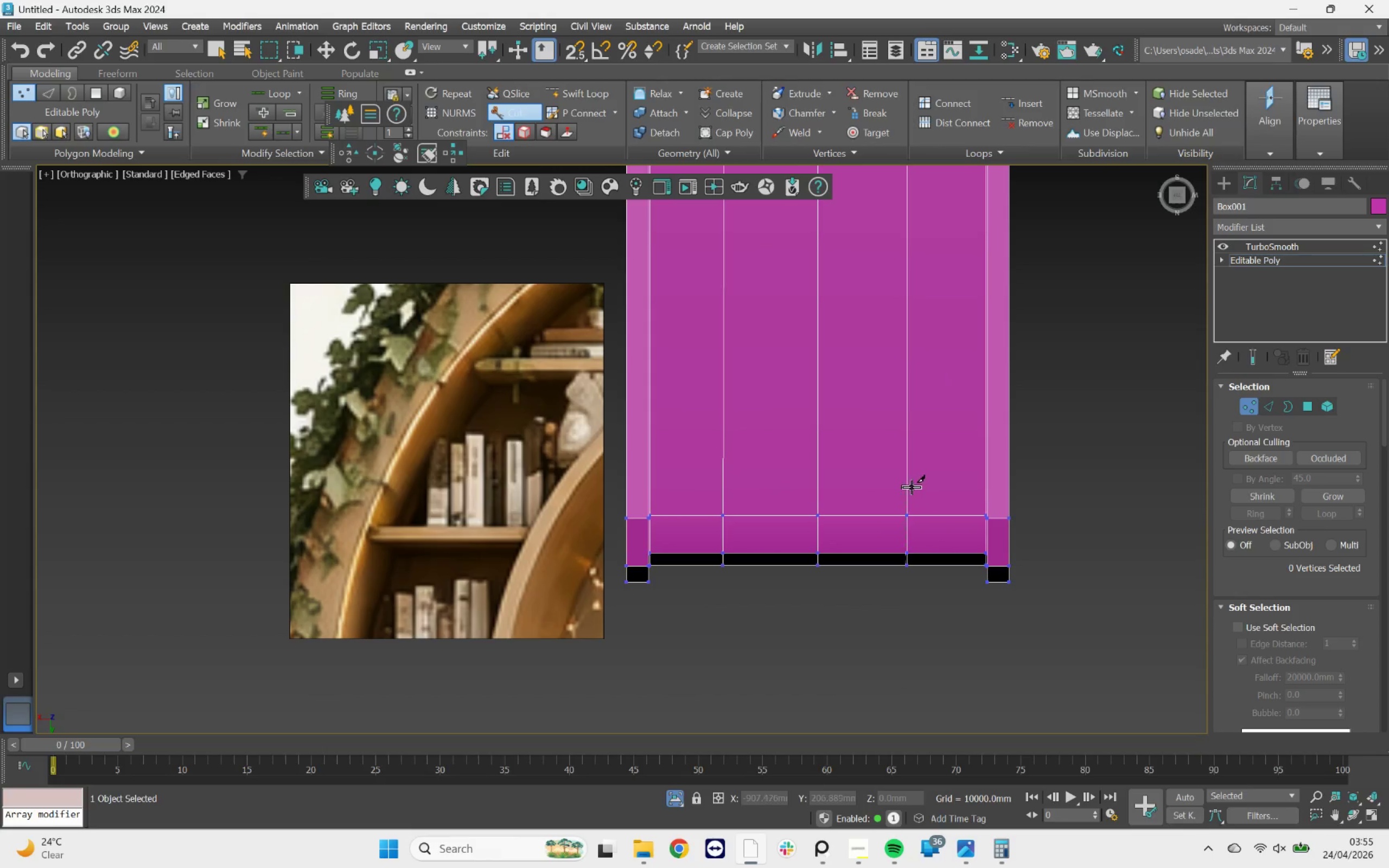 
right_click([912, 487])
 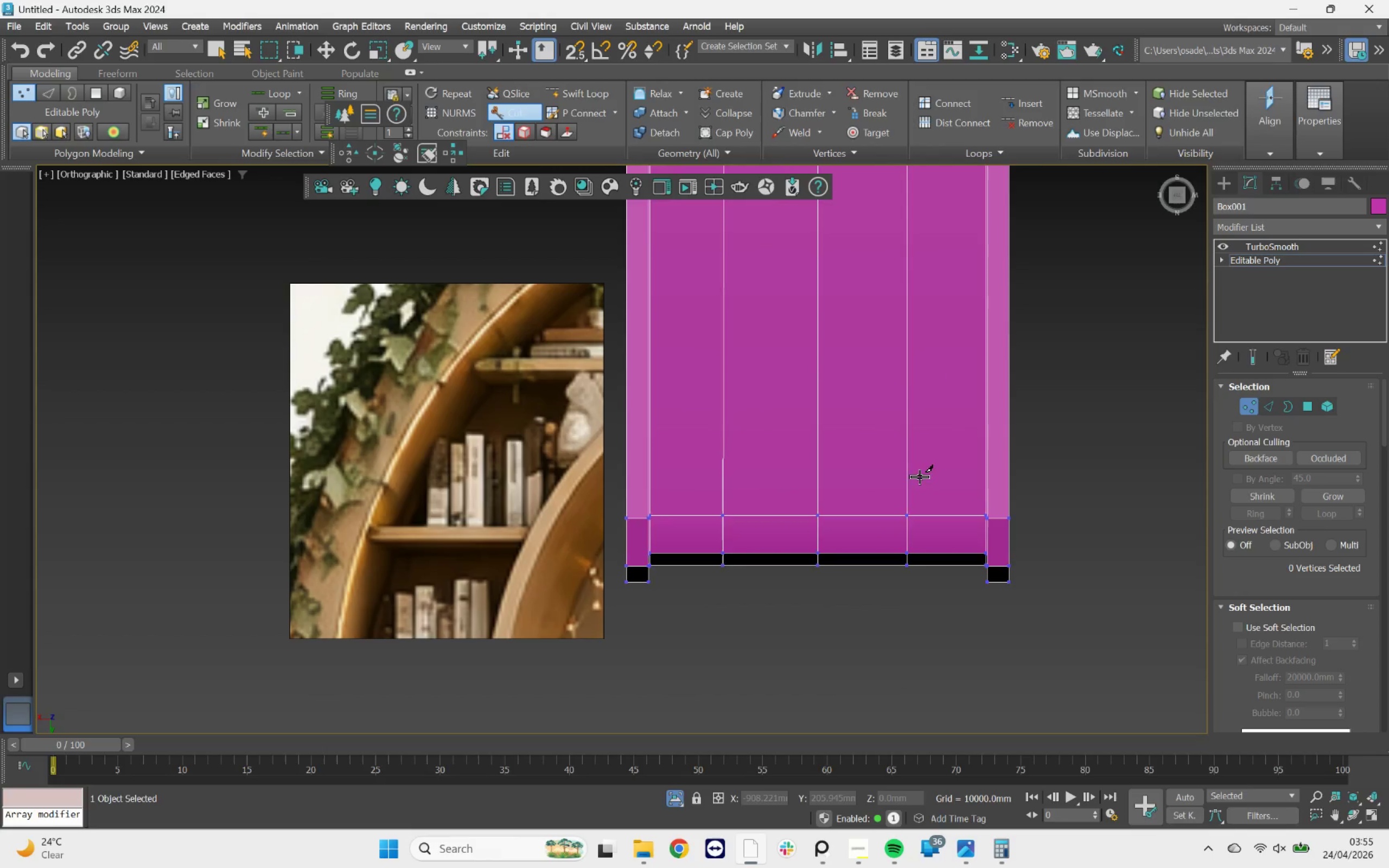 
scroll: coordinate [967, 450], scroll_direction: down, amount: 6.0
 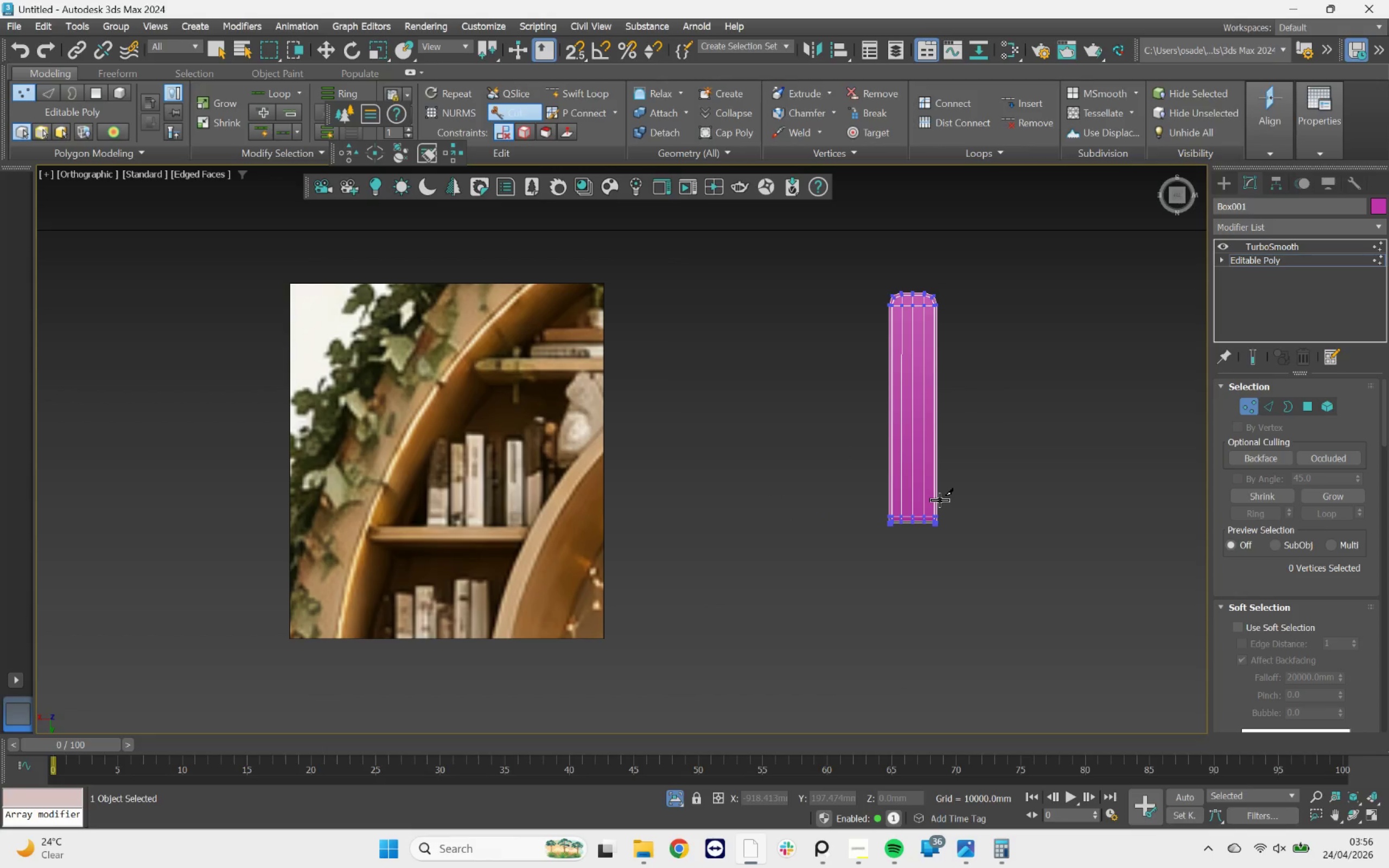 
hold_key(key=AltLeft, duration=3.66)
 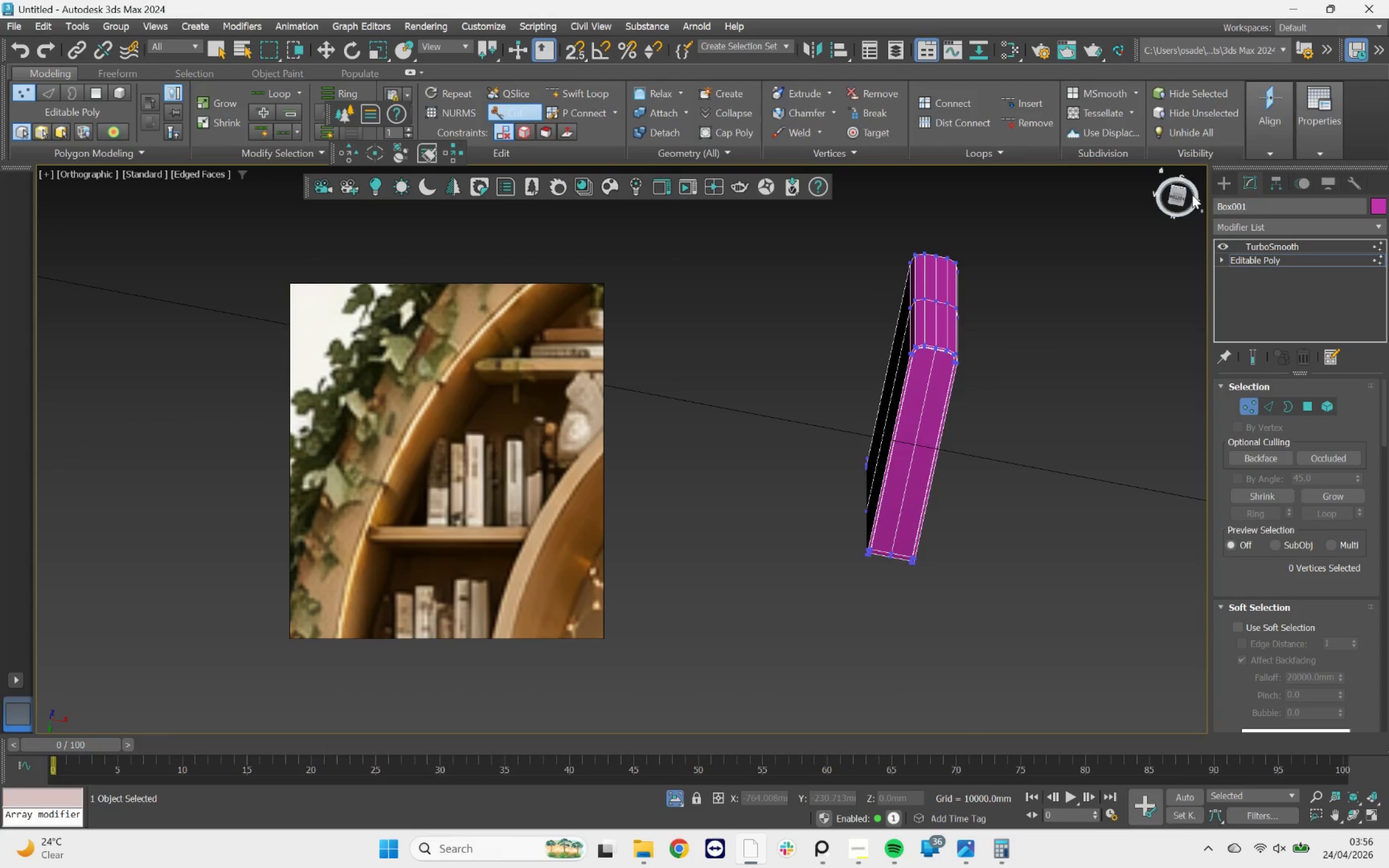 
left_click([1179, 199])
 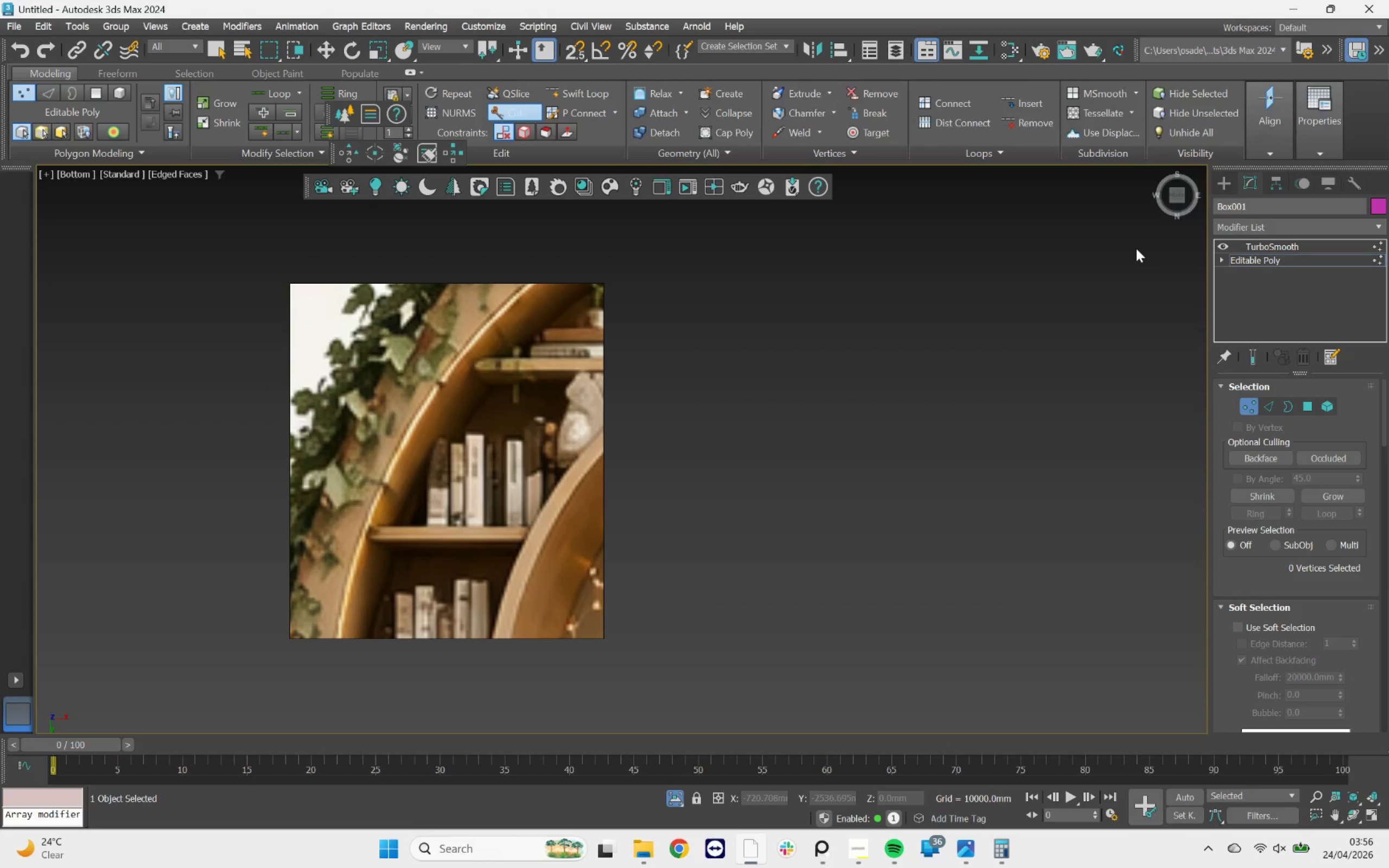 
key(Z)
 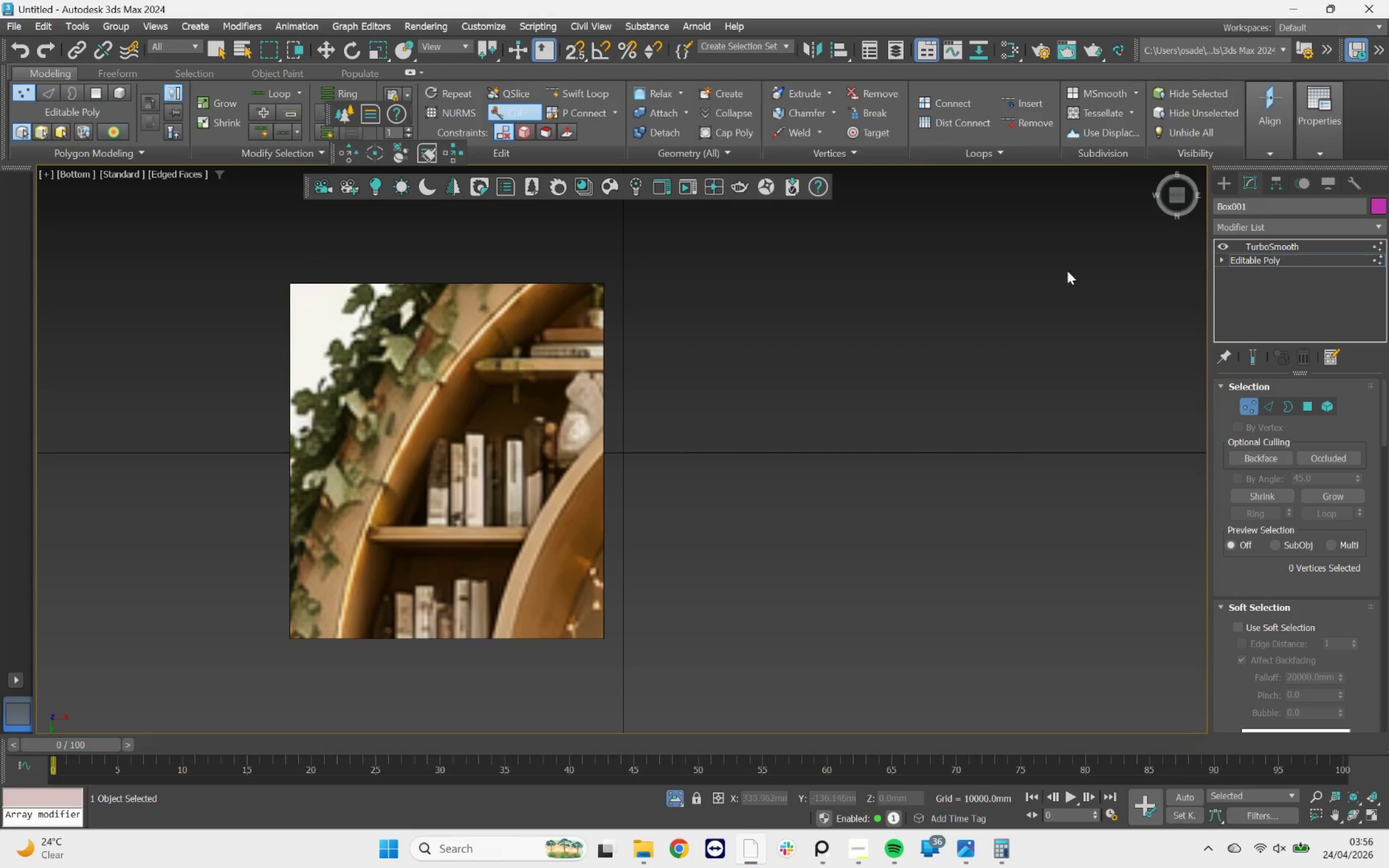 
scroll: coordinate [907, 290], scroll_direction: up, amount: 10.0
 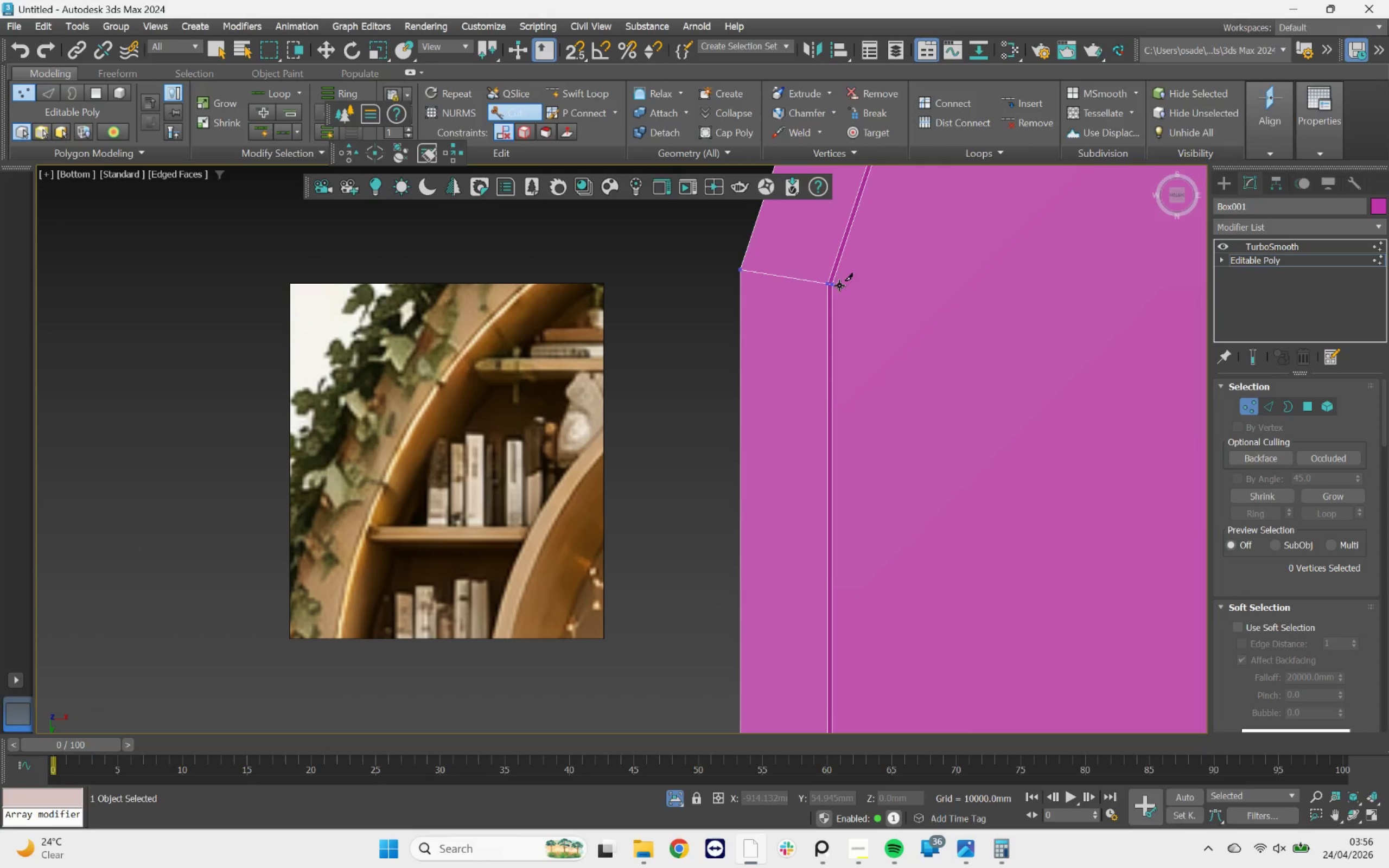 
scroll: coordinate [916, 266], scroll_direction: down, amount: 3.0
 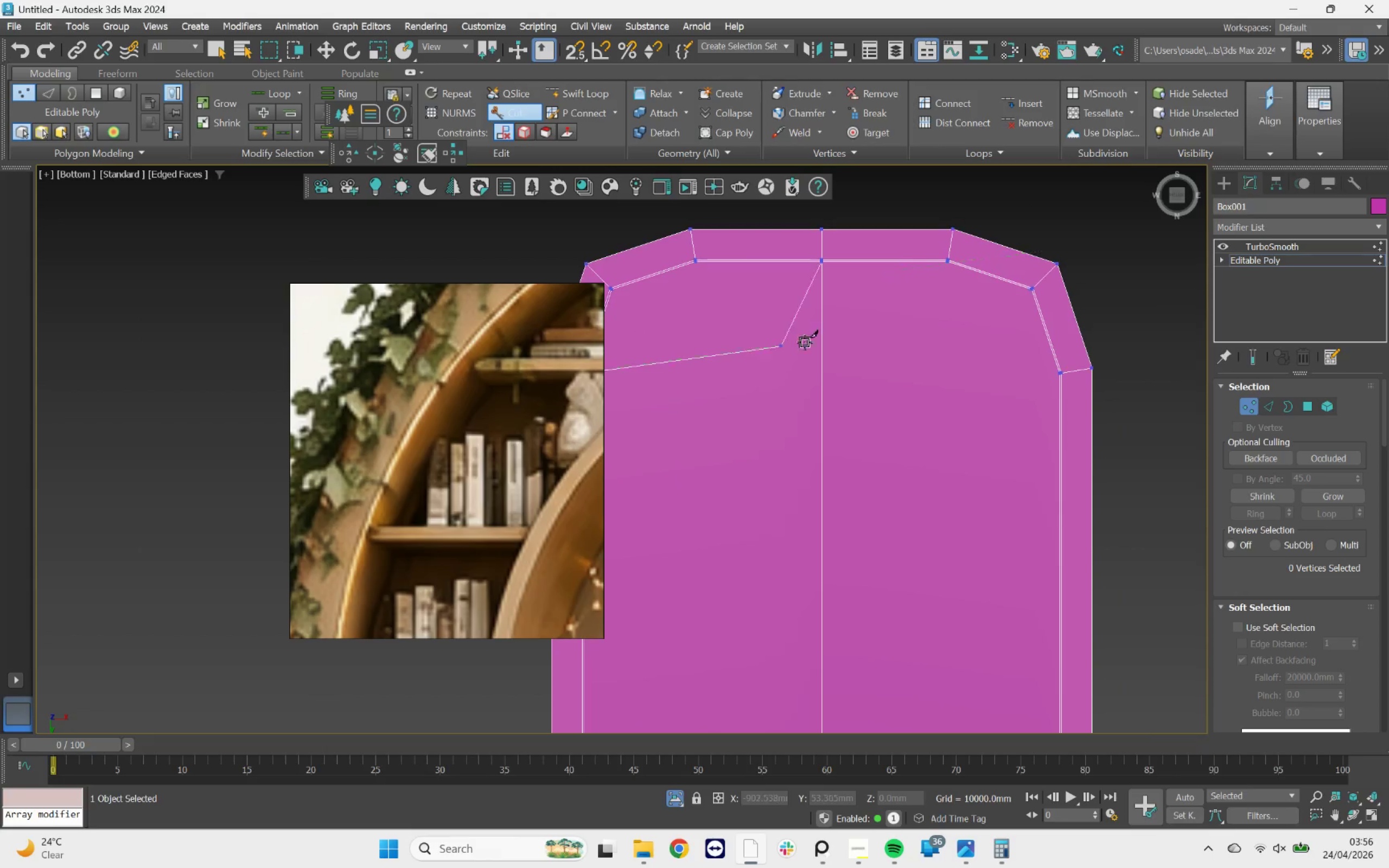 
scroll: coordinate [1058, 341], scroll_direction: up, amount: 4.0
 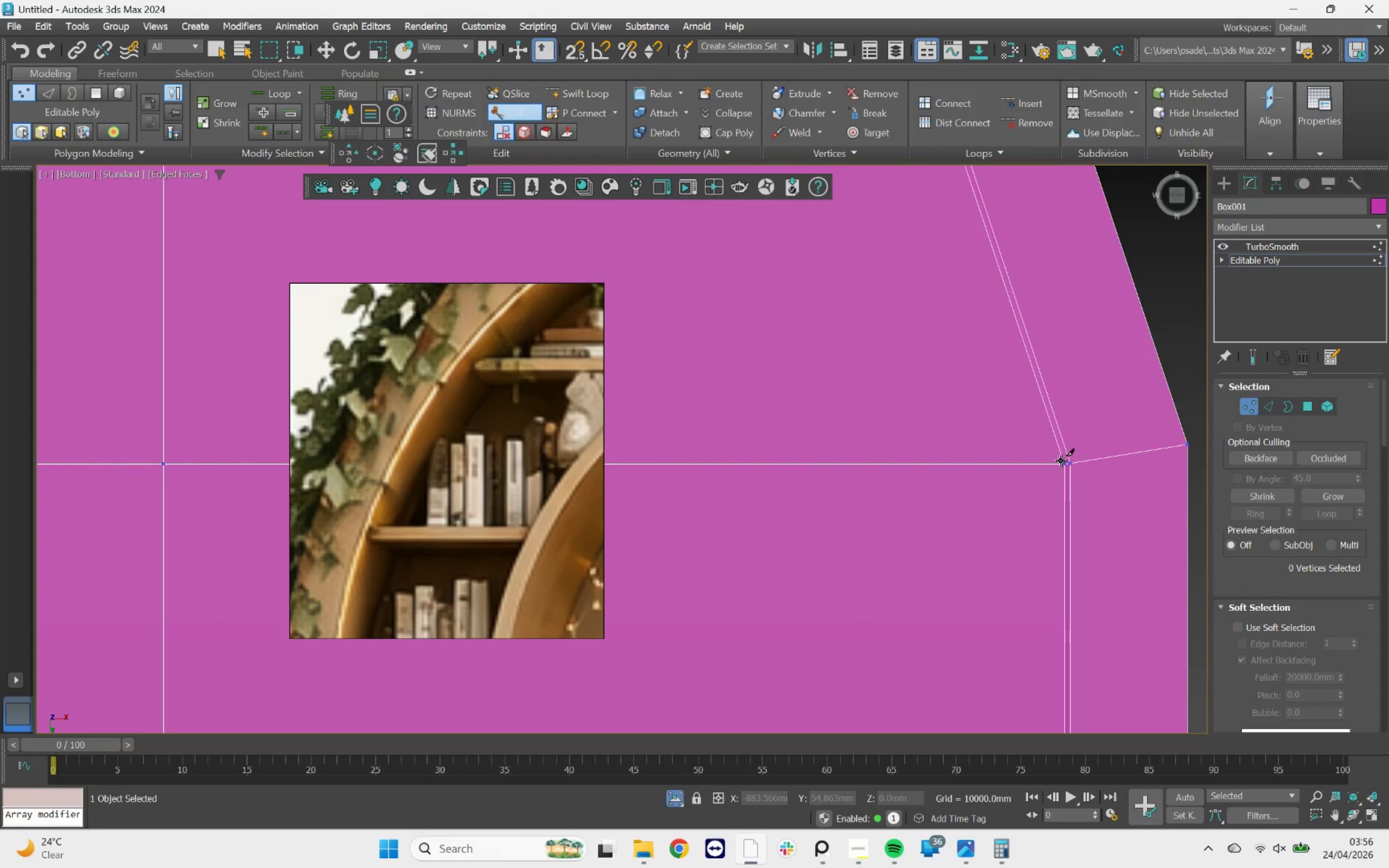 
right_click([1107, 353])
 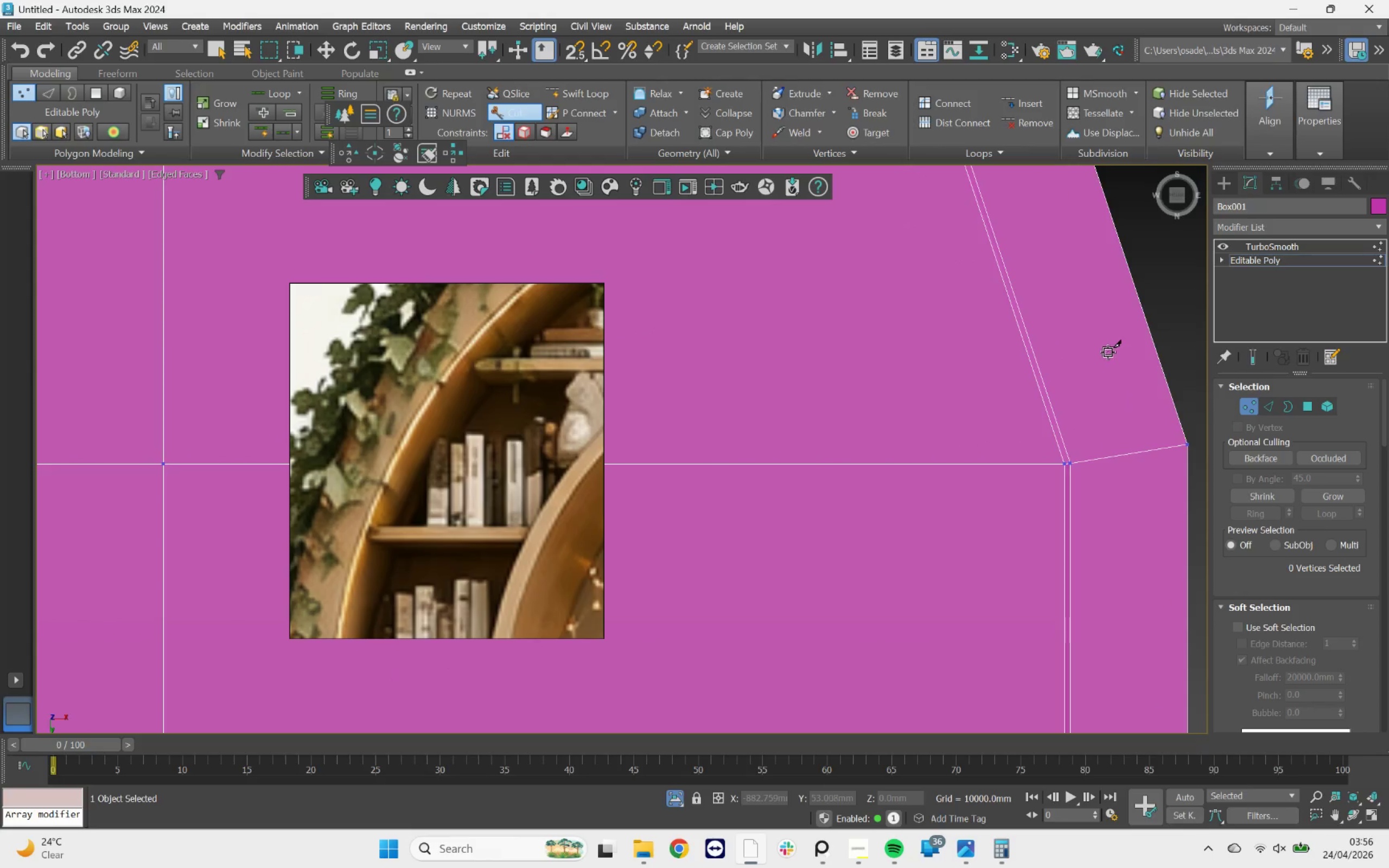 
scroll: coordinate [1042, 245], scroll_direction: down, amount: 9.0
 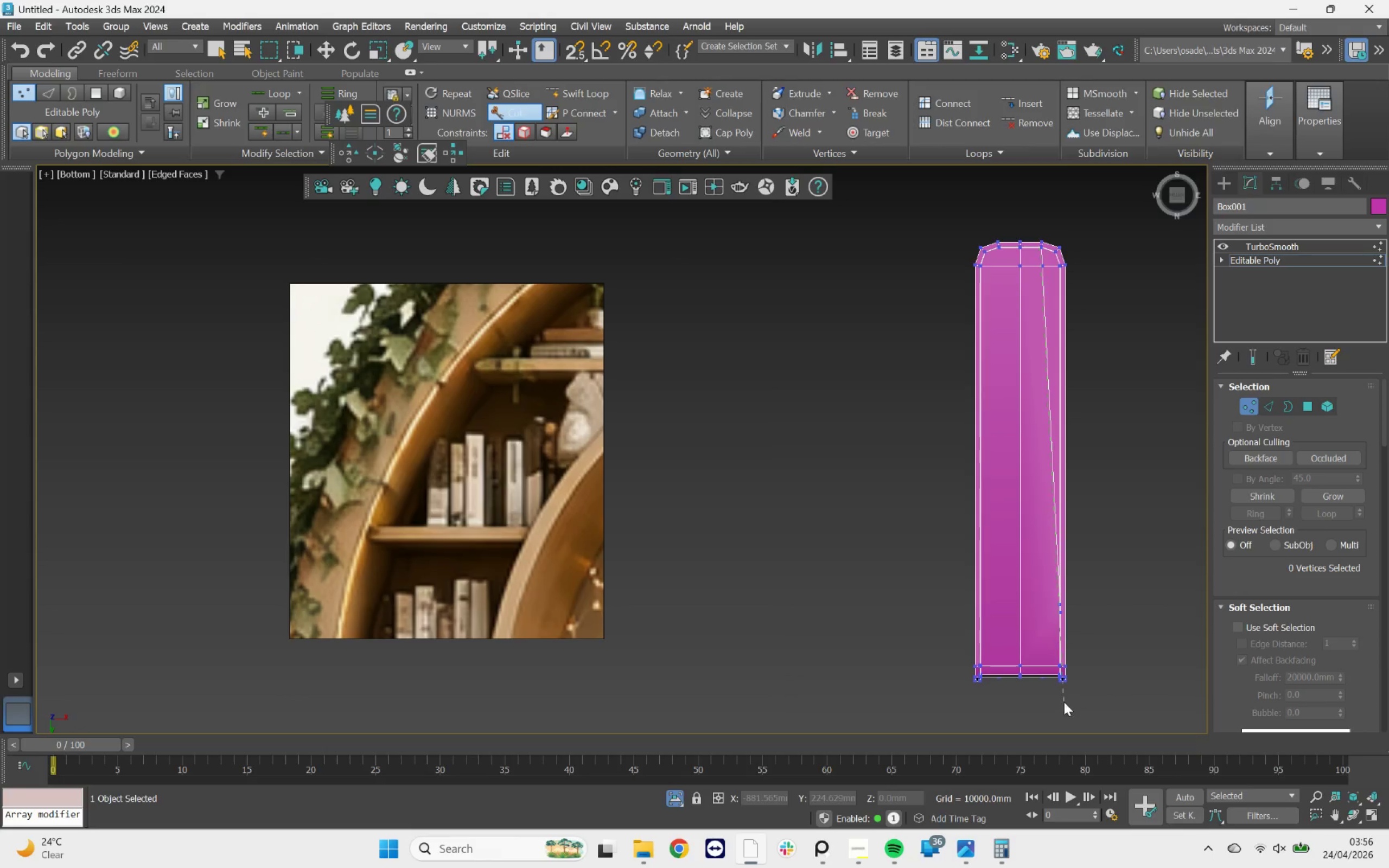 
scroll: coordinate [1046, 681], scroll_direction: up, amount: 6.0
 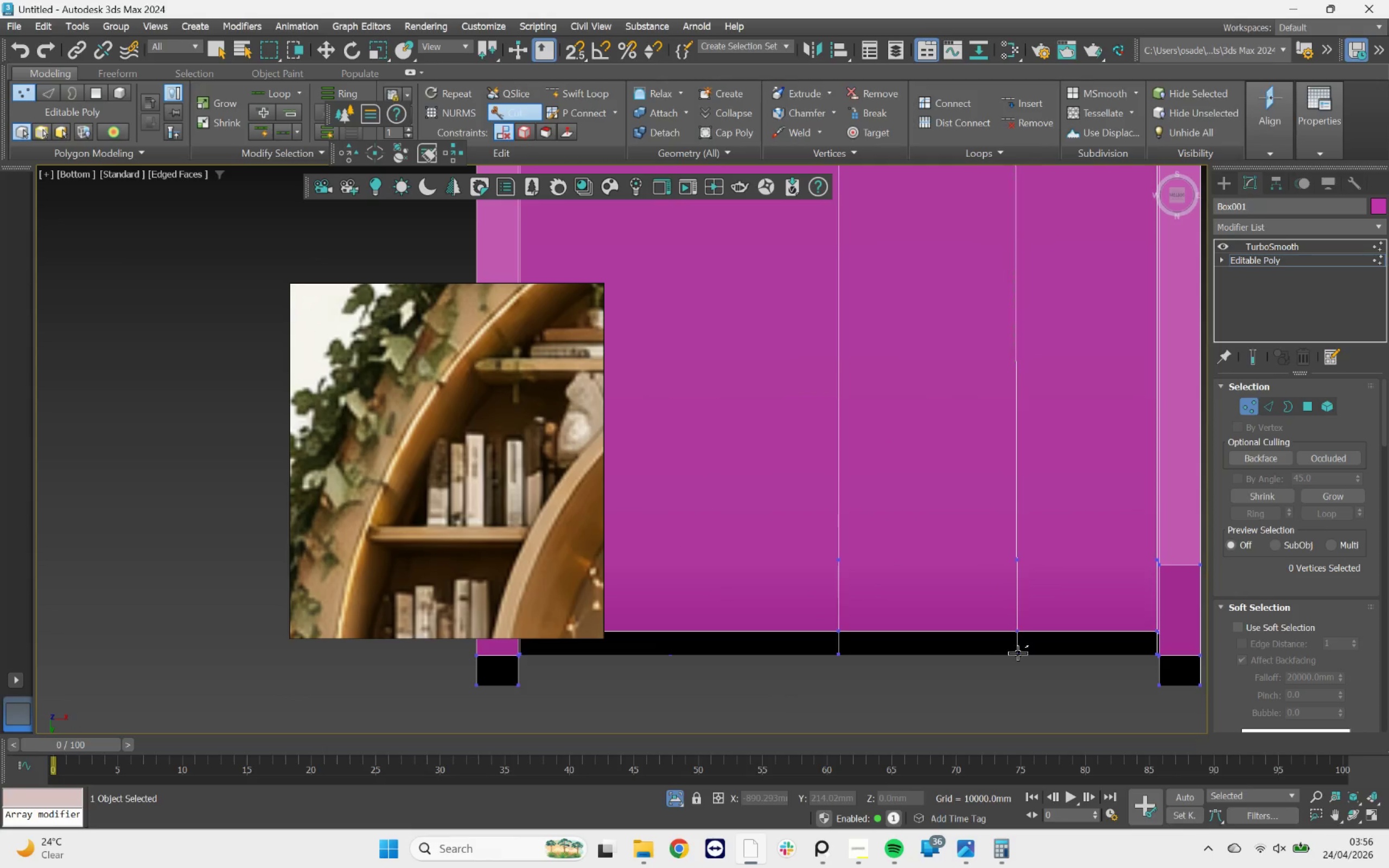 
left_click([1019, 654])
 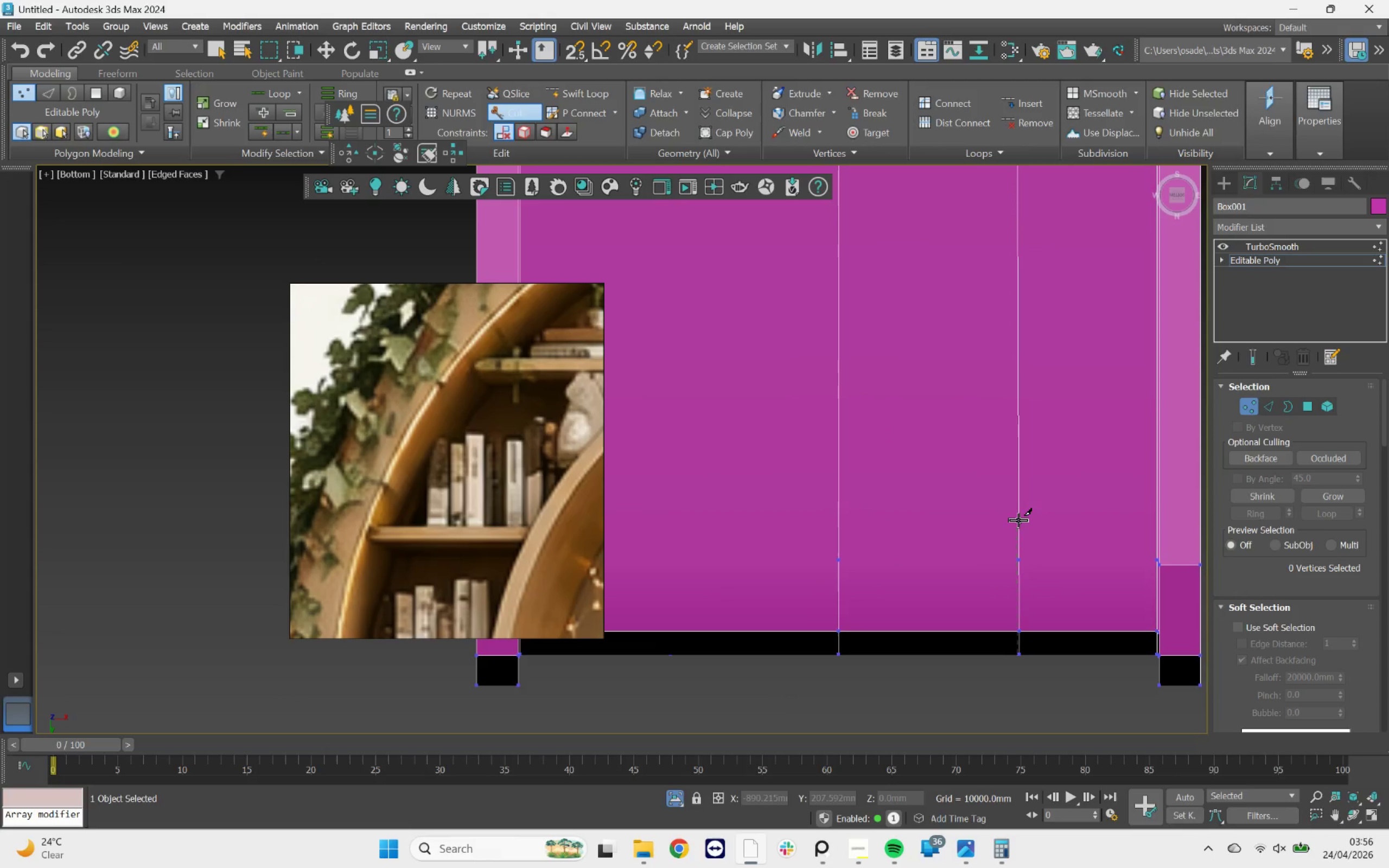 
right_click([1018, 520])
 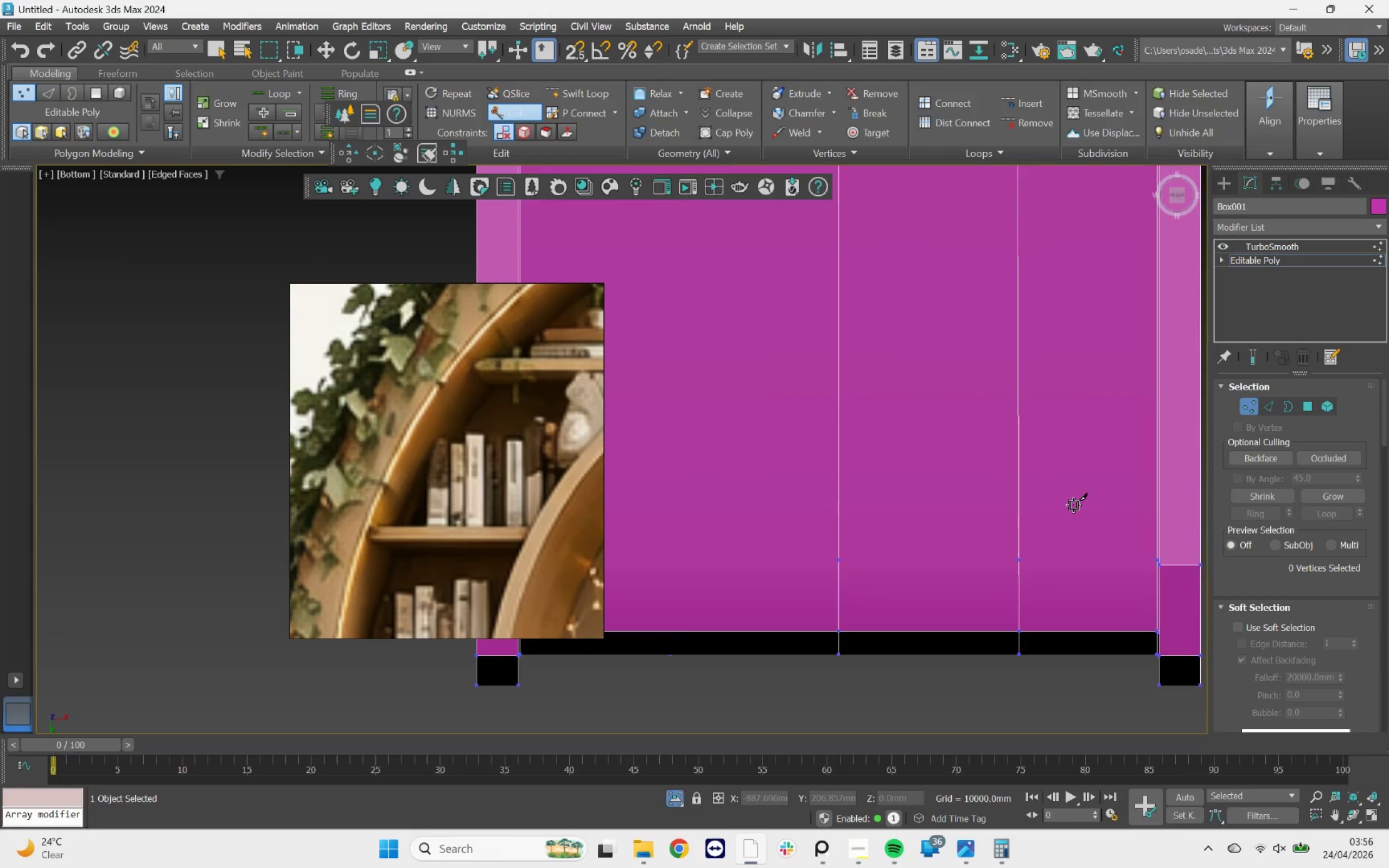 
scroll: coordinate [1009, 515], scroll_direction: down, amount: 7.0
 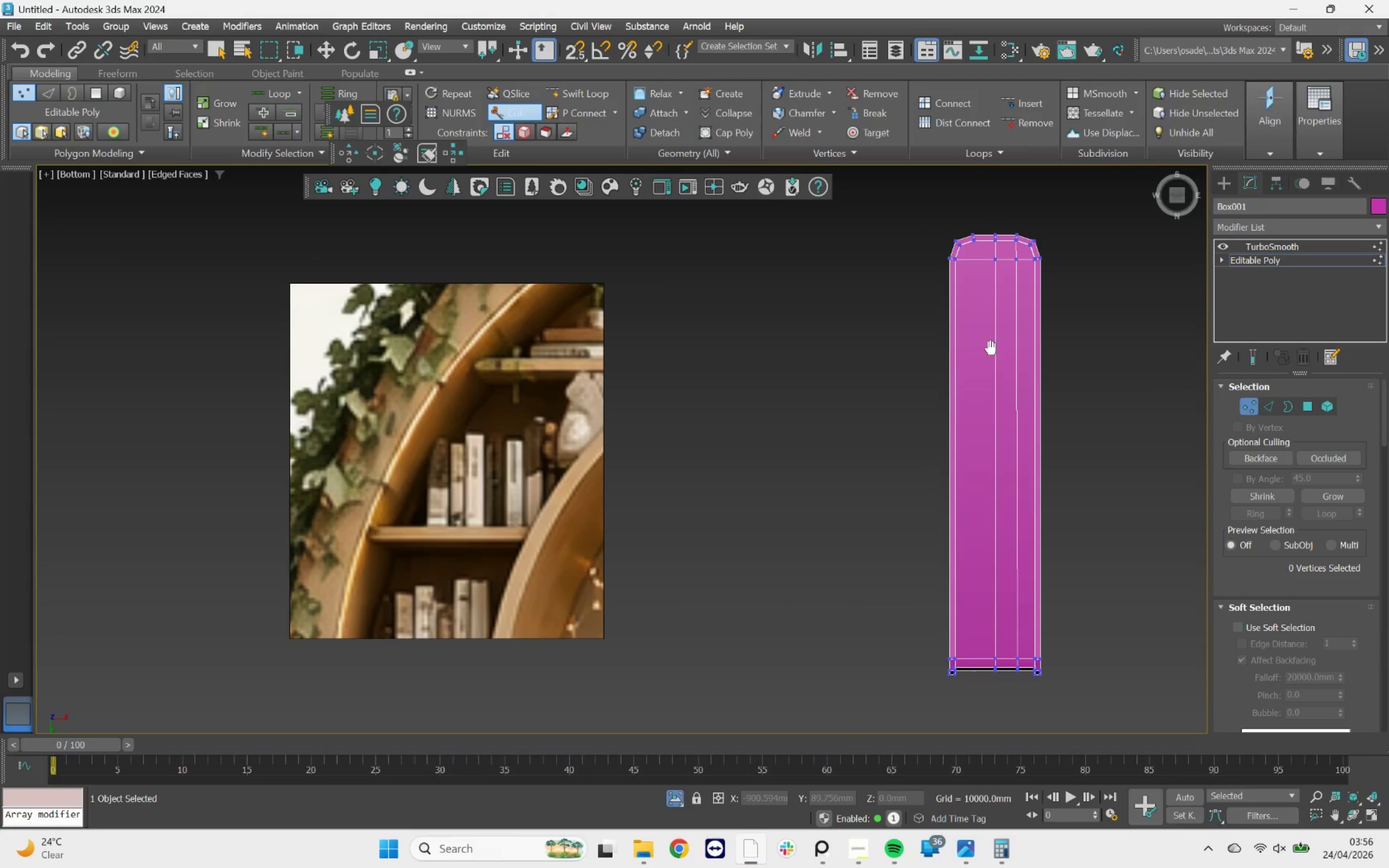 
scroll: coordinate [912, 275], scroll_direction: up, amount: 8.0
 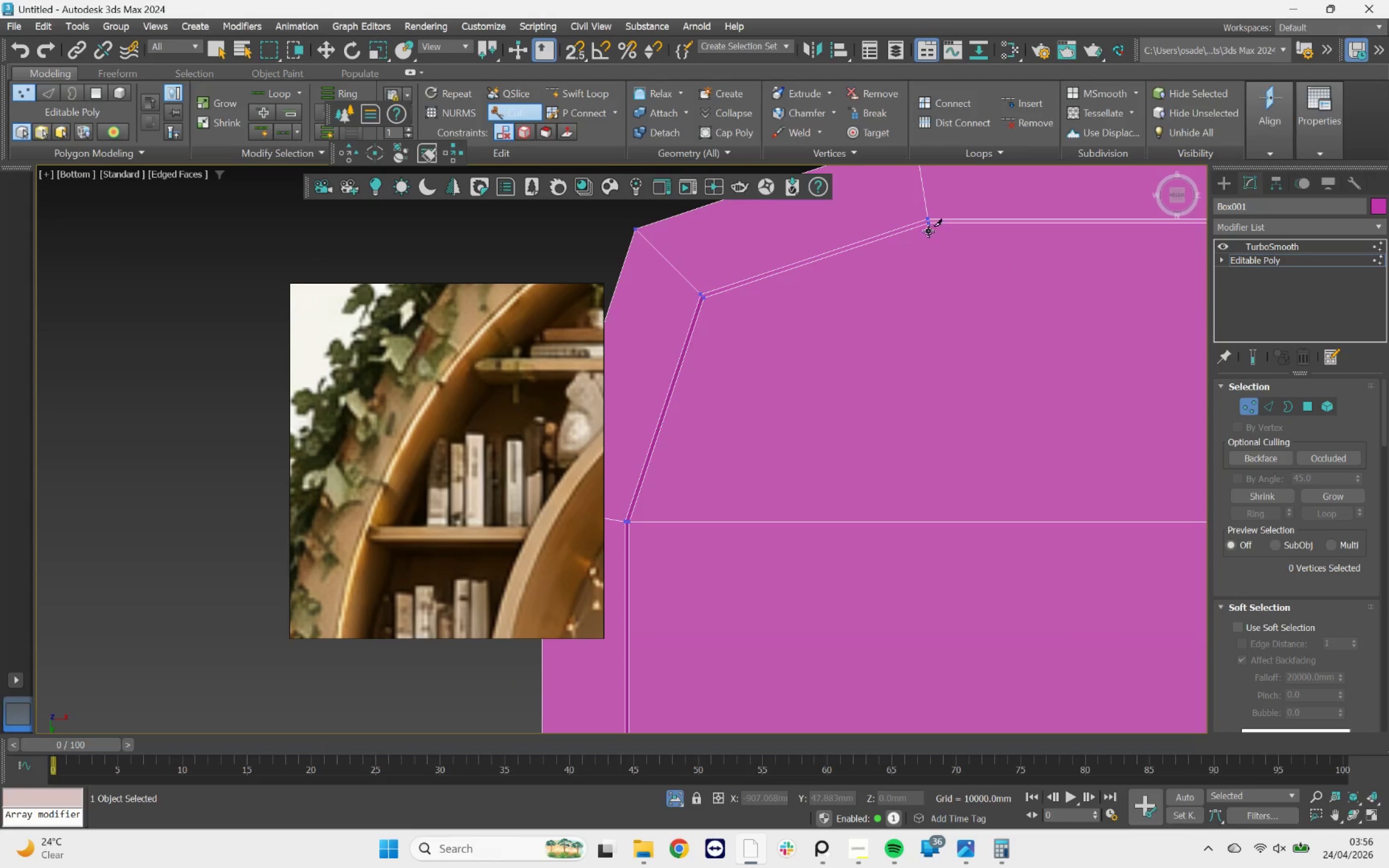 
left_click_drag(start_coordinate=[928, 228], to_coordinate=[929, 232])
 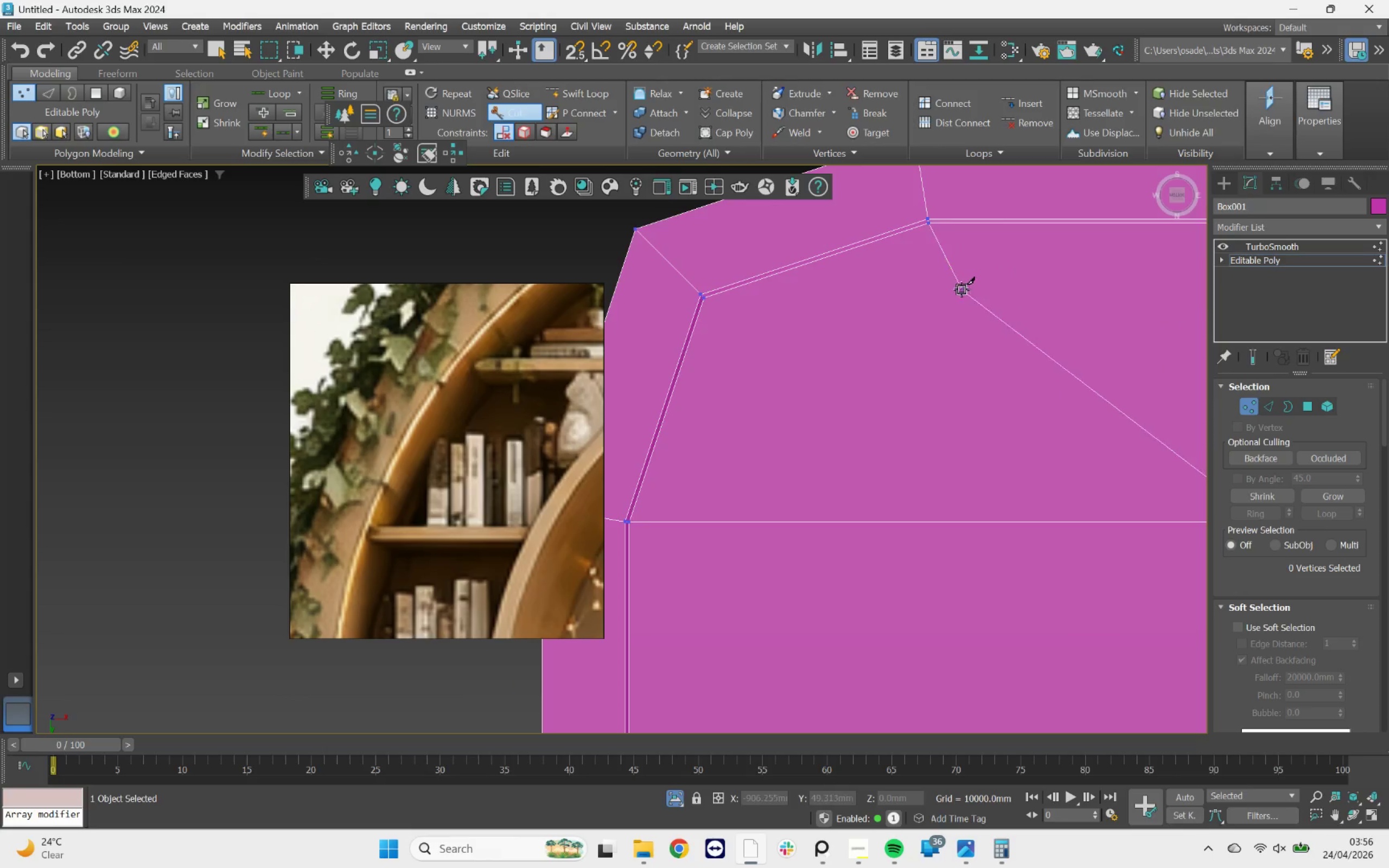 
scroll: coordinate [958, 242], scroll_direction: down, amount: 10.0
 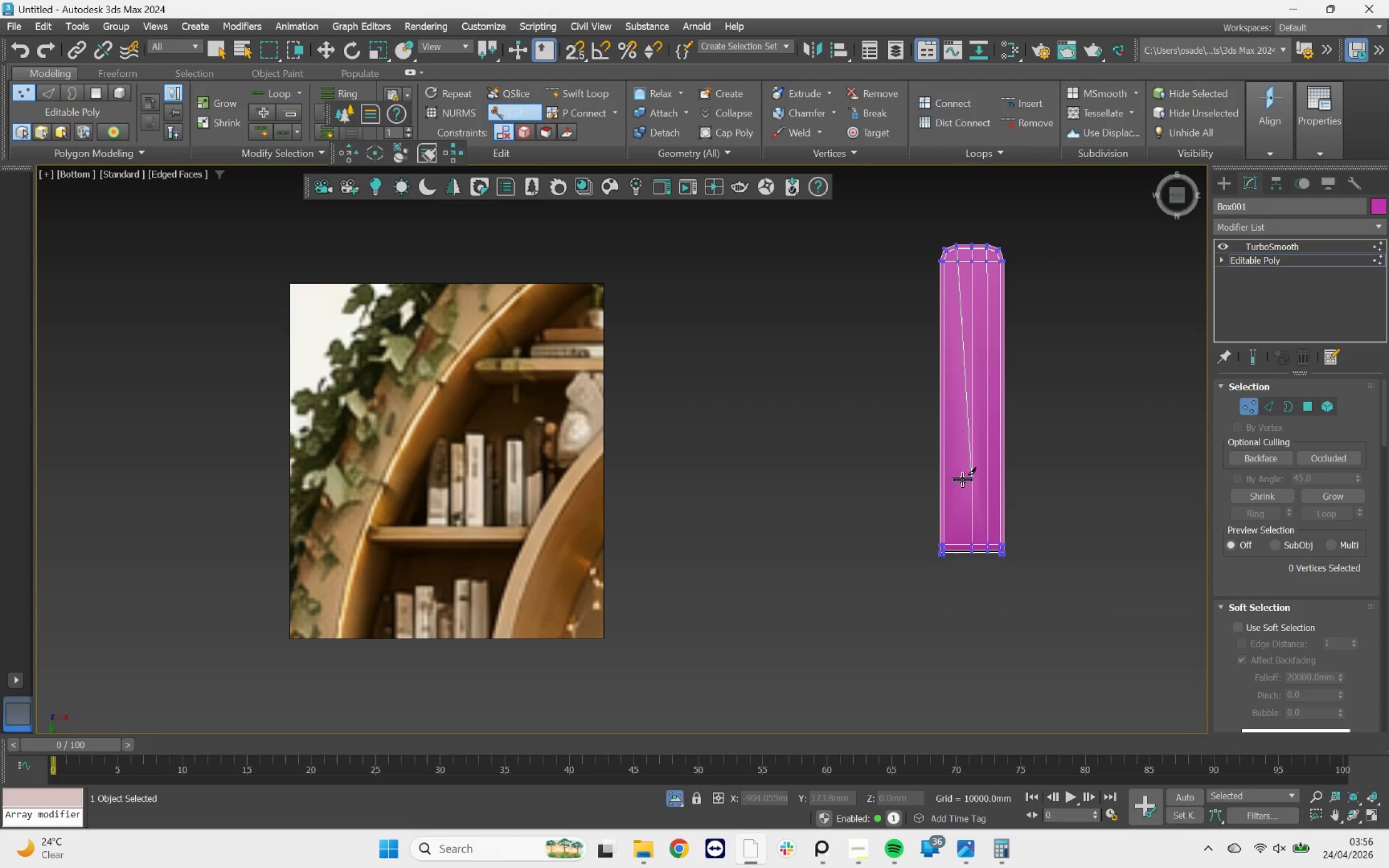 
scroll: coordinate [963, 563], scroll_direction: up, amount: 5.0
 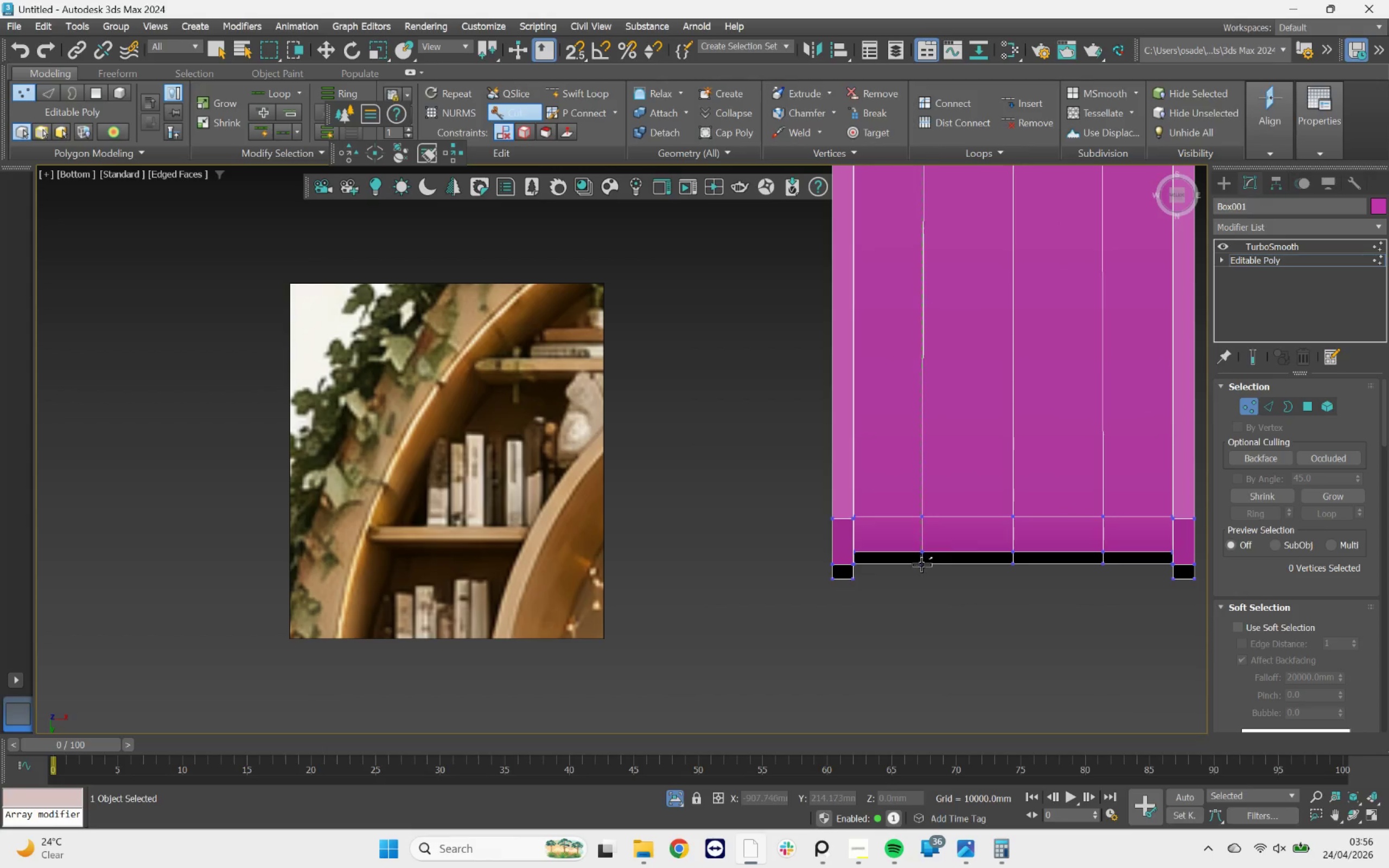 
left_click([922, 565])
 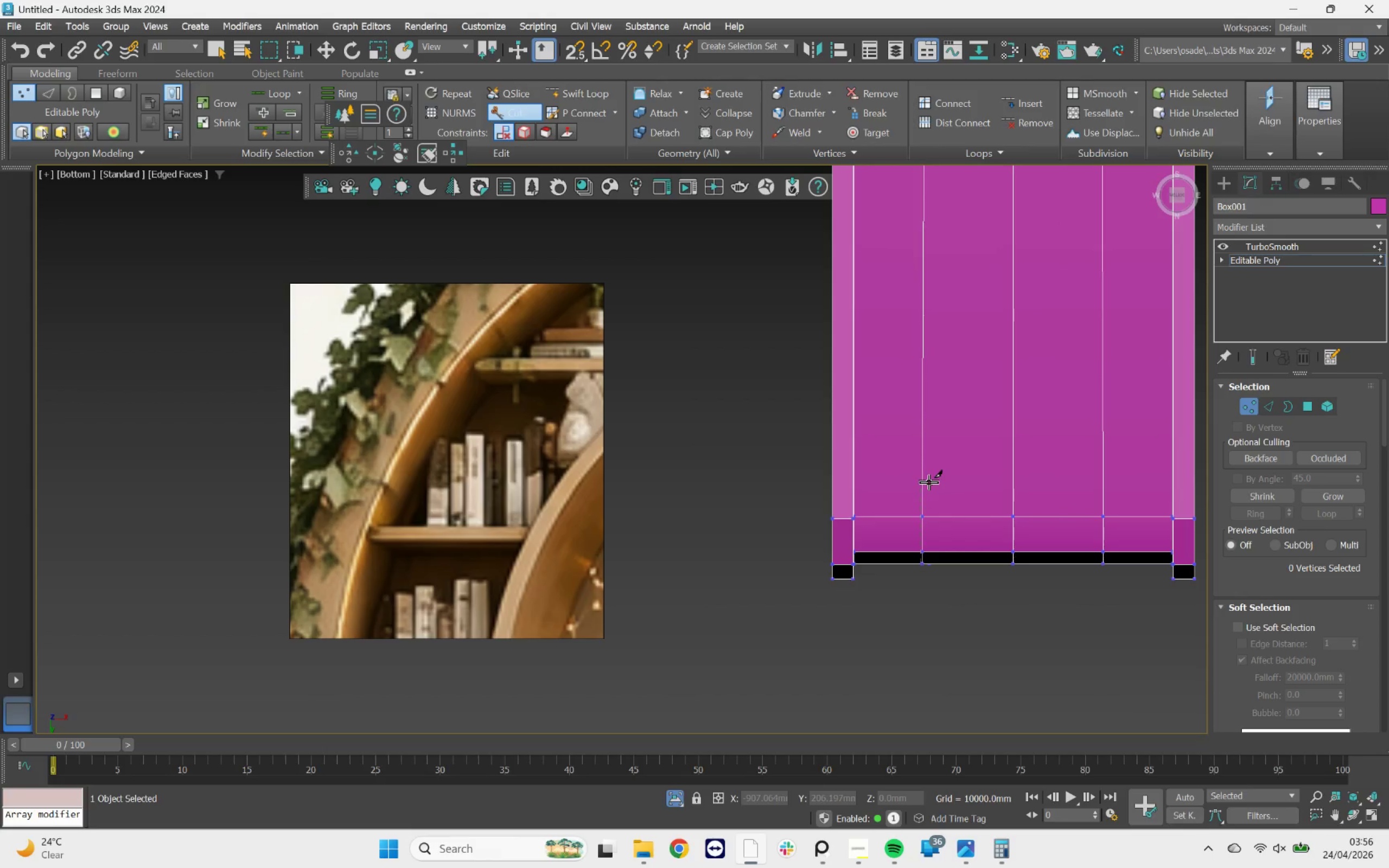 
right_click([929, 482])
 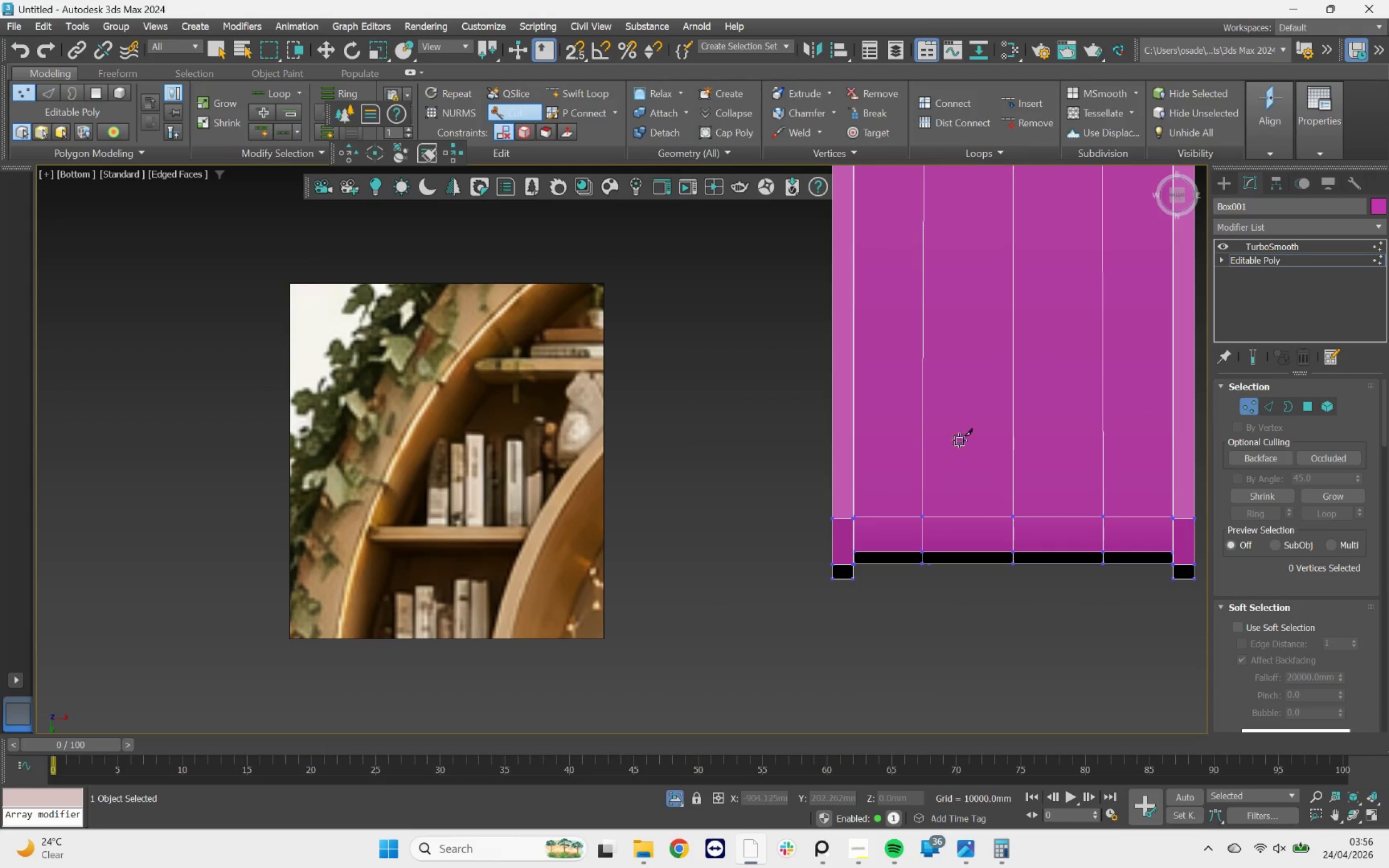 
scroll: coordinate [995, 404], scroll_direction: down, amount: 6.0
 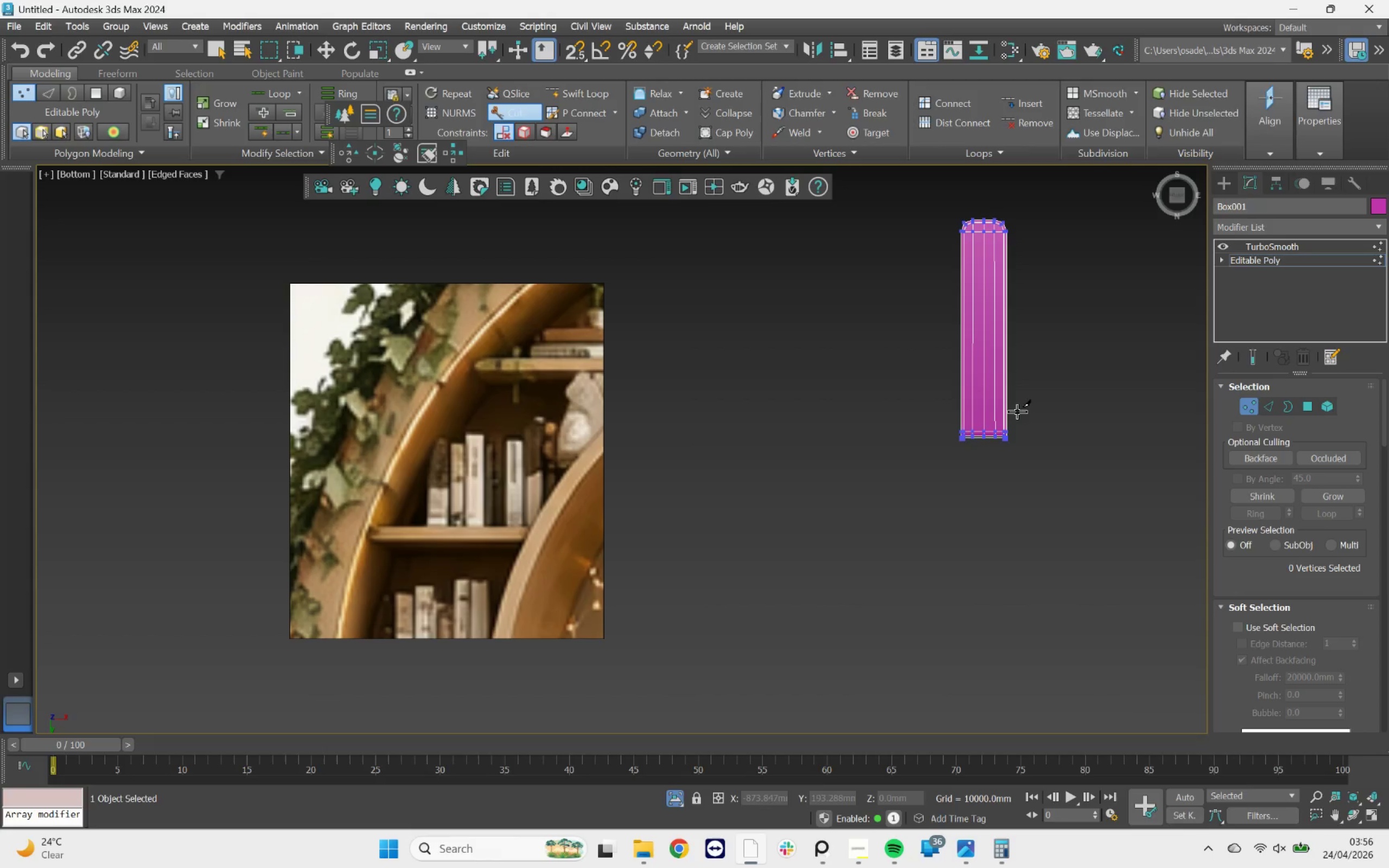 
hold_key(key=AltLeft, duration=1.37)
 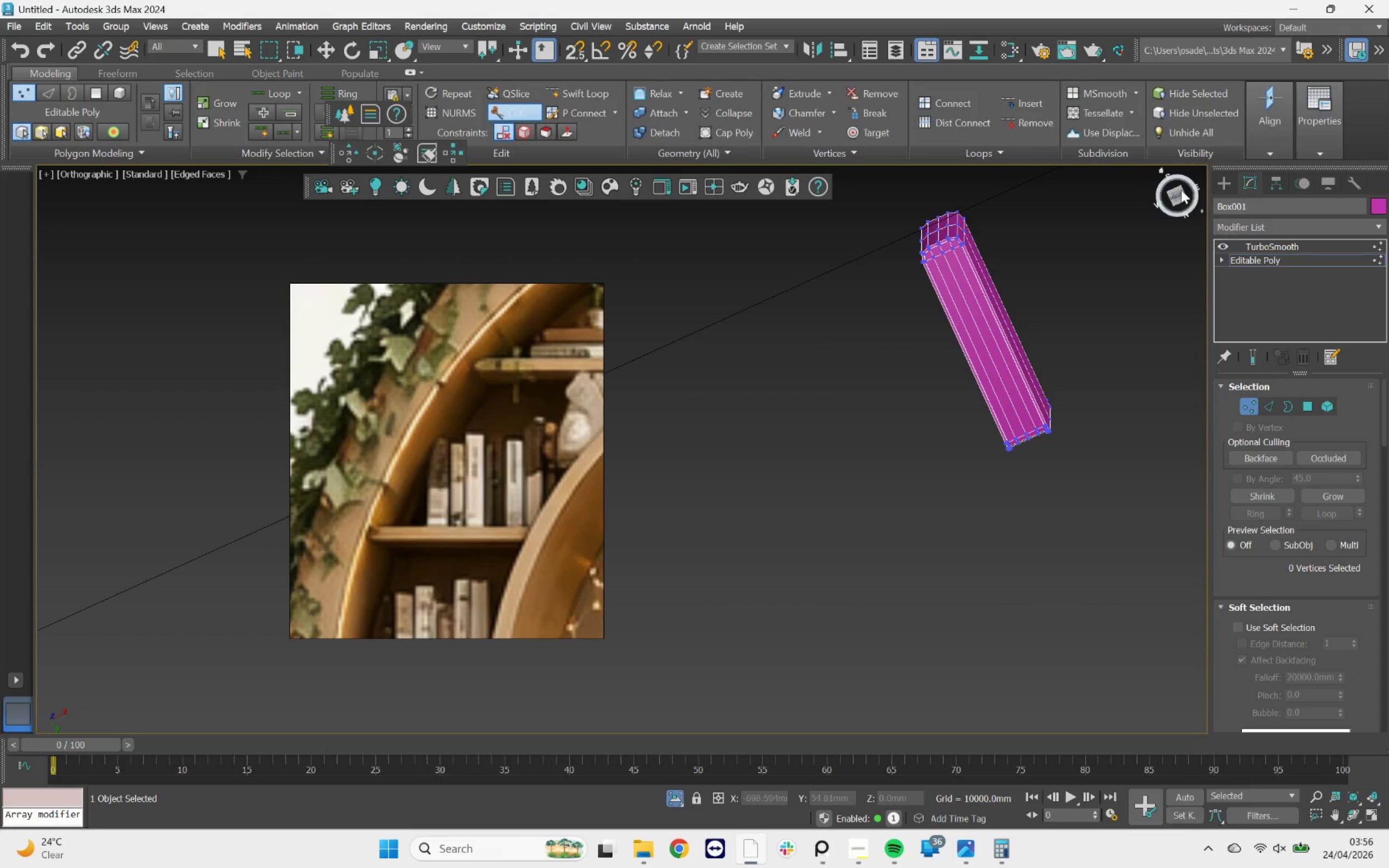 
left_click([1178, 195])
 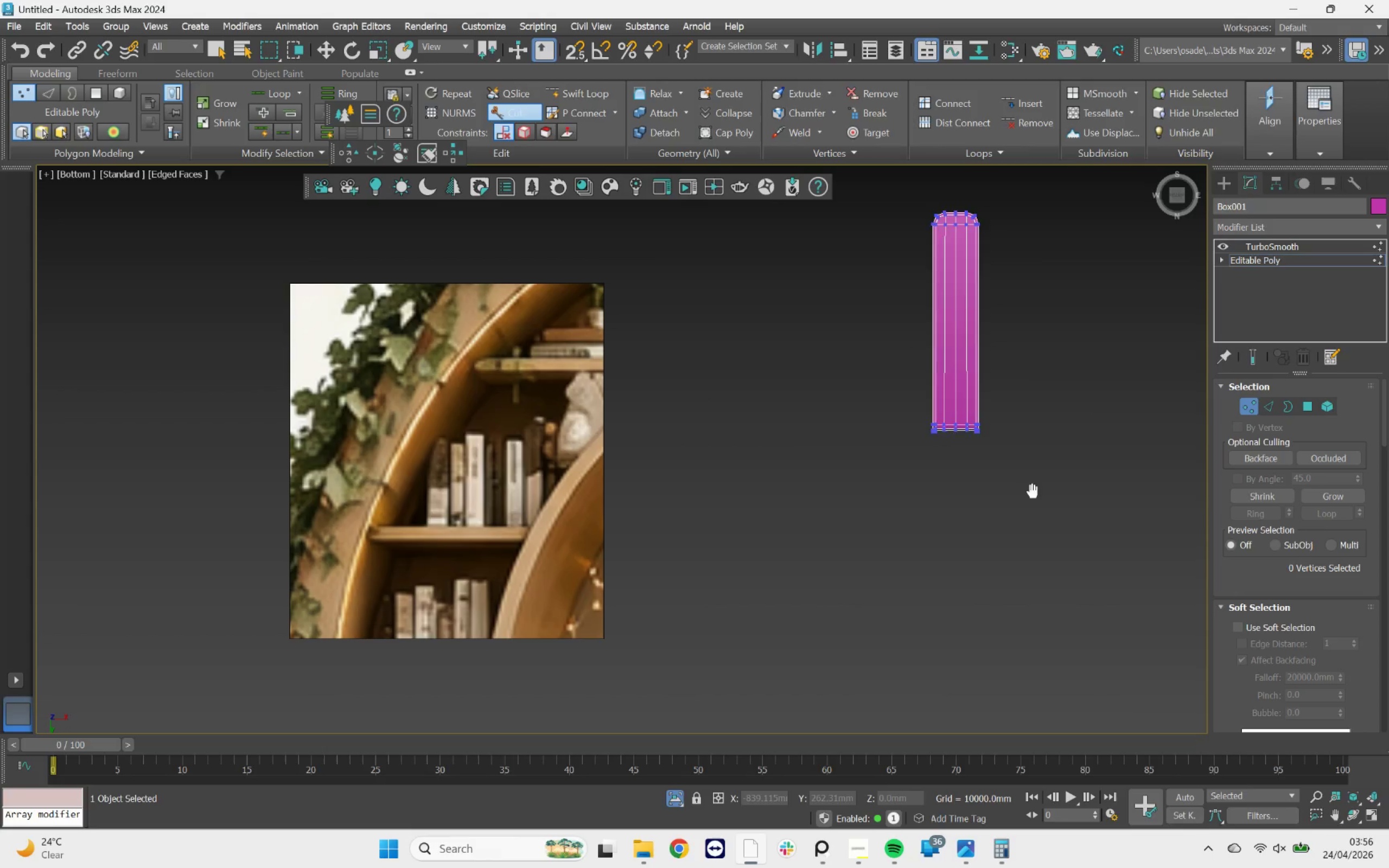 
scroll: coordinate [979, 267], scroll_direction: up, amount: 1.0
 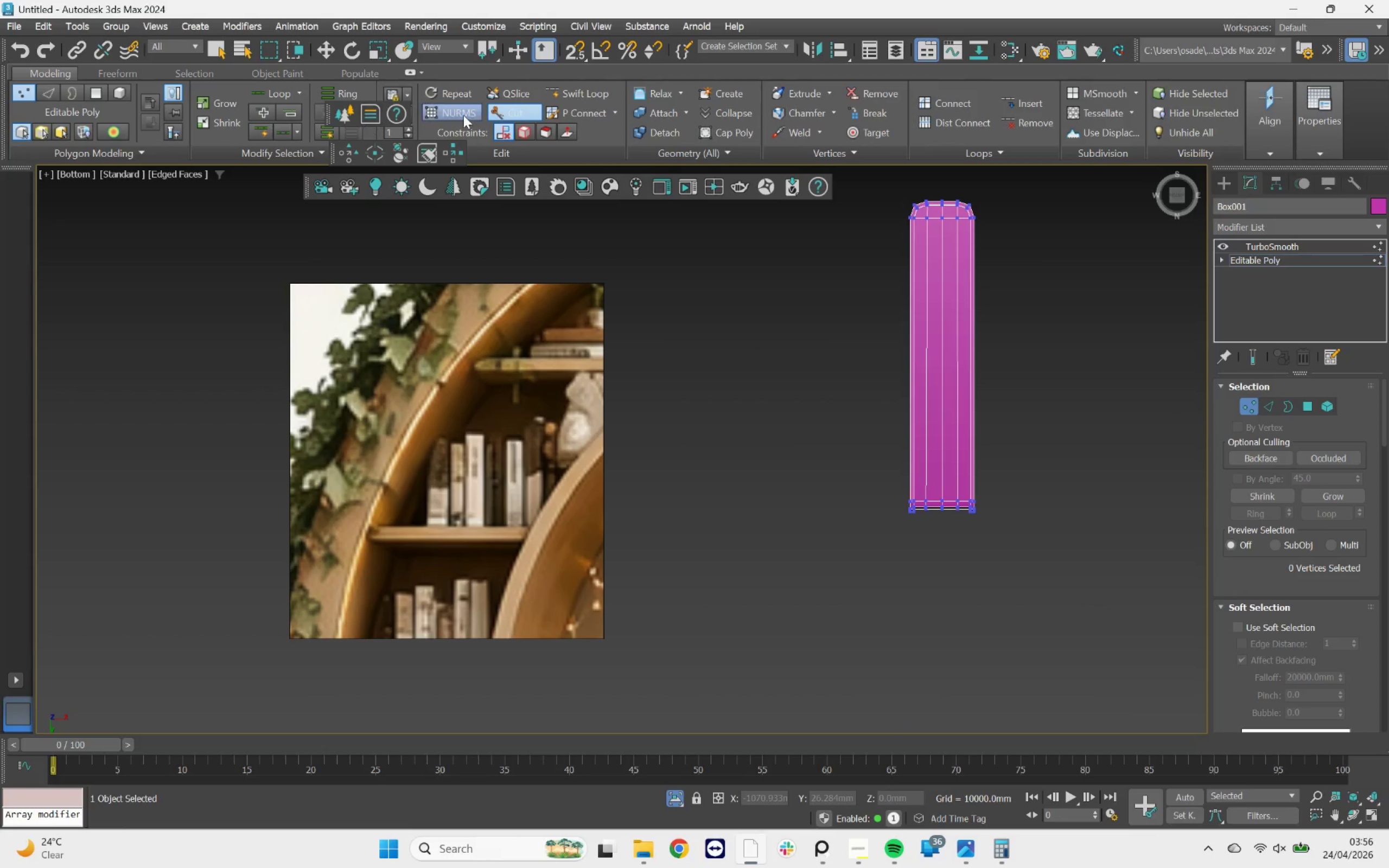 
left_click([506, 111])
 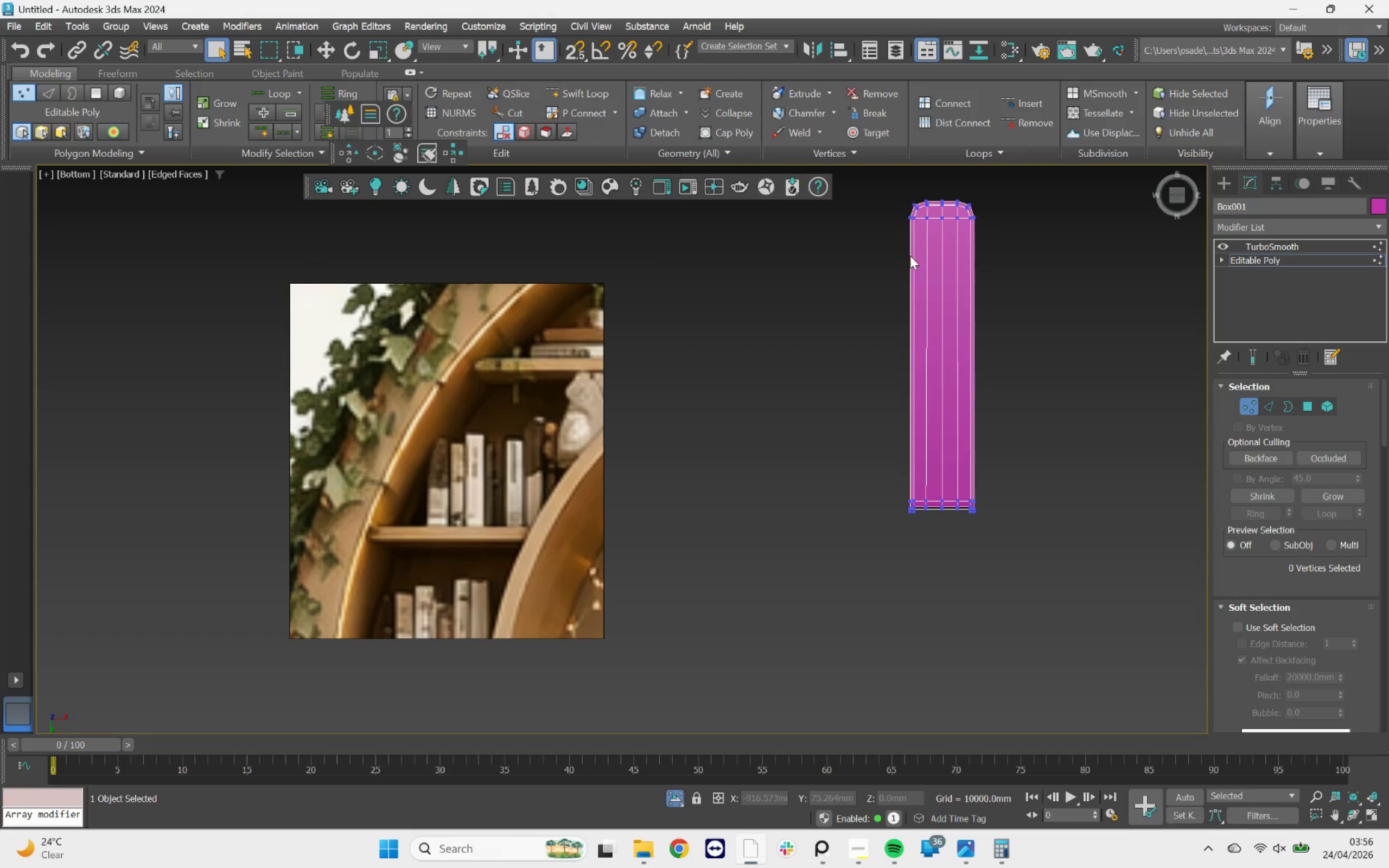 
scroll: coordinate [954, 218], scroll_direction: up, amount: 2.0
 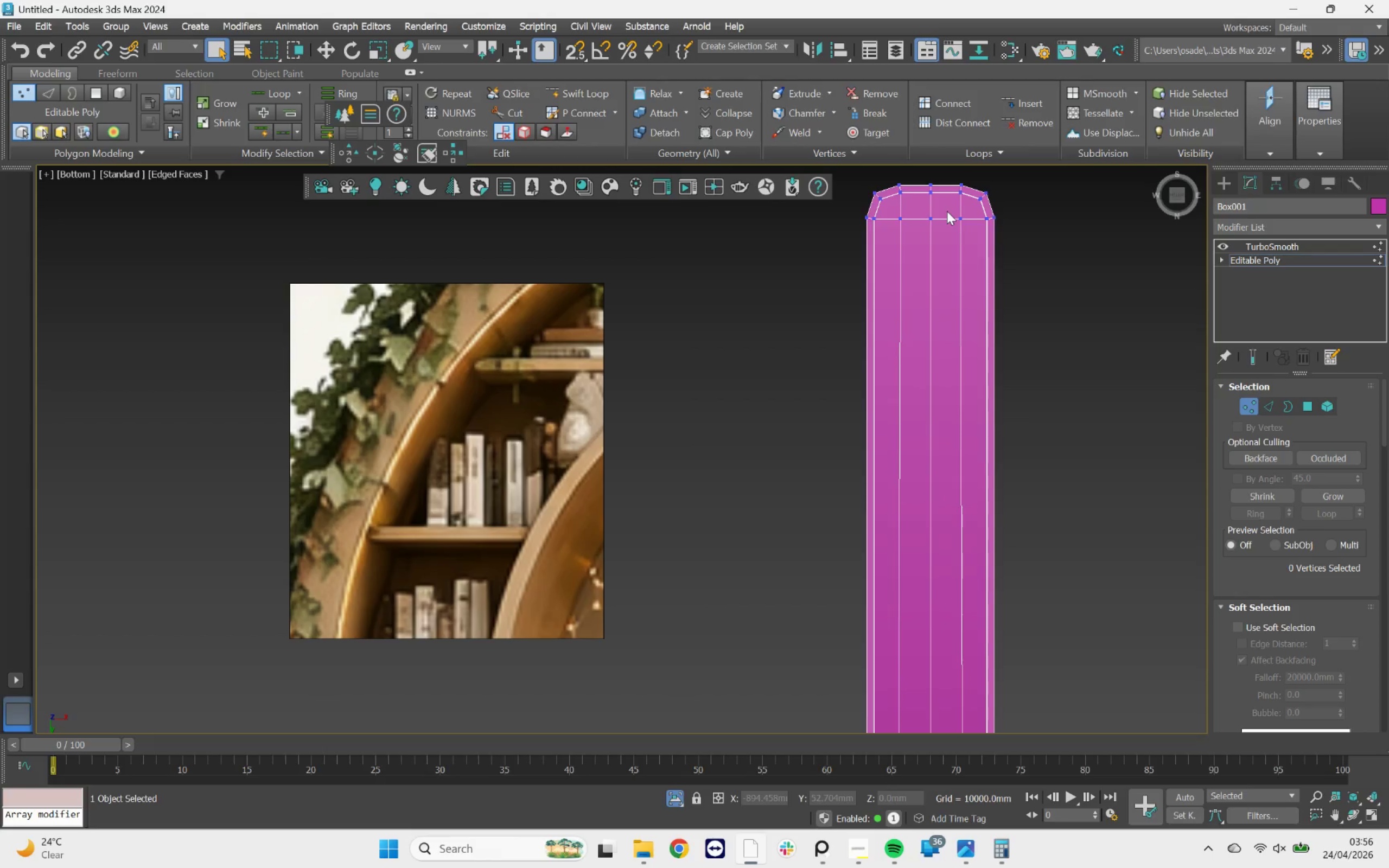 
left_click_drag(start_coordinate=[947, 211], to_coordinate=[960, 362])
 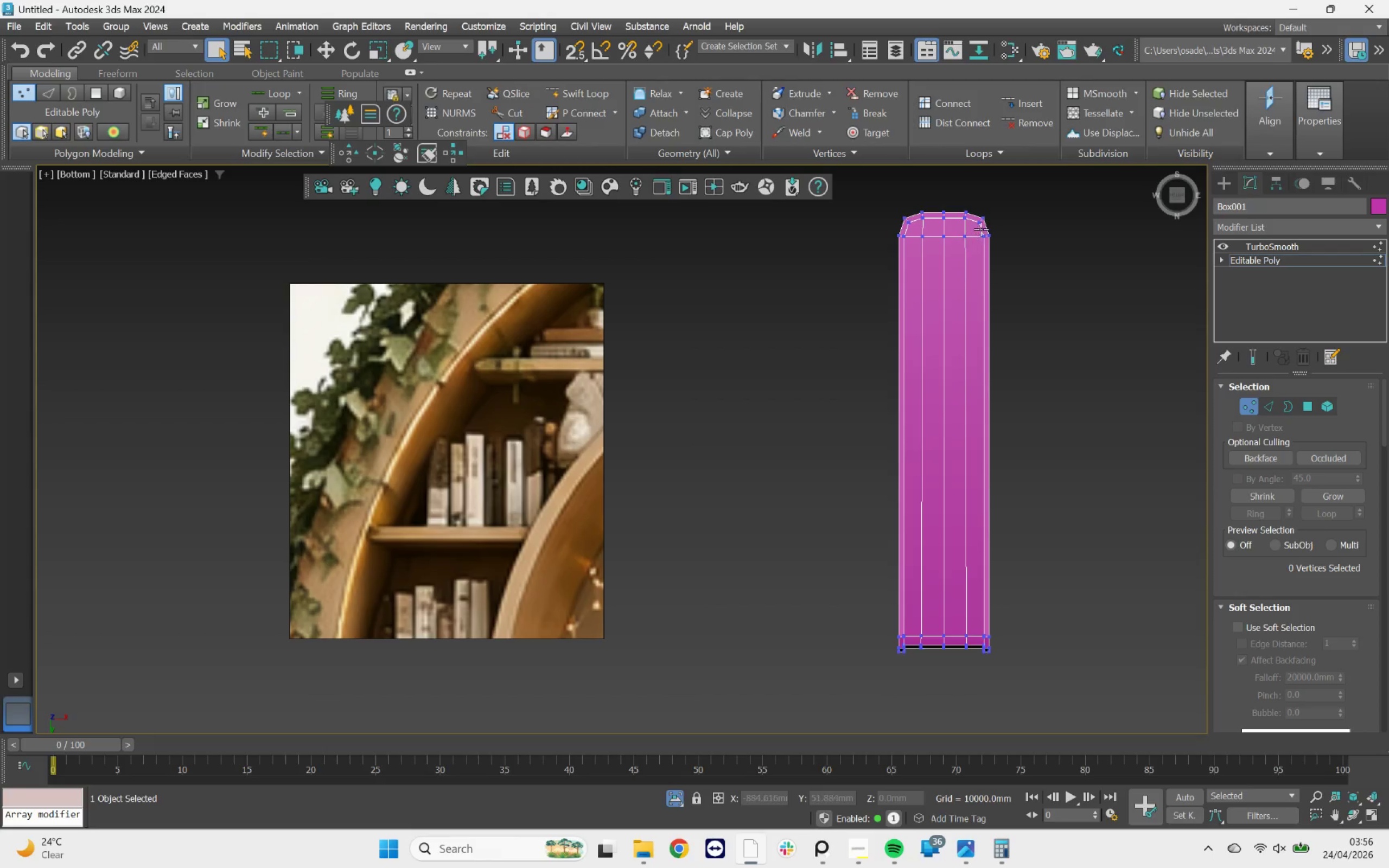 
scroll: coordinate [977, 279], scroll_direction: down, amount: 1.0
 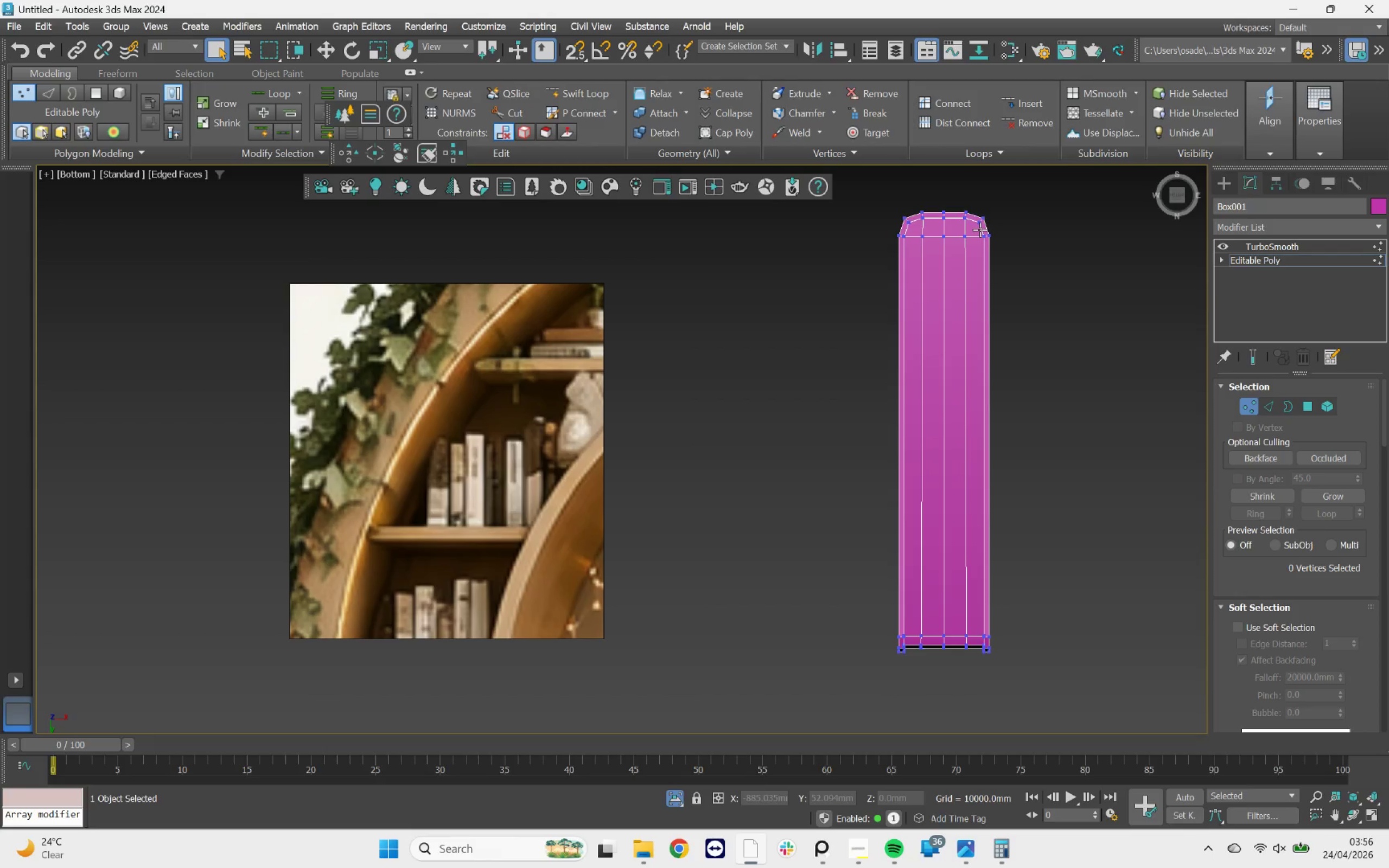 
left_click_drag(start_coordinate=[960, 229], to_coordinate=[973, 666])
 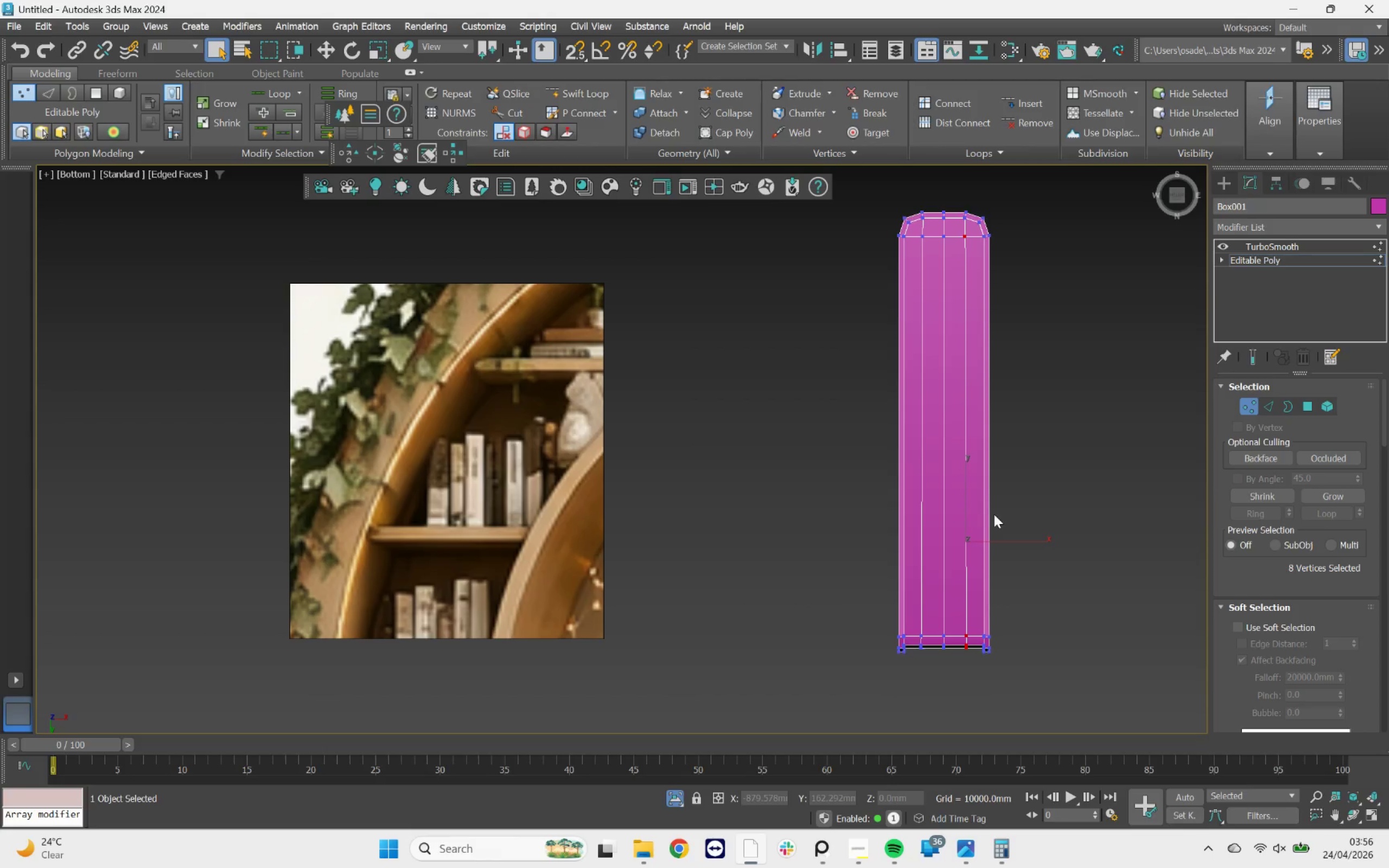 
key(R)
 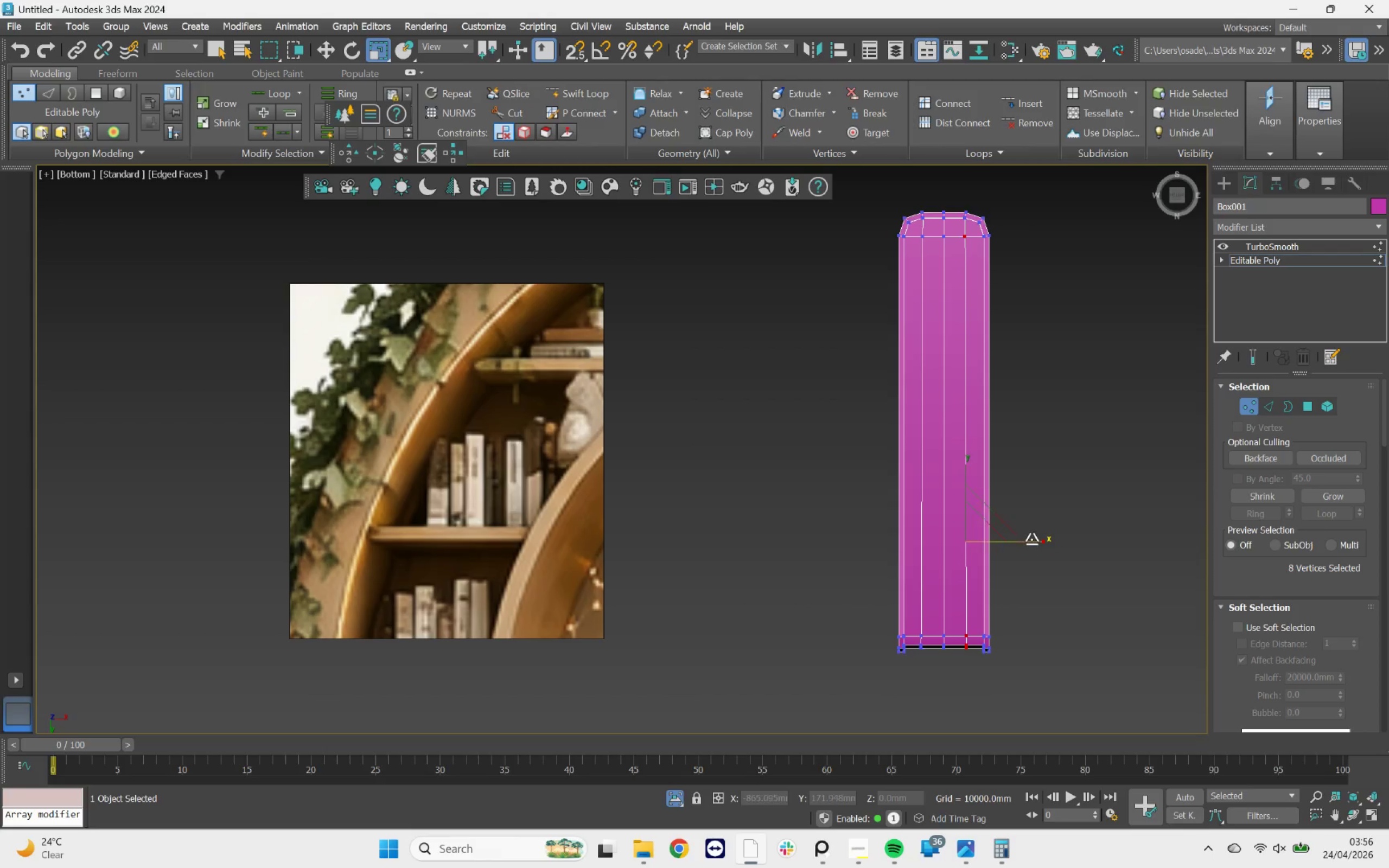 
left_click_drag(start_coordinate=[1031, 539], to_coordinate=[715, 561])
 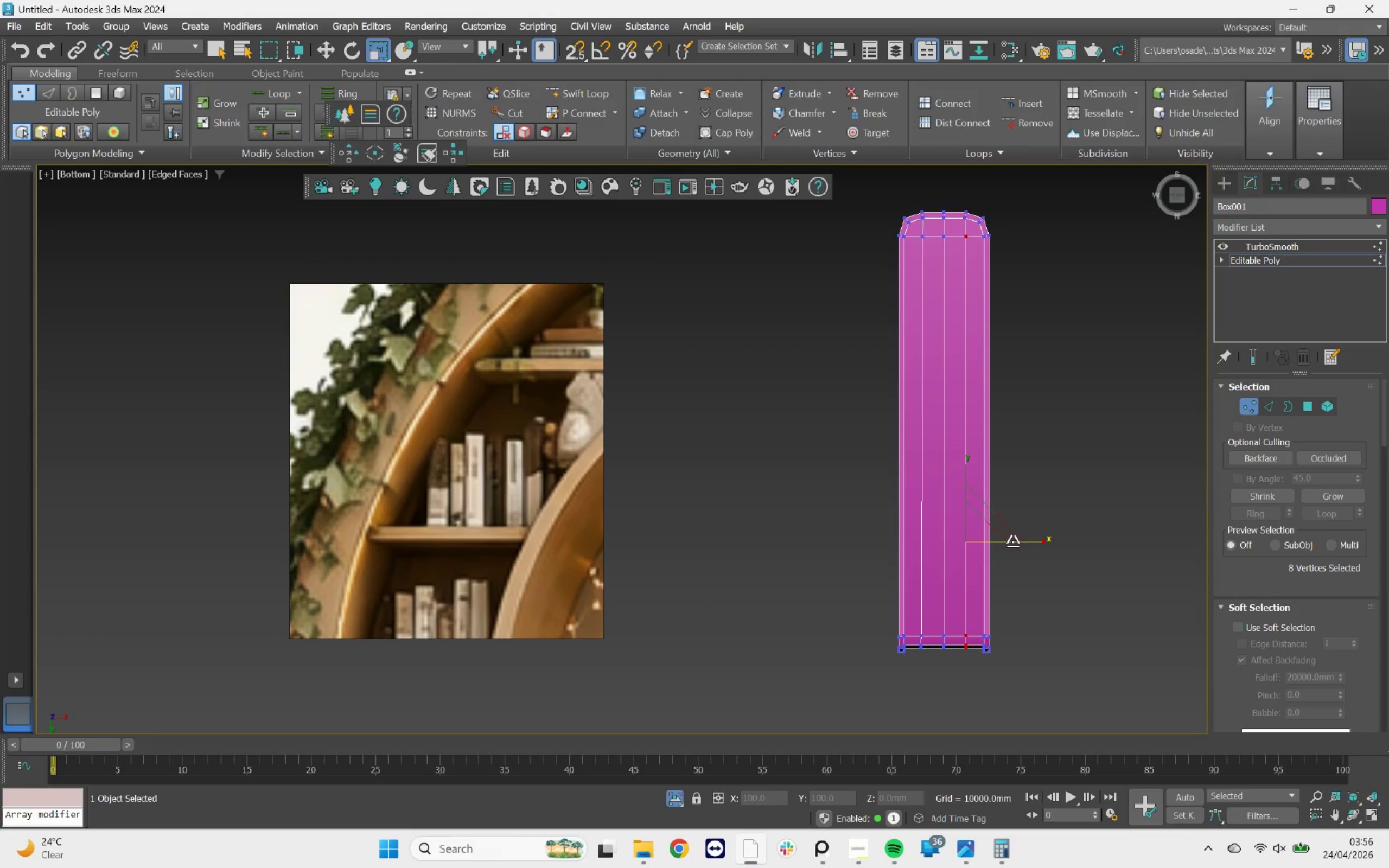 
left_click_drag(start_coordinate=[1029, 544], to_coordinate=[723, 515])
 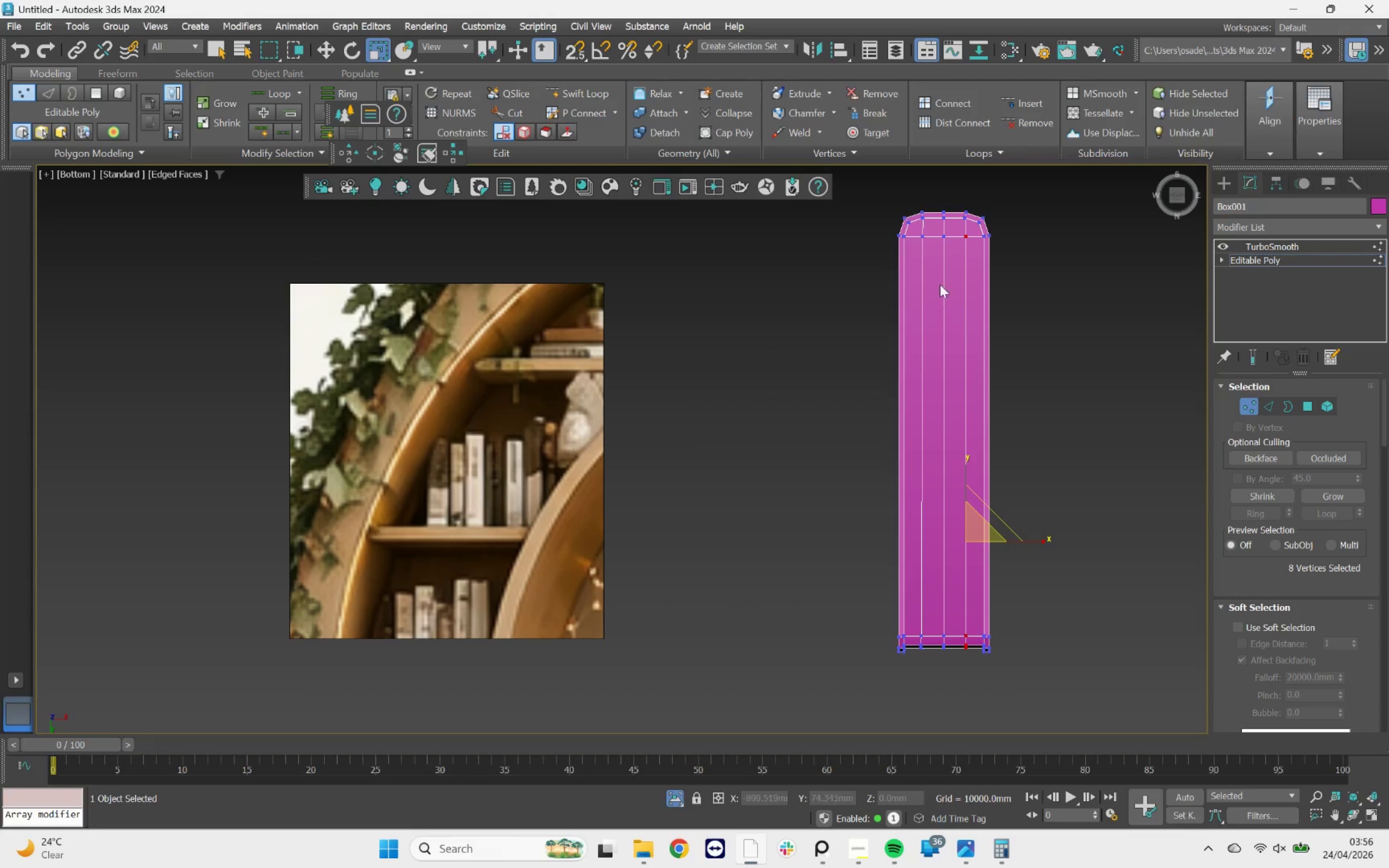 
key(W)
 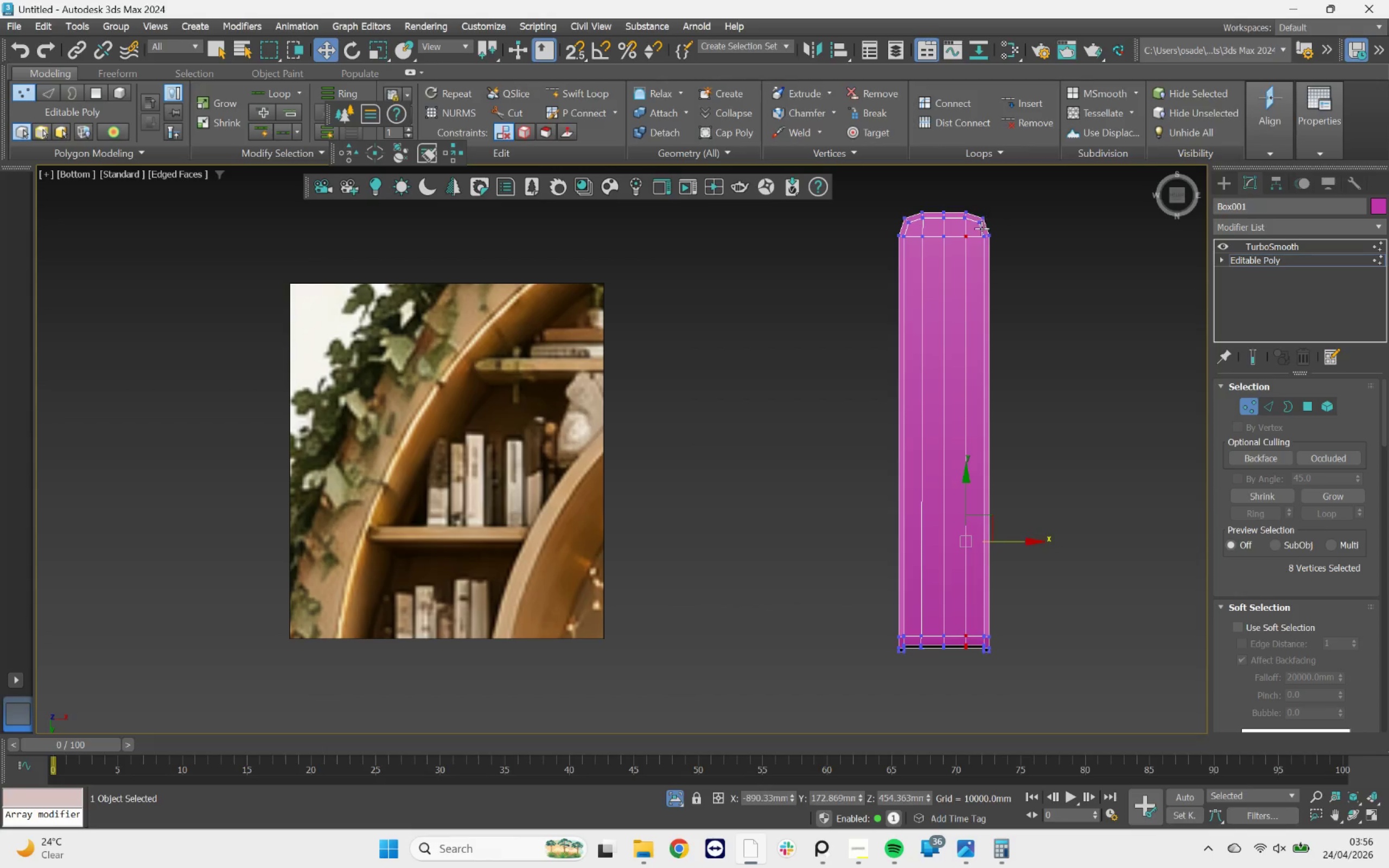 
scroll: coordinate [933, 242], scroll_direction: up, amount: 5.0
 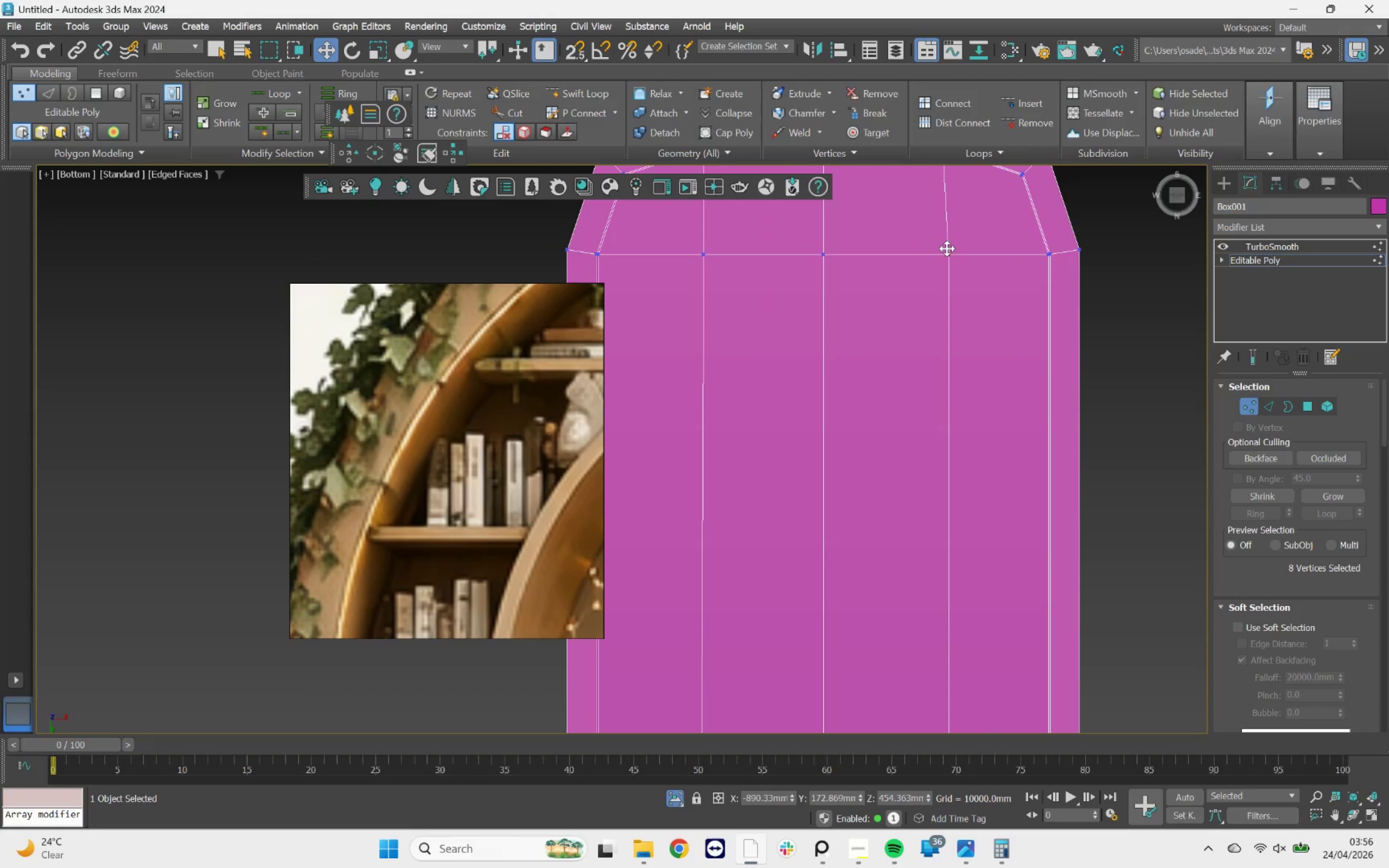 
left_click_drag(start_coordinate=[948, 251], to_coordinate=[910, 279])
 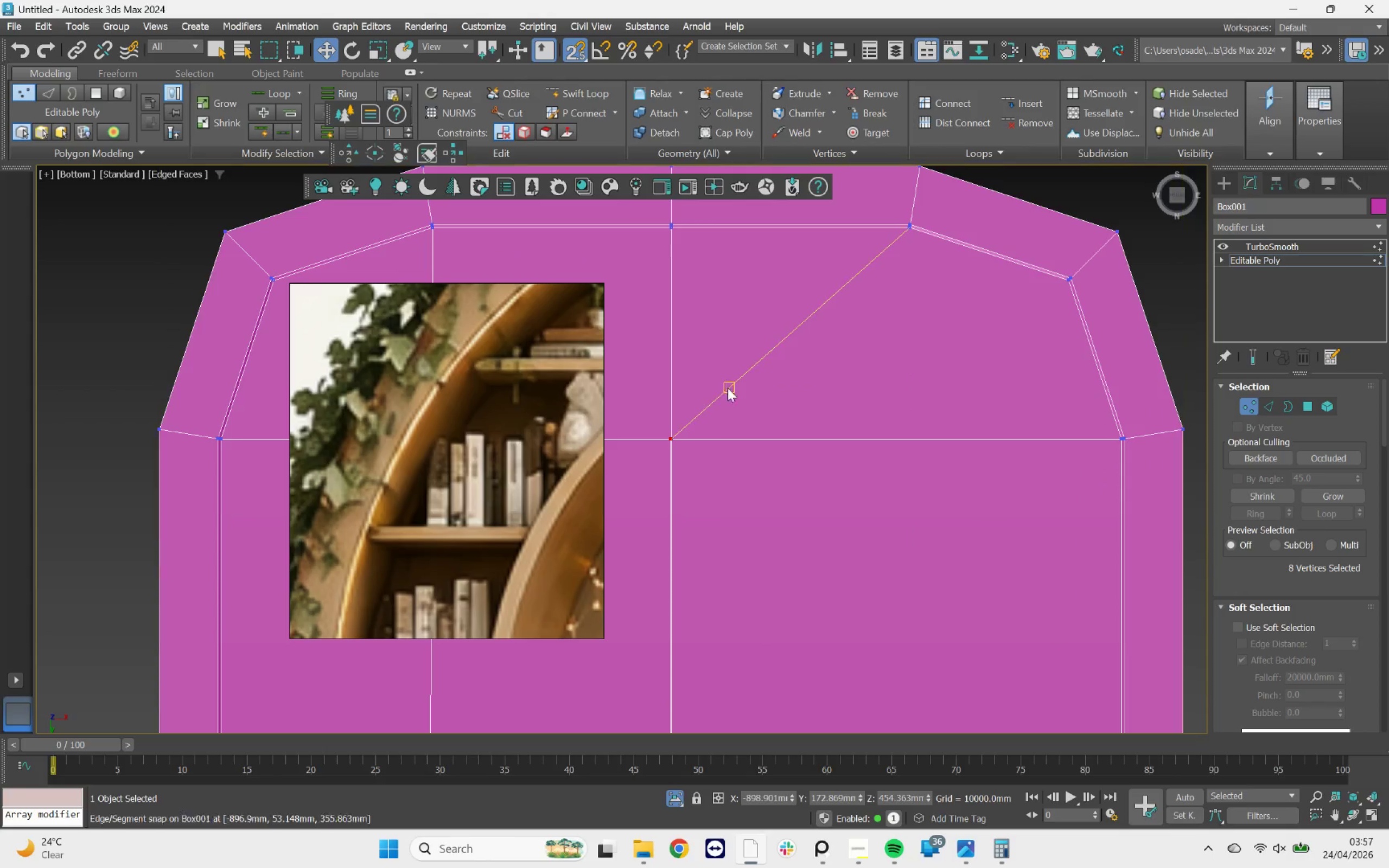 
key(S)
 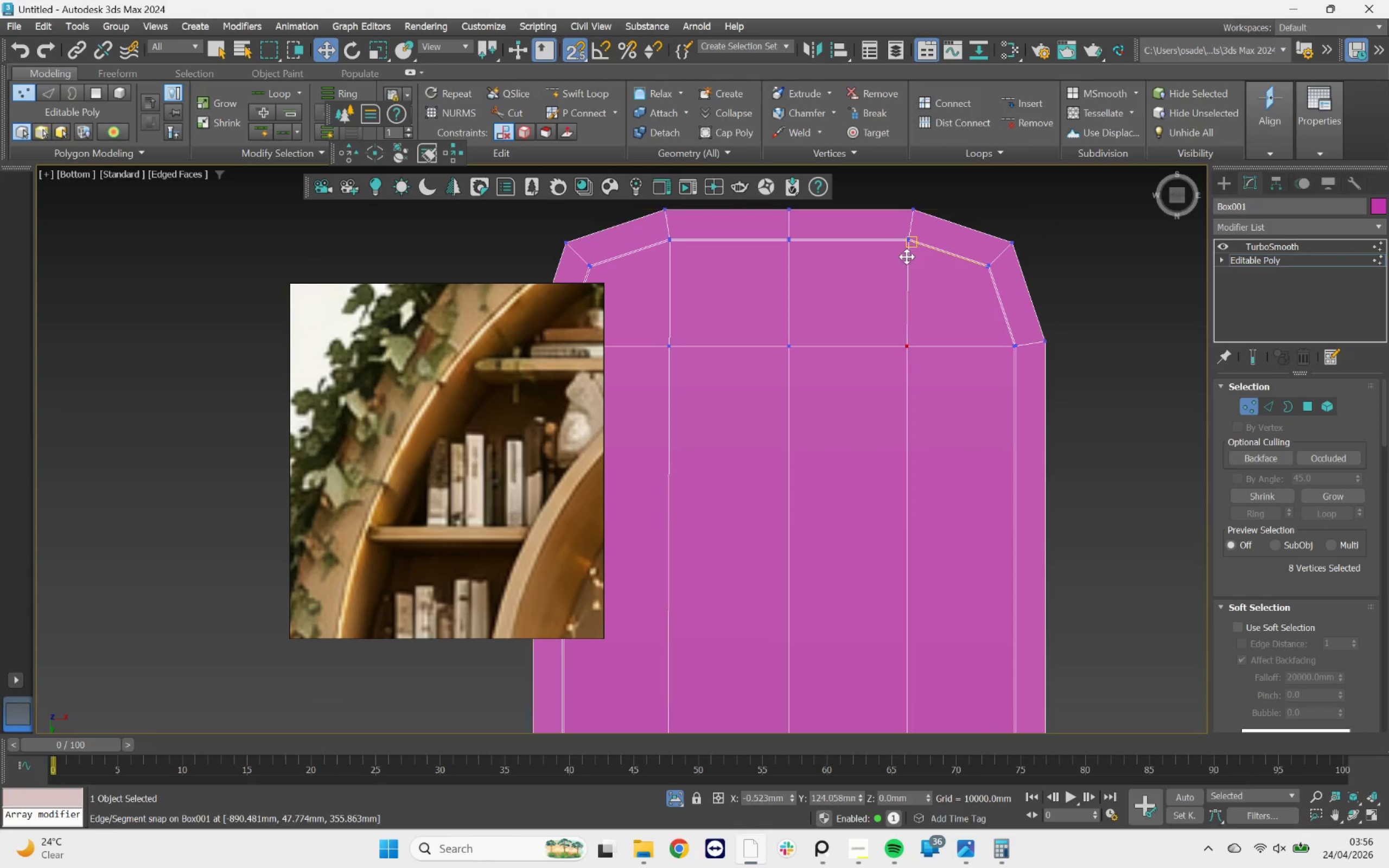 
scroll: coordinate [907, 253], scroll_direction: up, amount: 2.0
 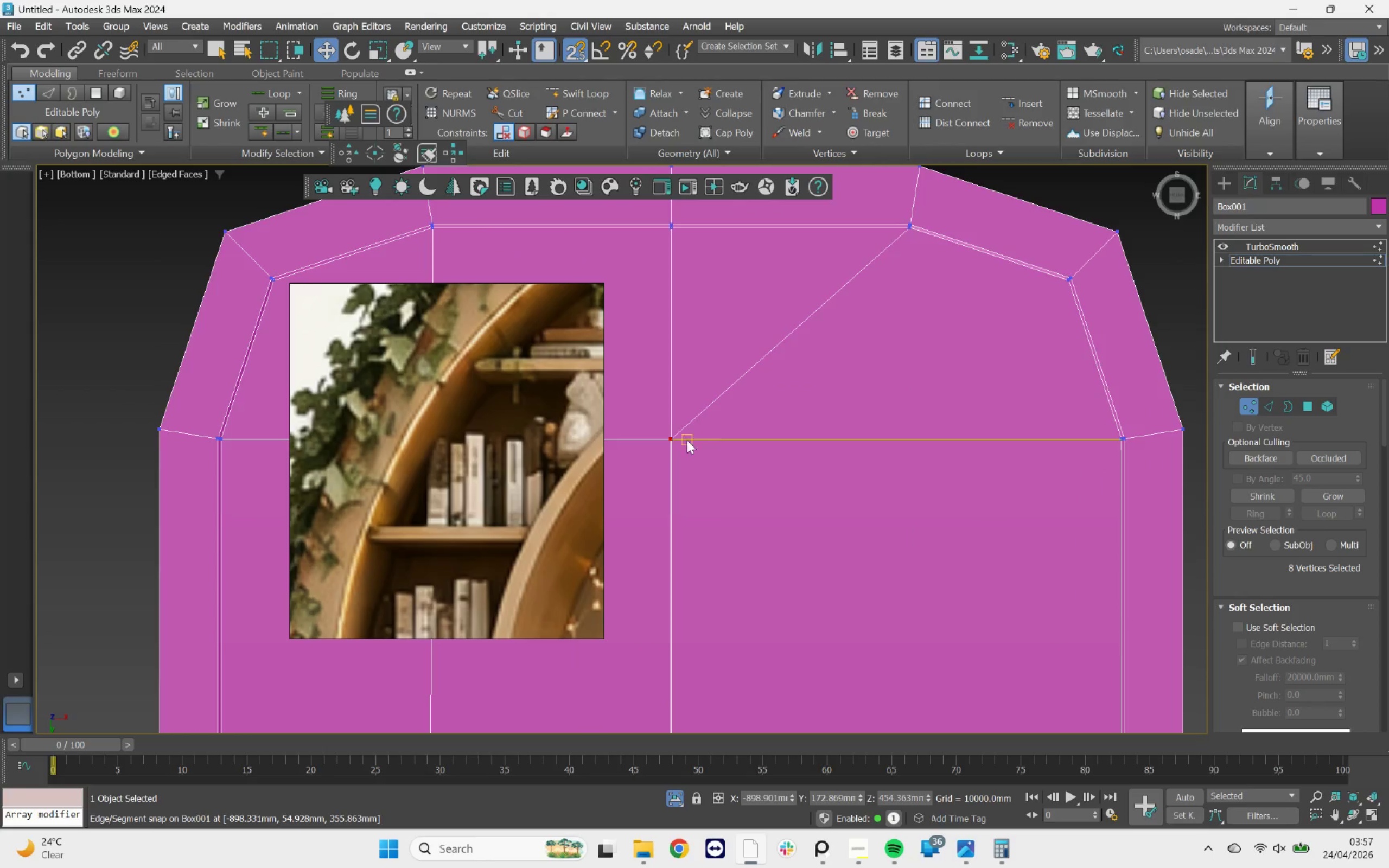 
key(Control+ControlLeft)
 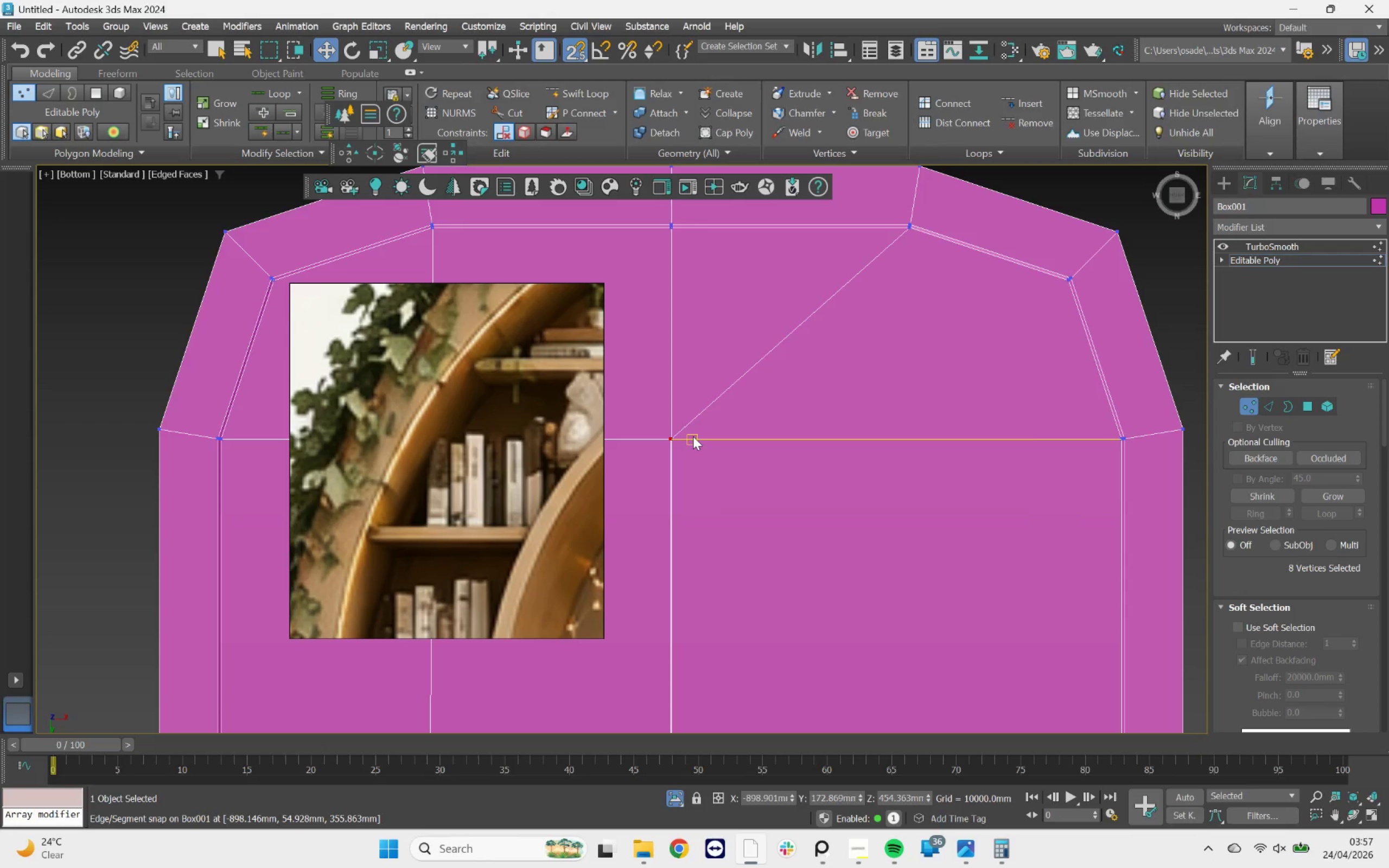 
key(Control+Z)
 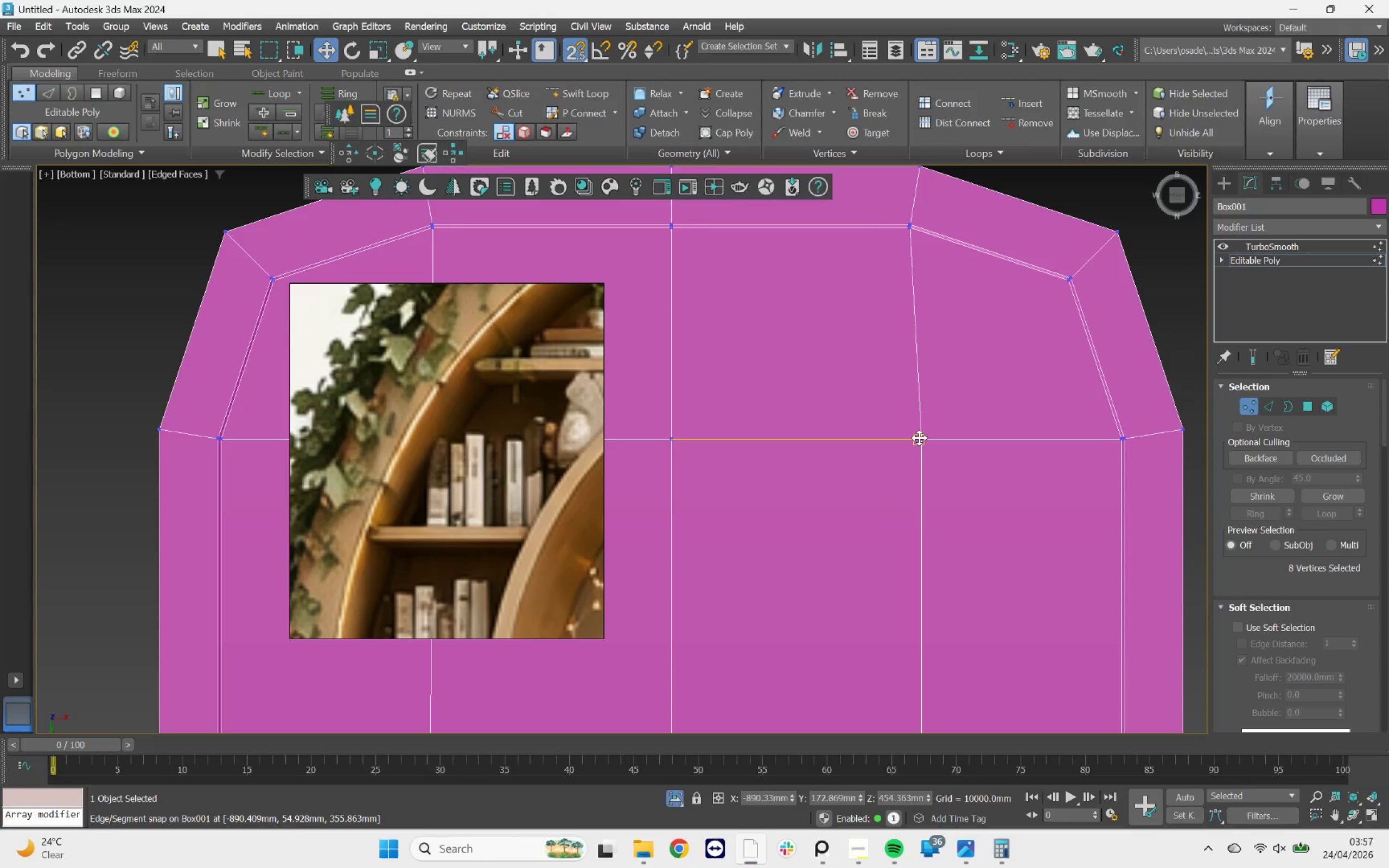 
left_click_drag(start_coordinate=[919, 438], to_coordinate=[892, 224])
 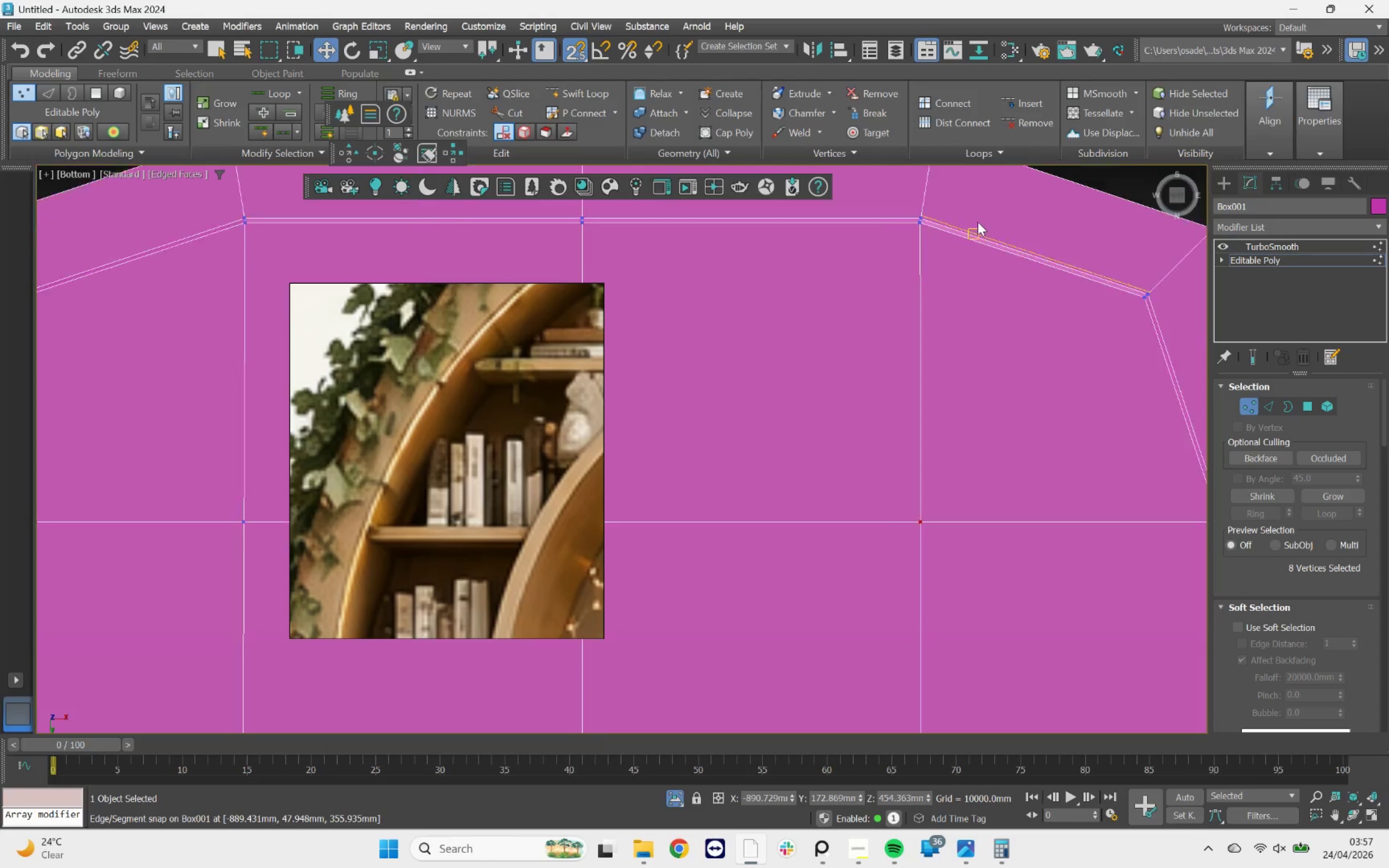 
scroll: coordinate [923, 232], scroll_direction: up, amount: 4.0
 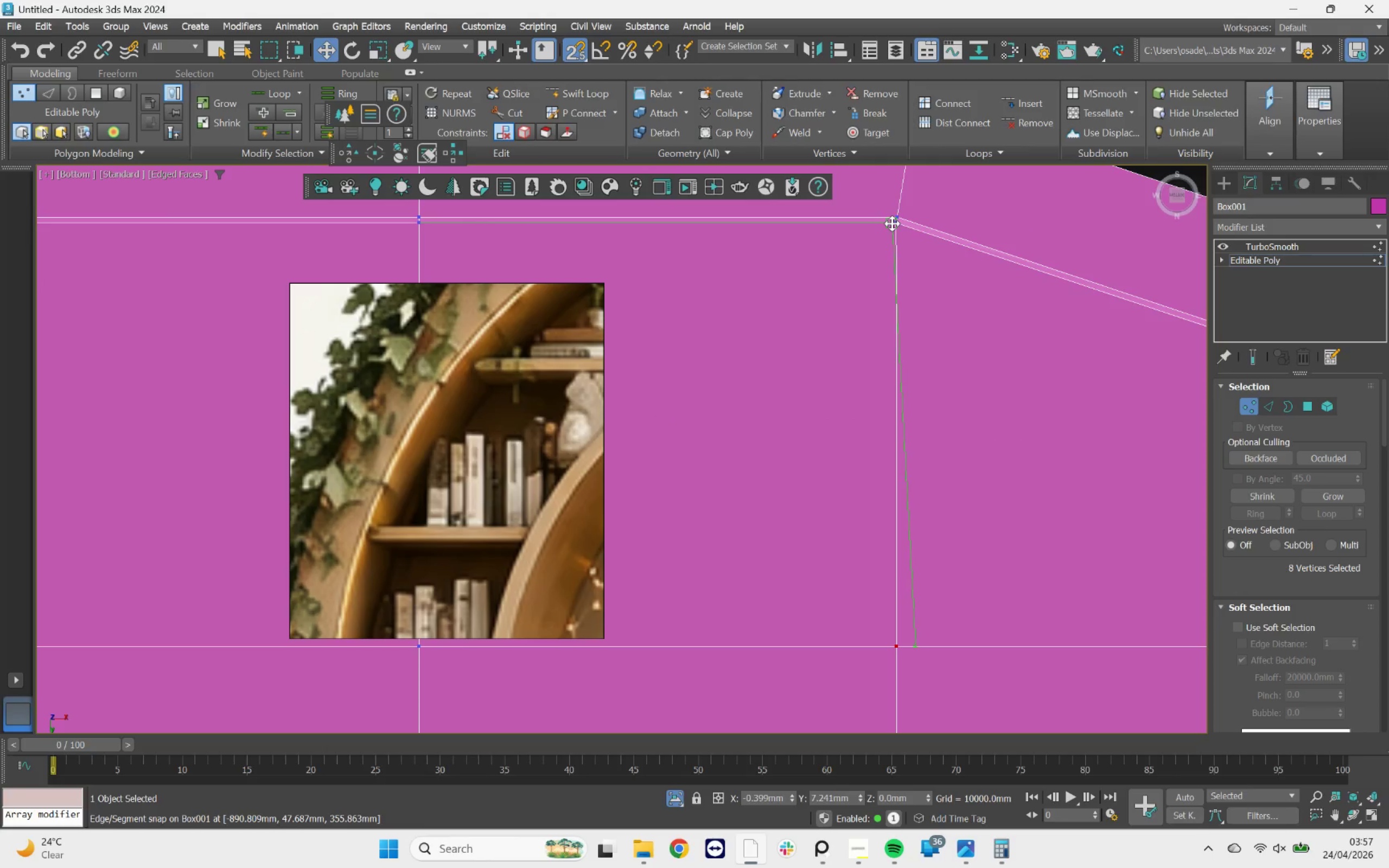 
scroll: coordinate [946, 257], scroll_direction: down, amount: 10.0
 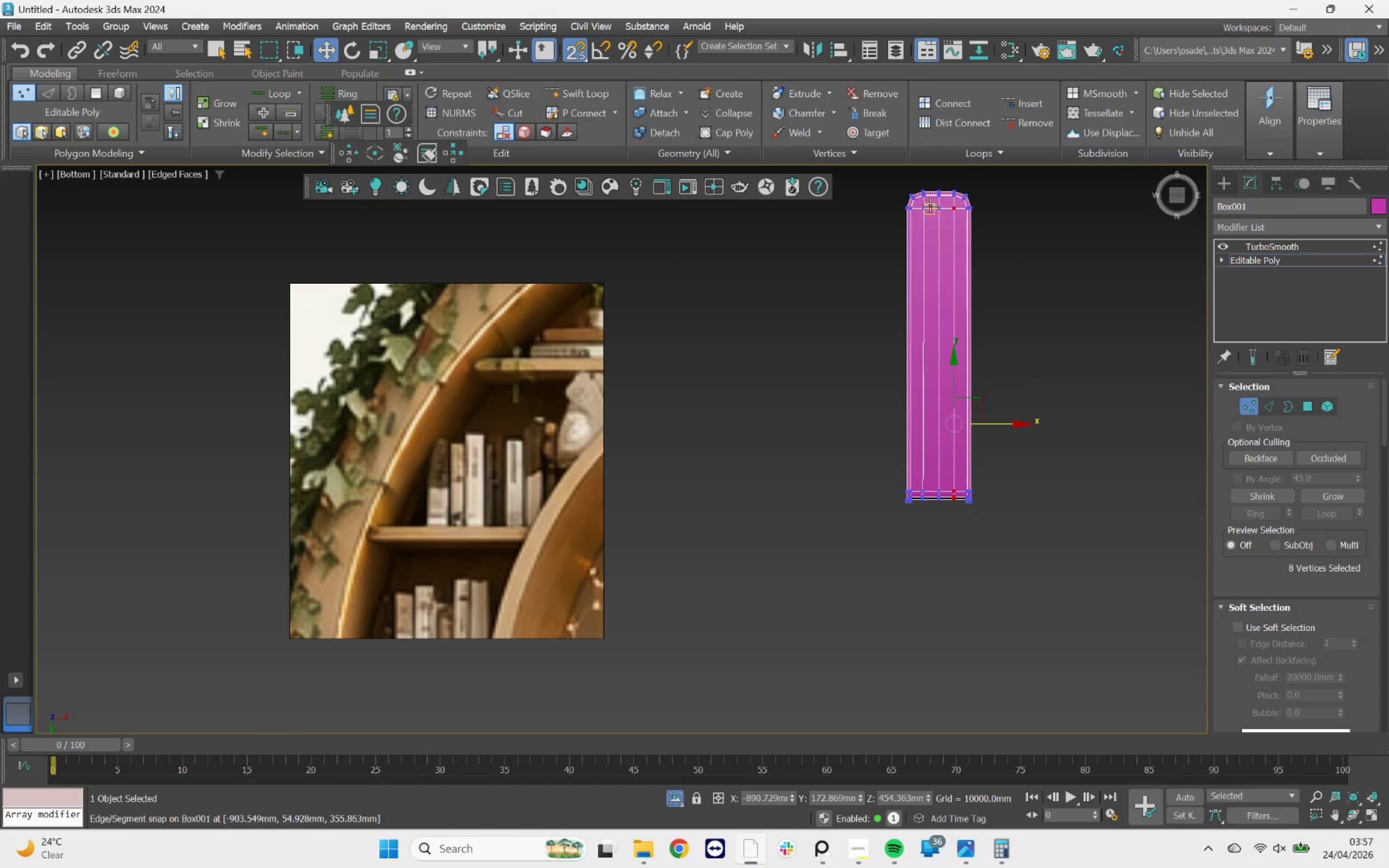 
left_click([930, 201])
 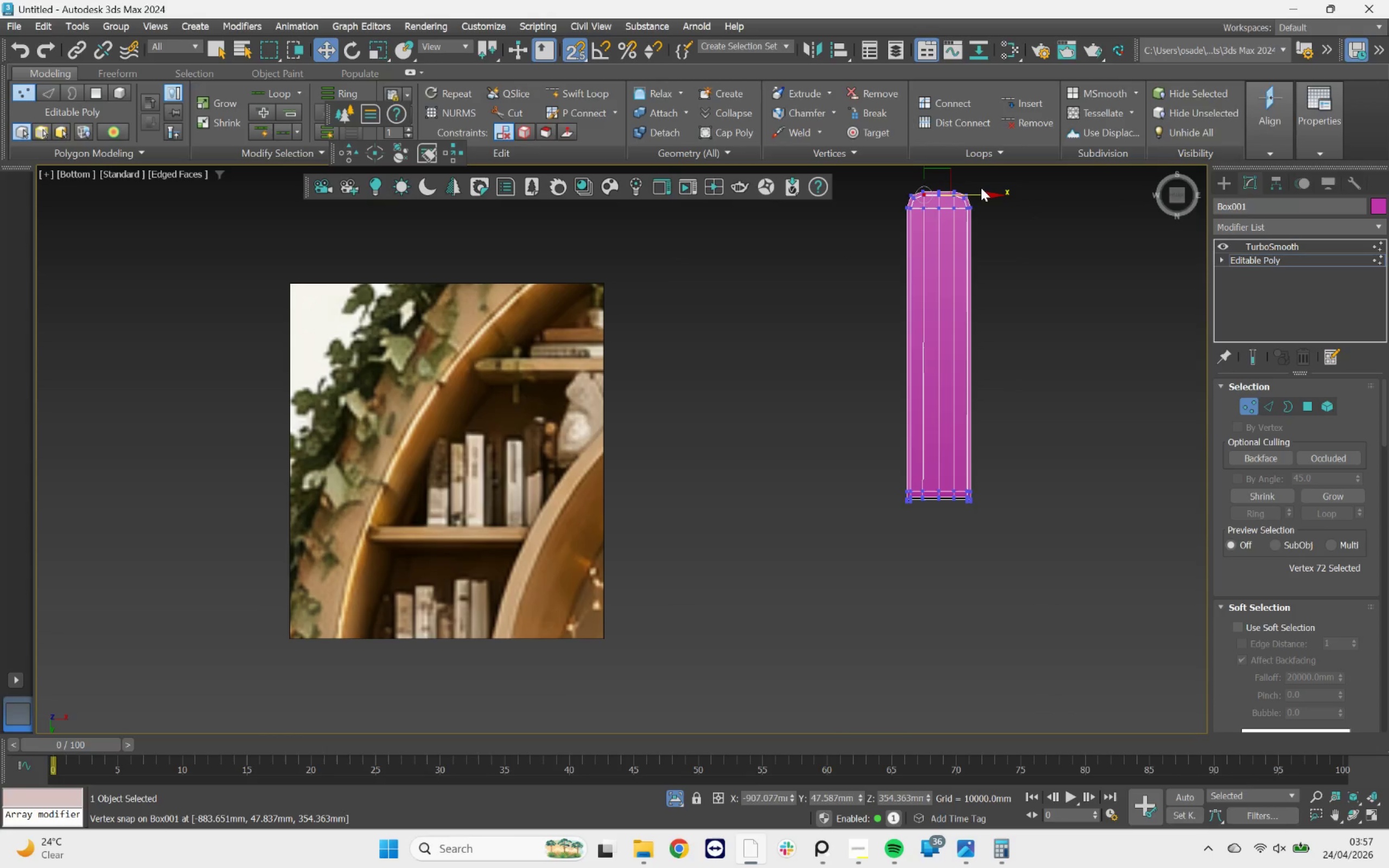 
key(S)
 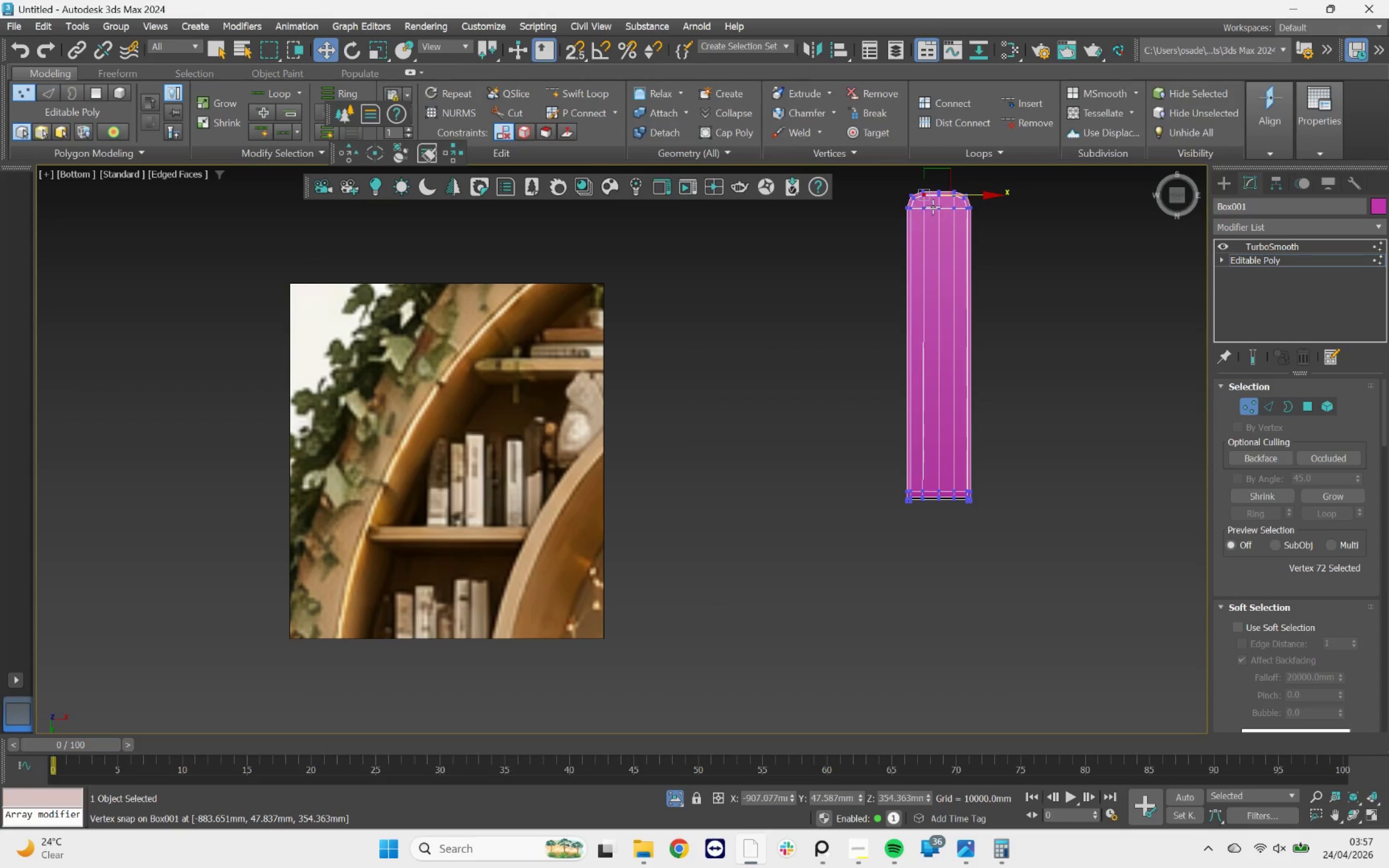 
left_click_drag(start_coordinate=[933, 205], to_coordinate=[935, 217])
 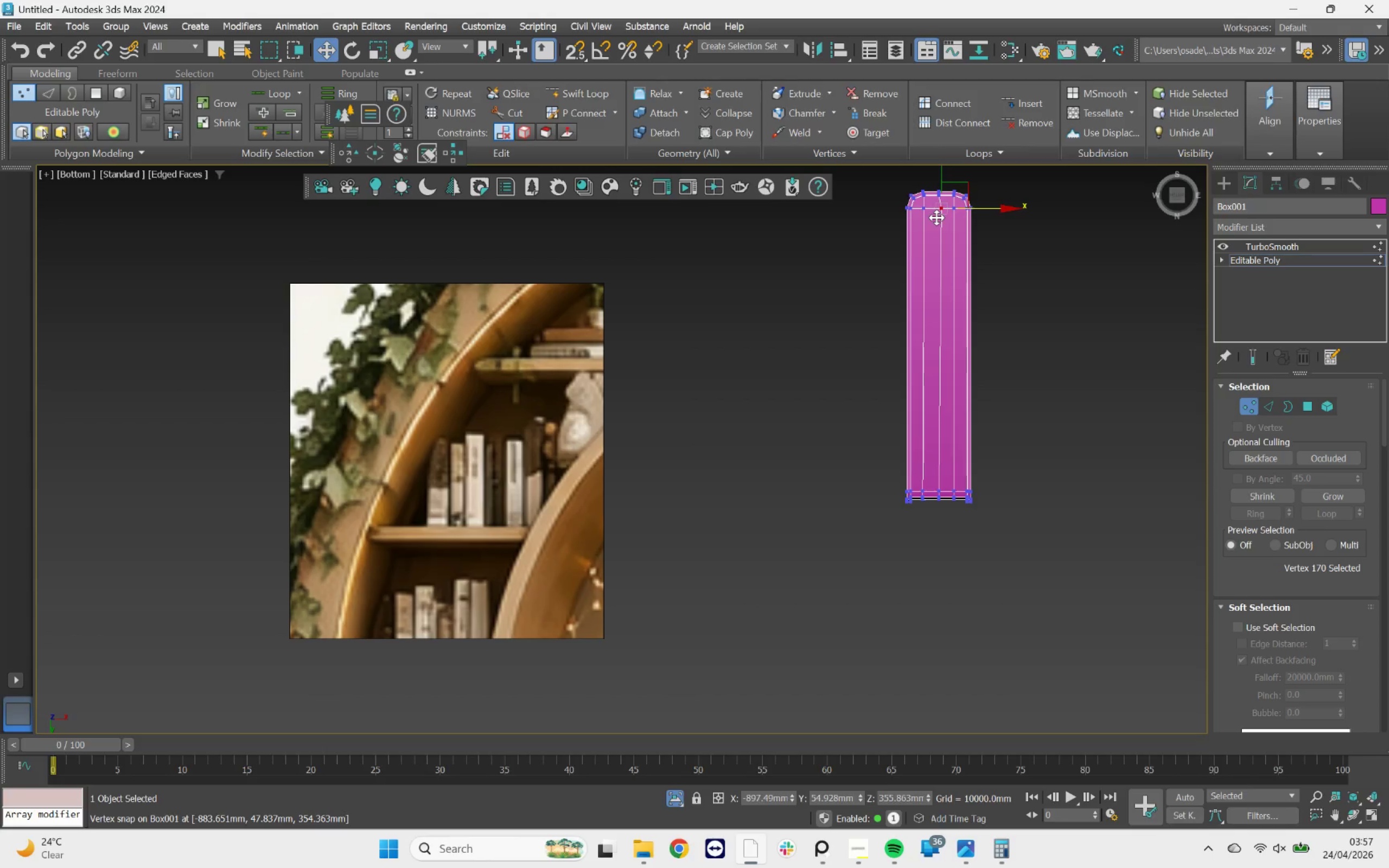 
key(Control+ControlLeft)
 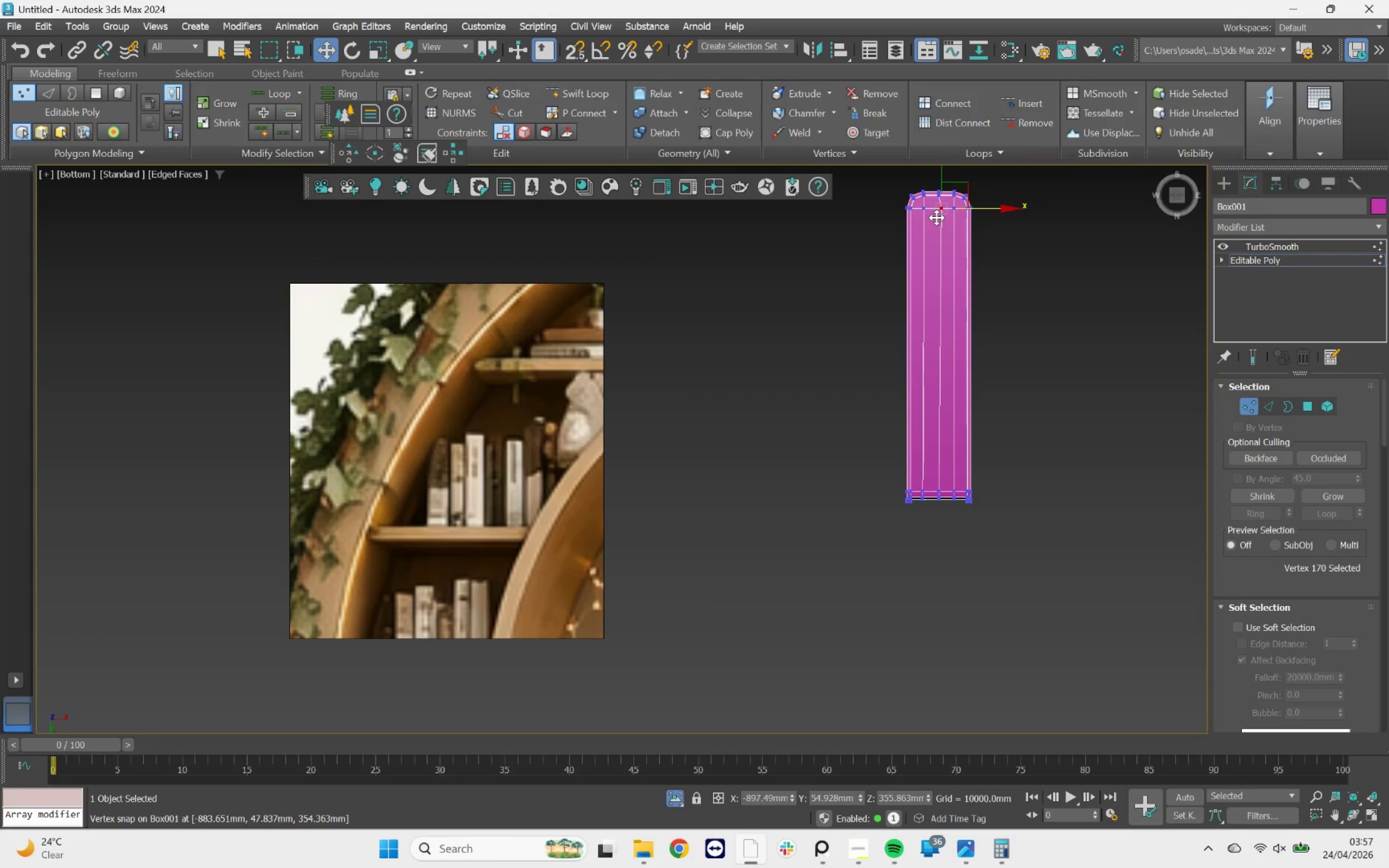 
key(Control+Z)
 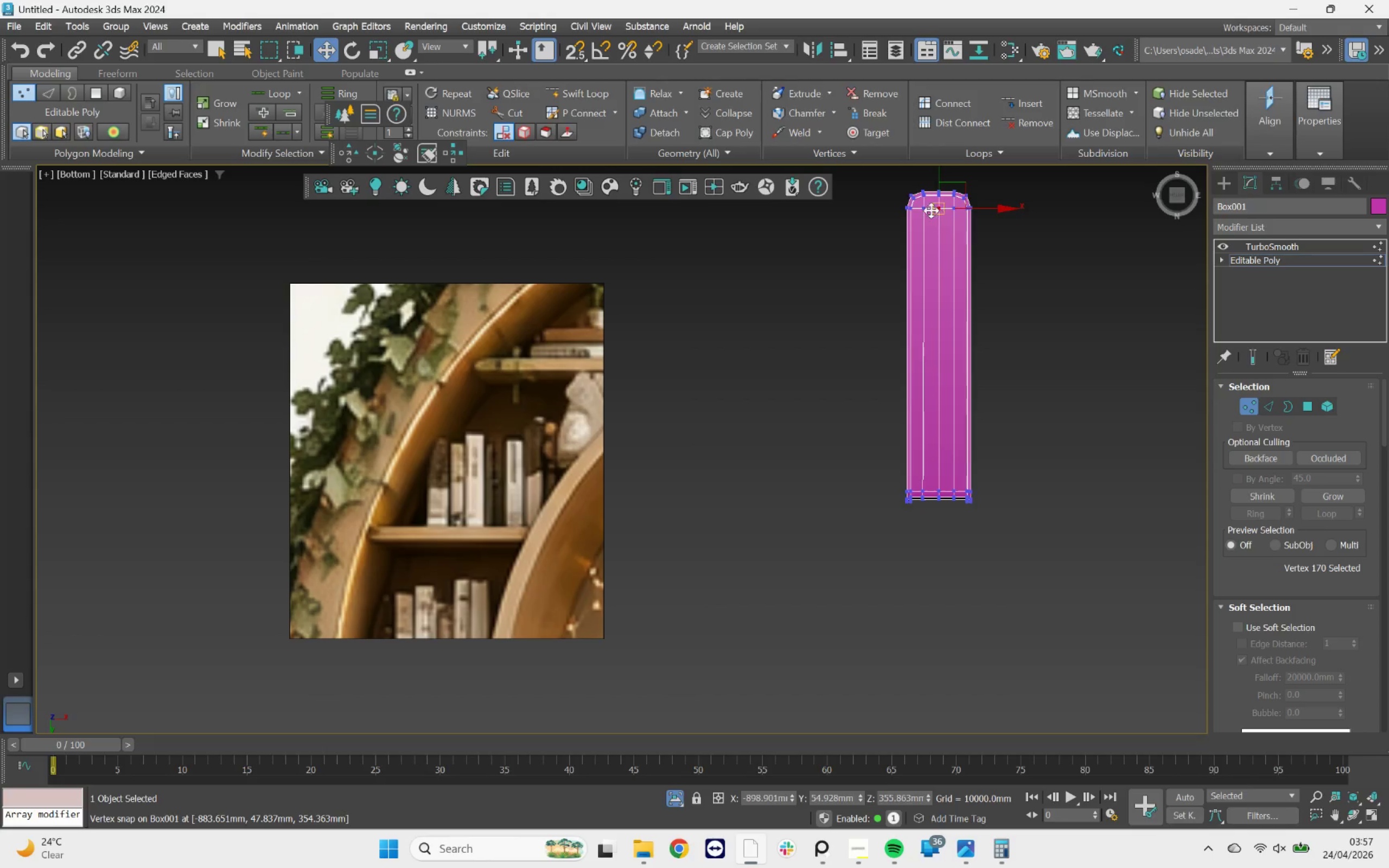 
scroll: coordinate [931, 210], scroll_direction: up, amount: 1.0
 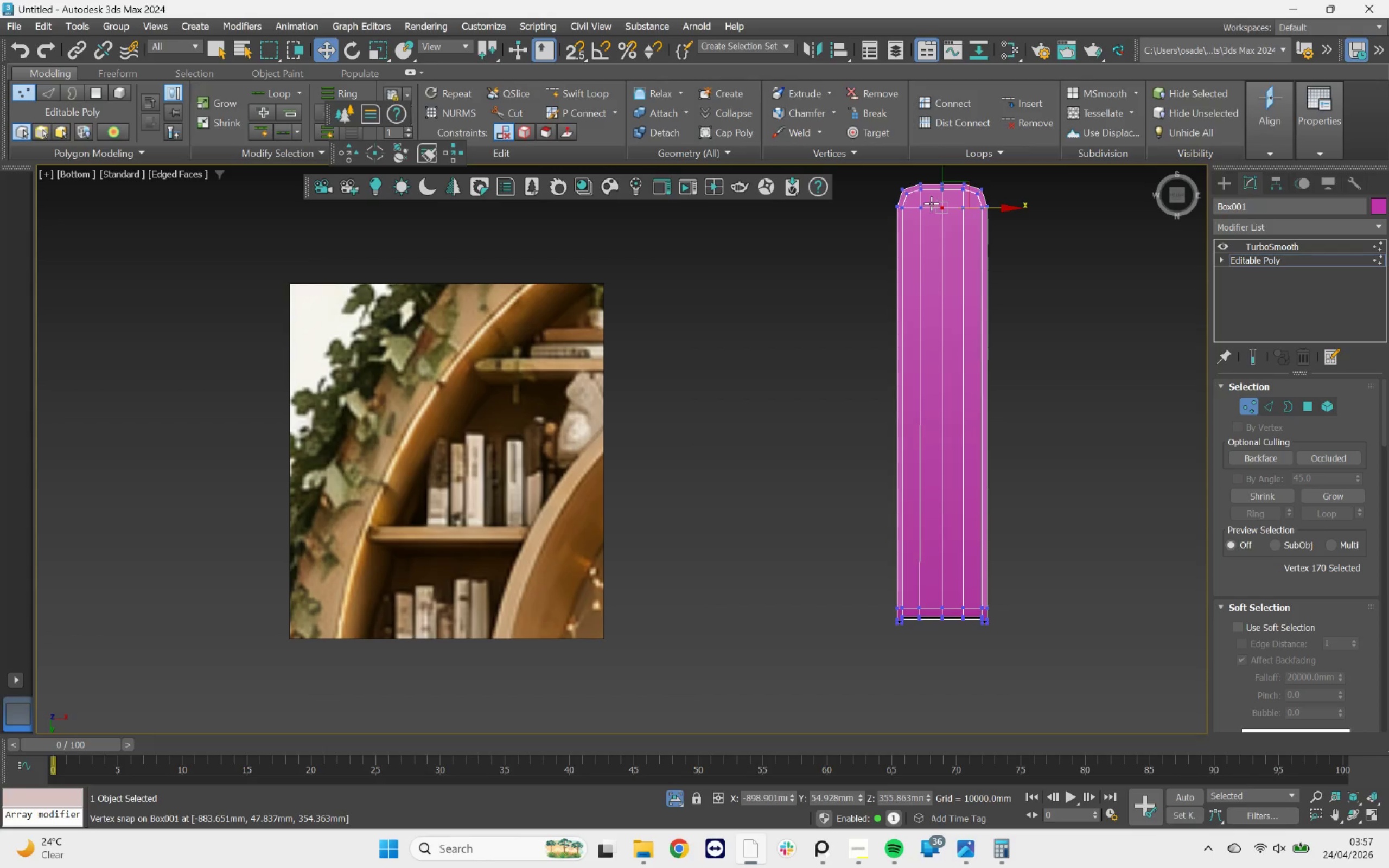 
left_click_drag(start_coordinate=[931, 202], to_coordinate=[931, 214])
 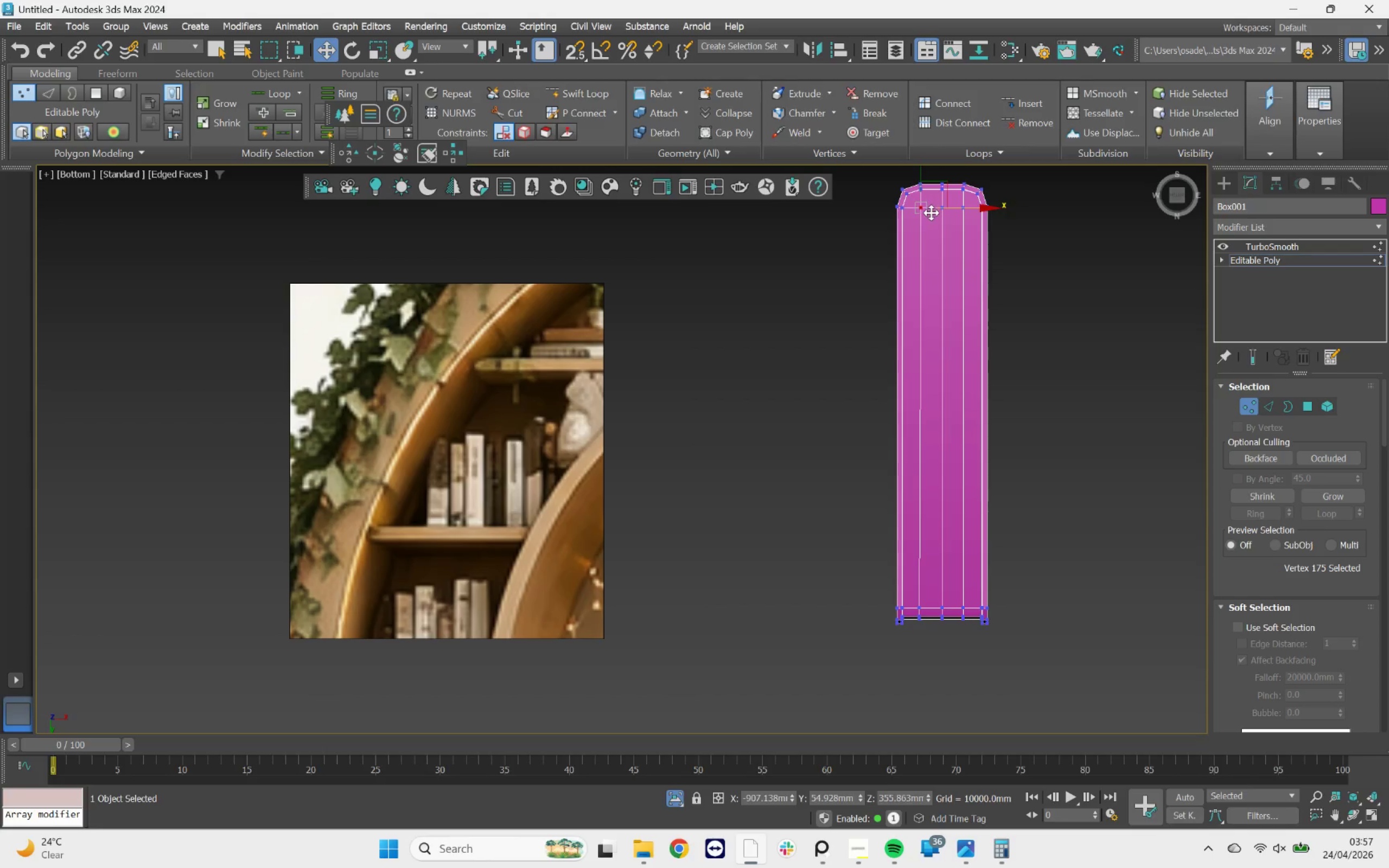 
scroll: coordinate [931, 213], scroll_direction: up, amount: 1.0
 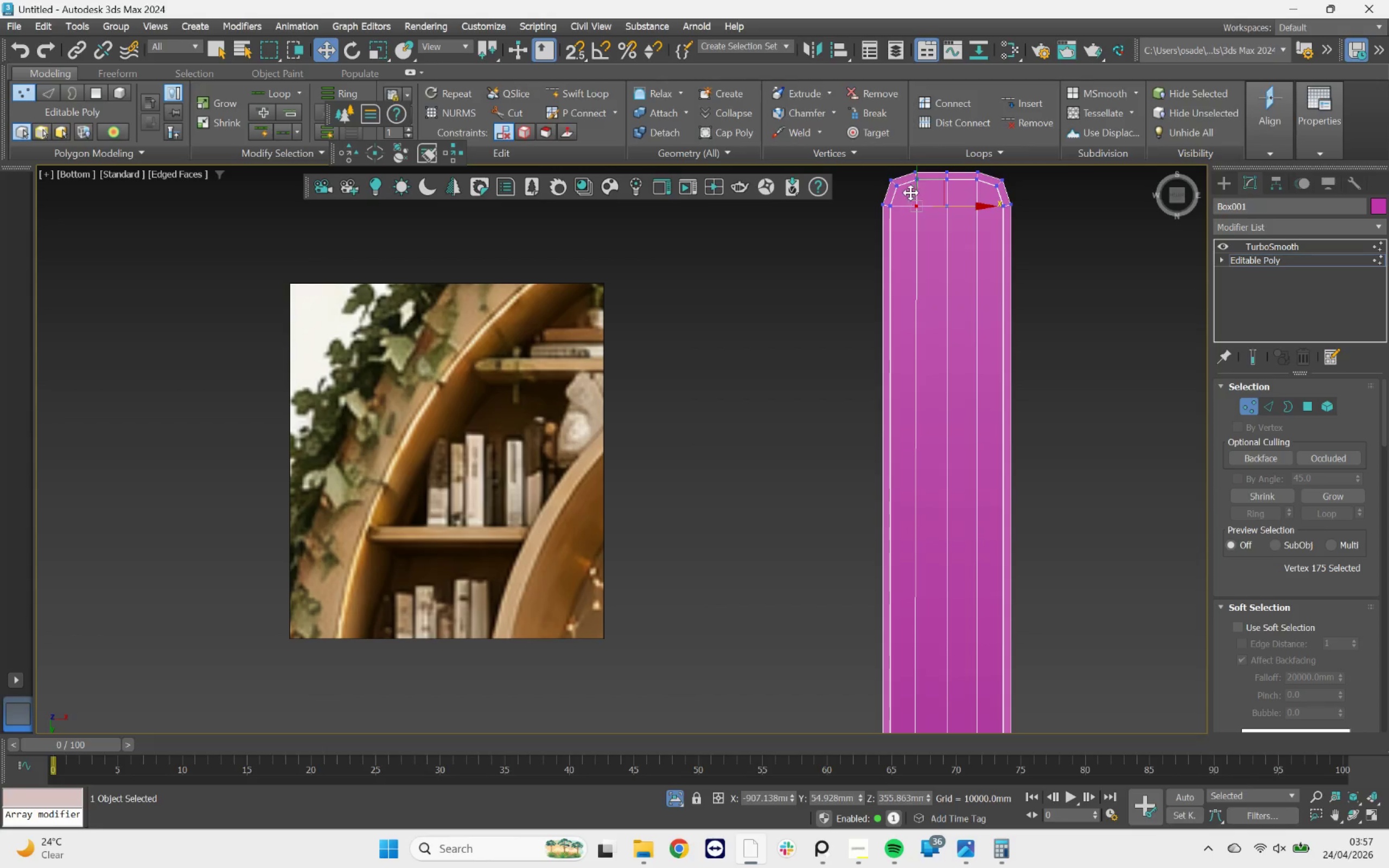 
left_click([902, 197])
 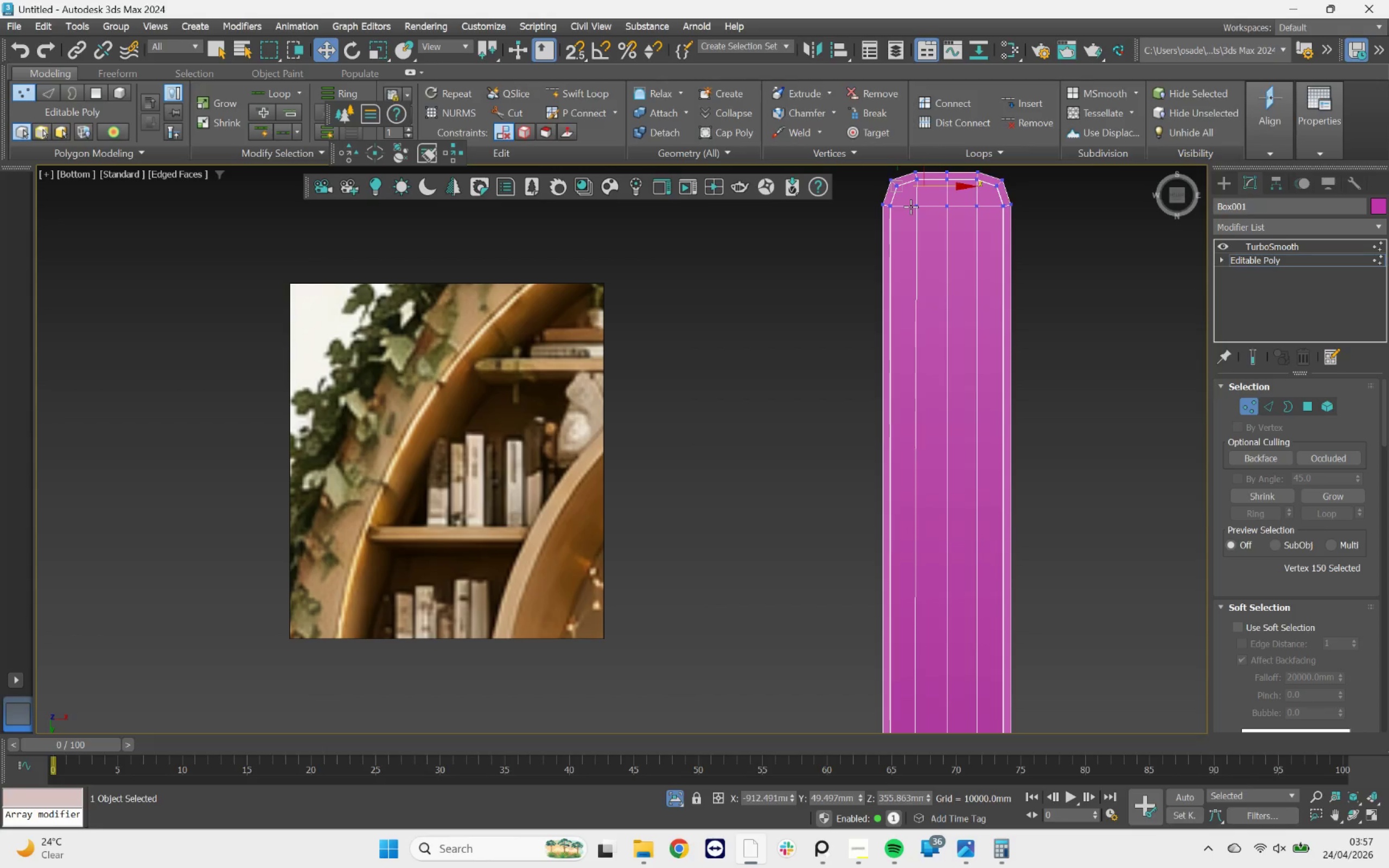 
left_click([910, 202])
 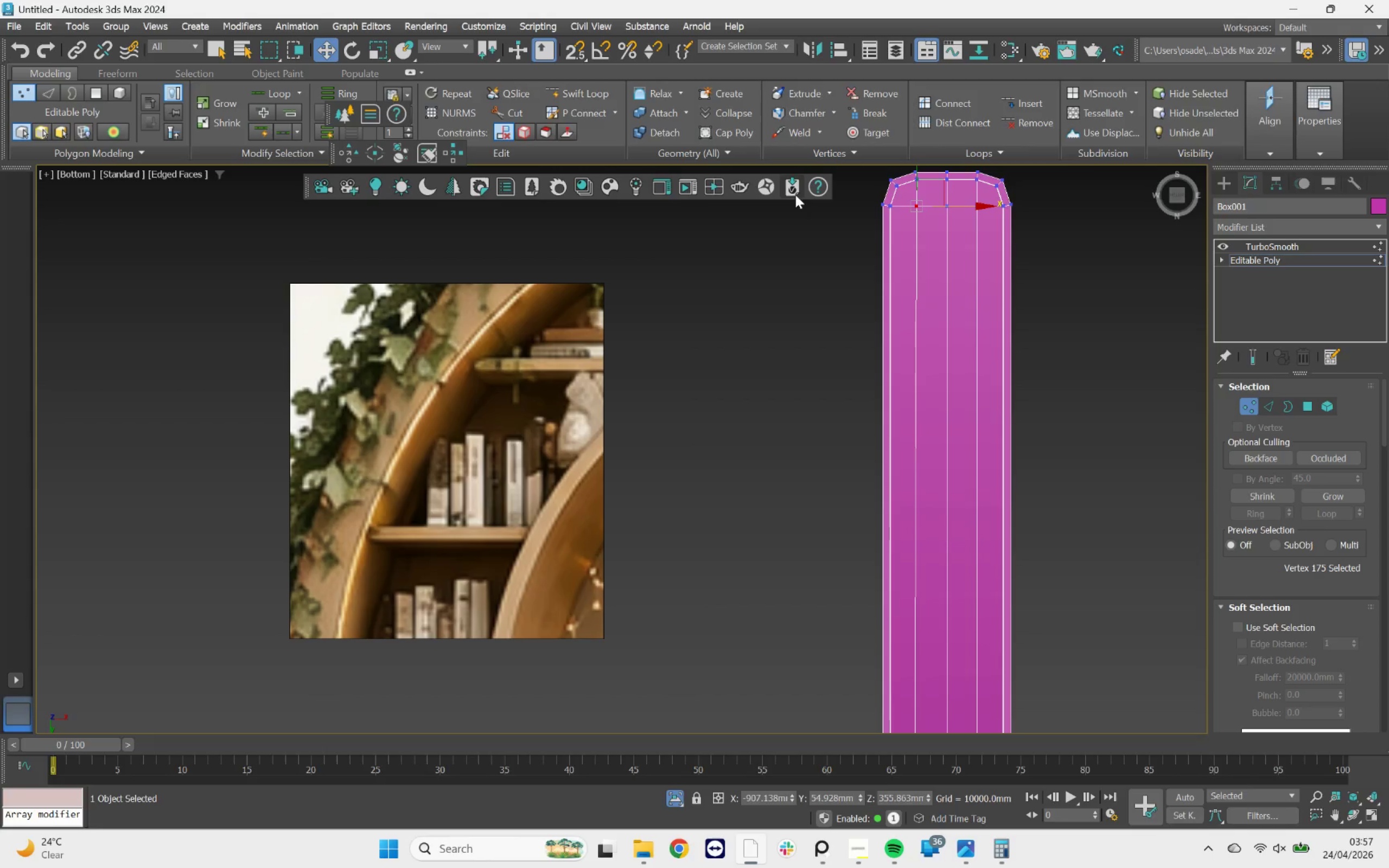 
left_click([833, 215])
 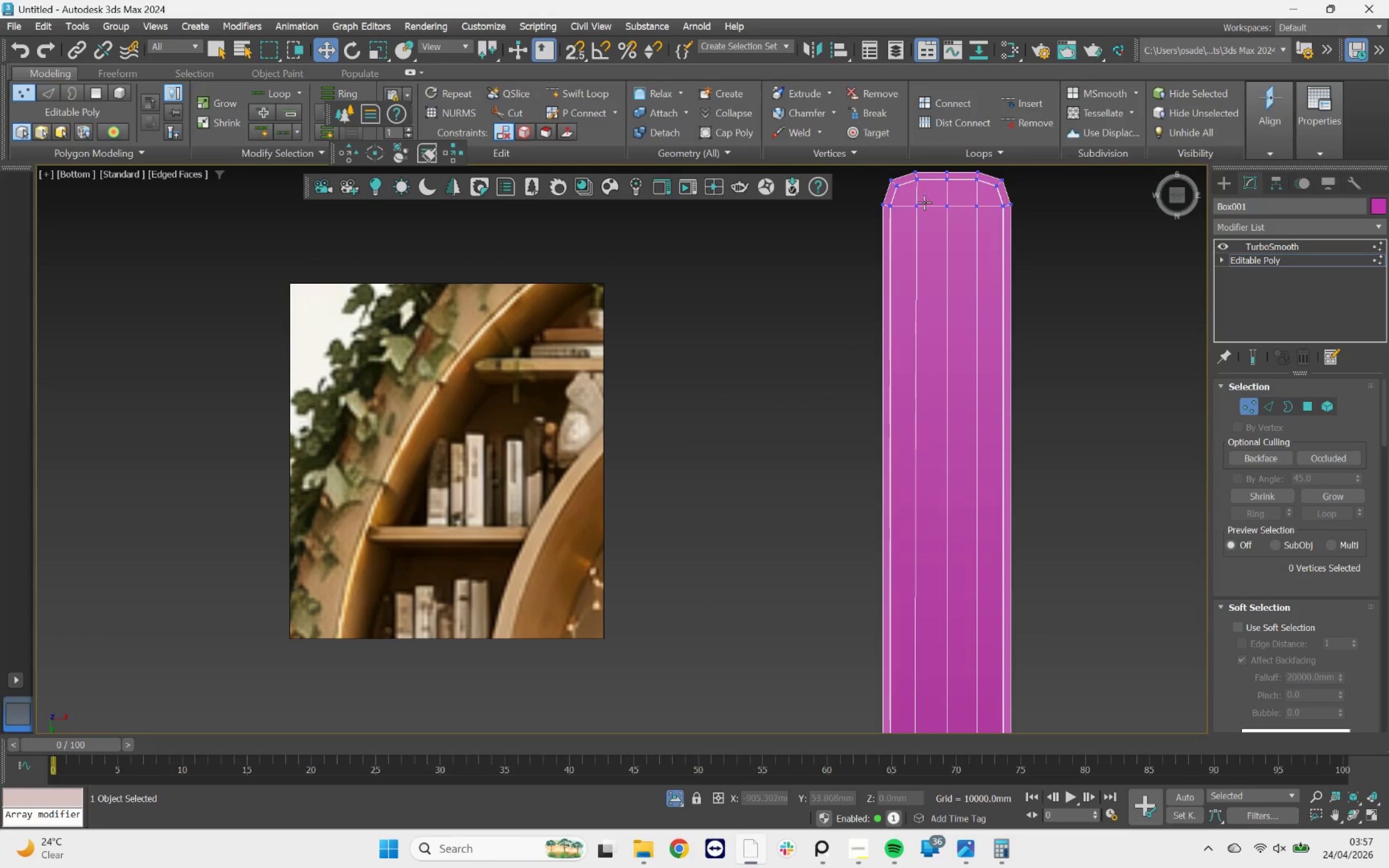 
left_click_drag(start_coordinate=[926, 198], to_coordinate=[928, 248])
 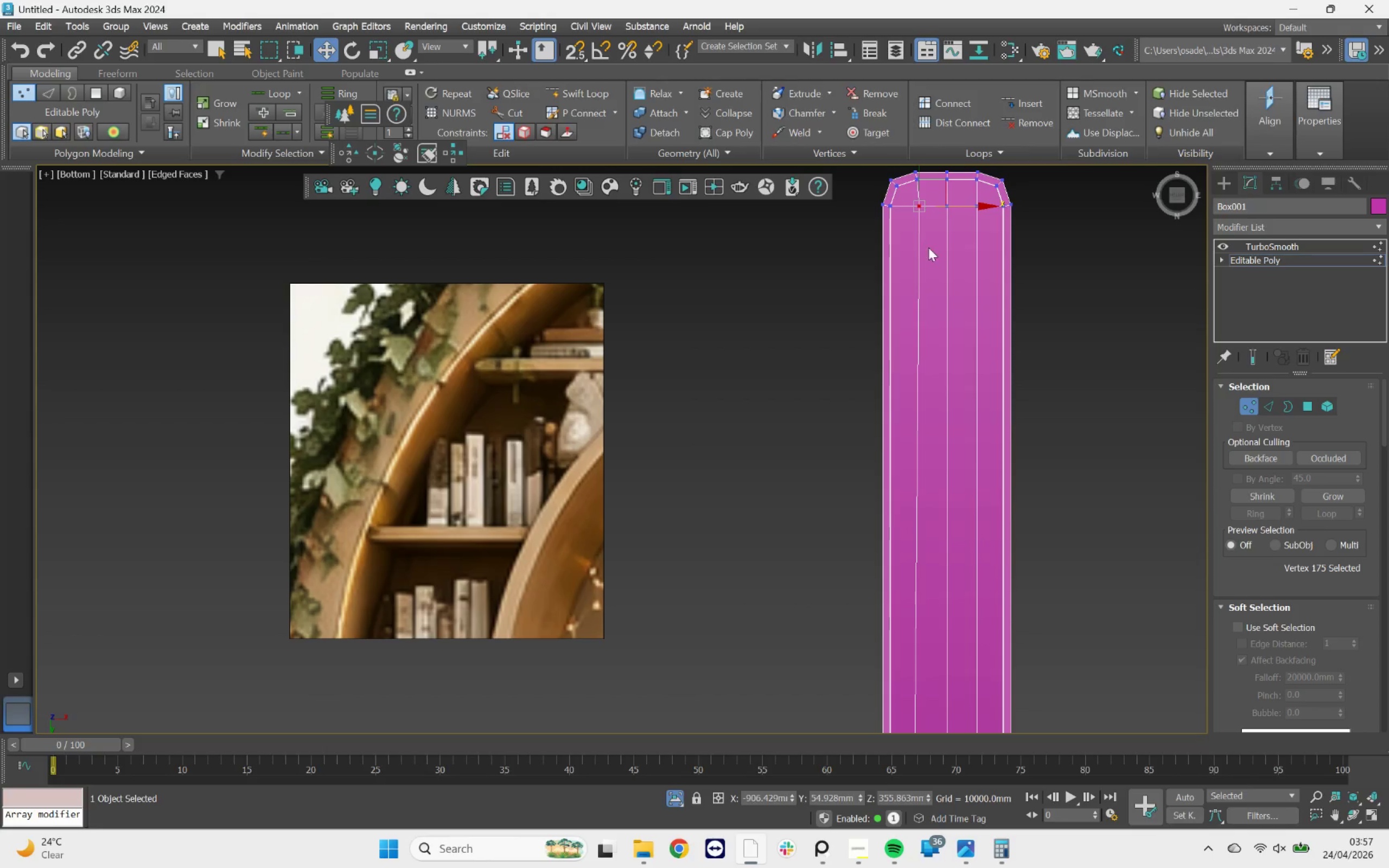 
key(Control+ControlLeft)
 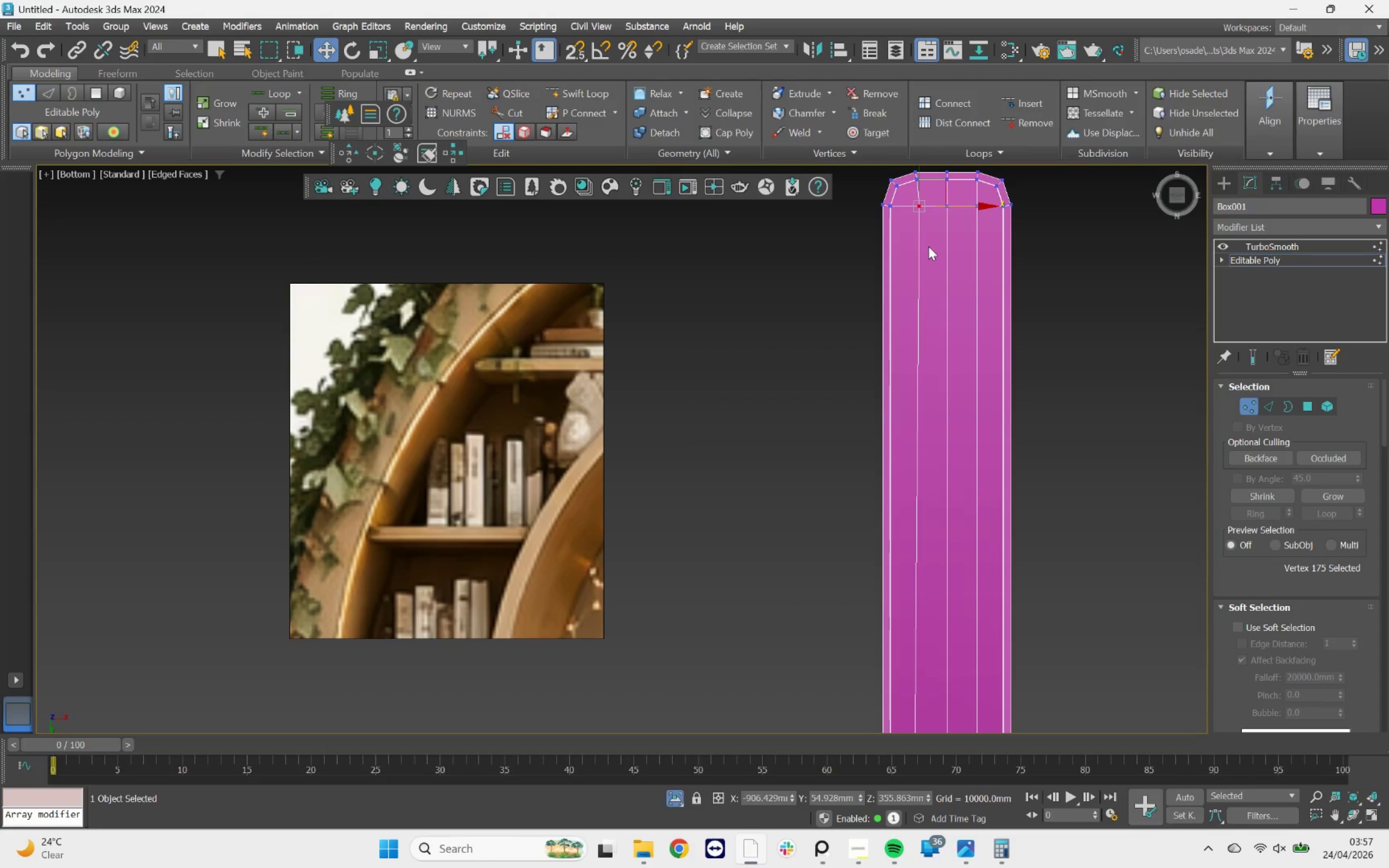 
key(Control+Z)
 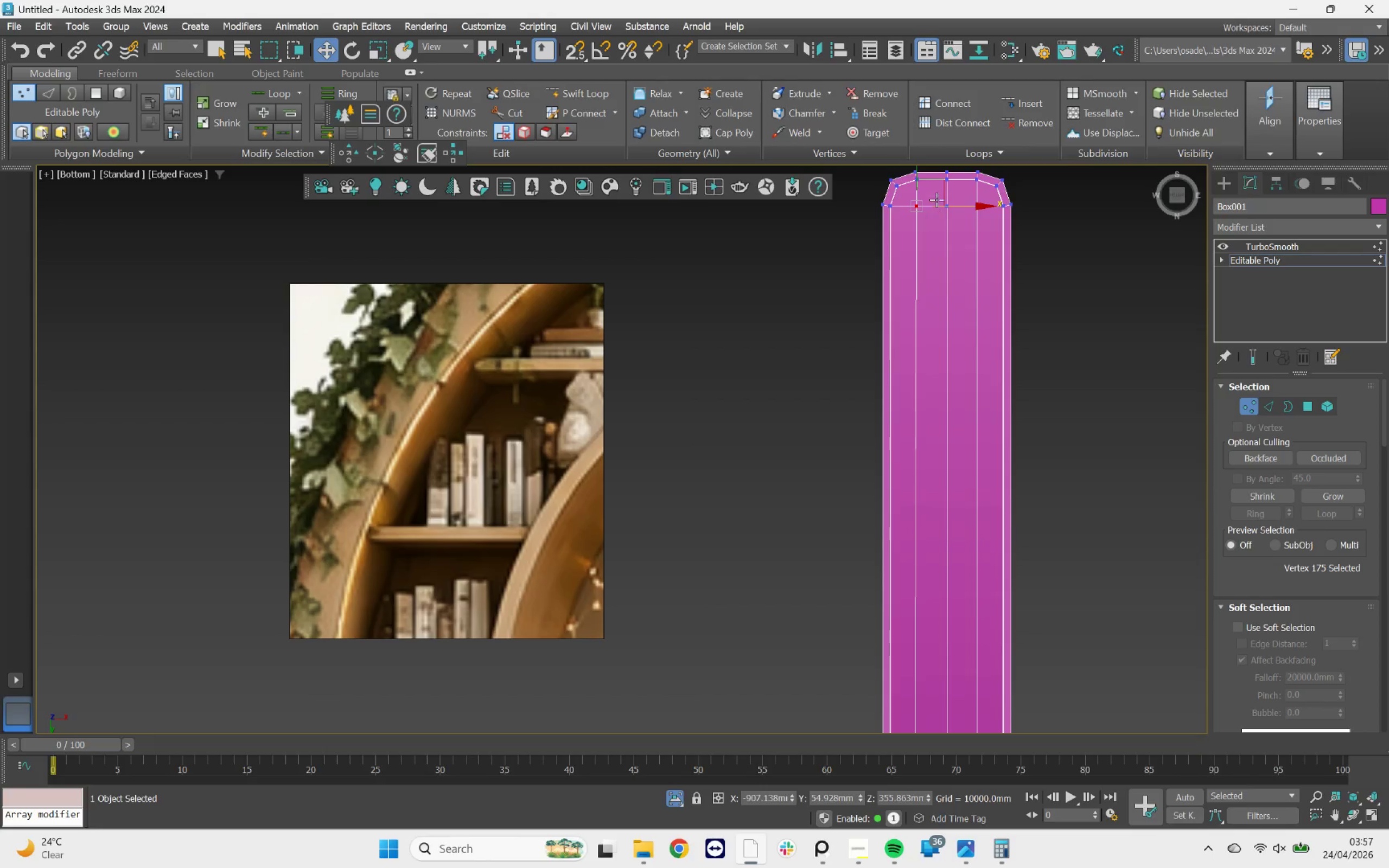 
left_click_drag(start_coordinate=[933, 198], to_coordinate=[883, 512])
 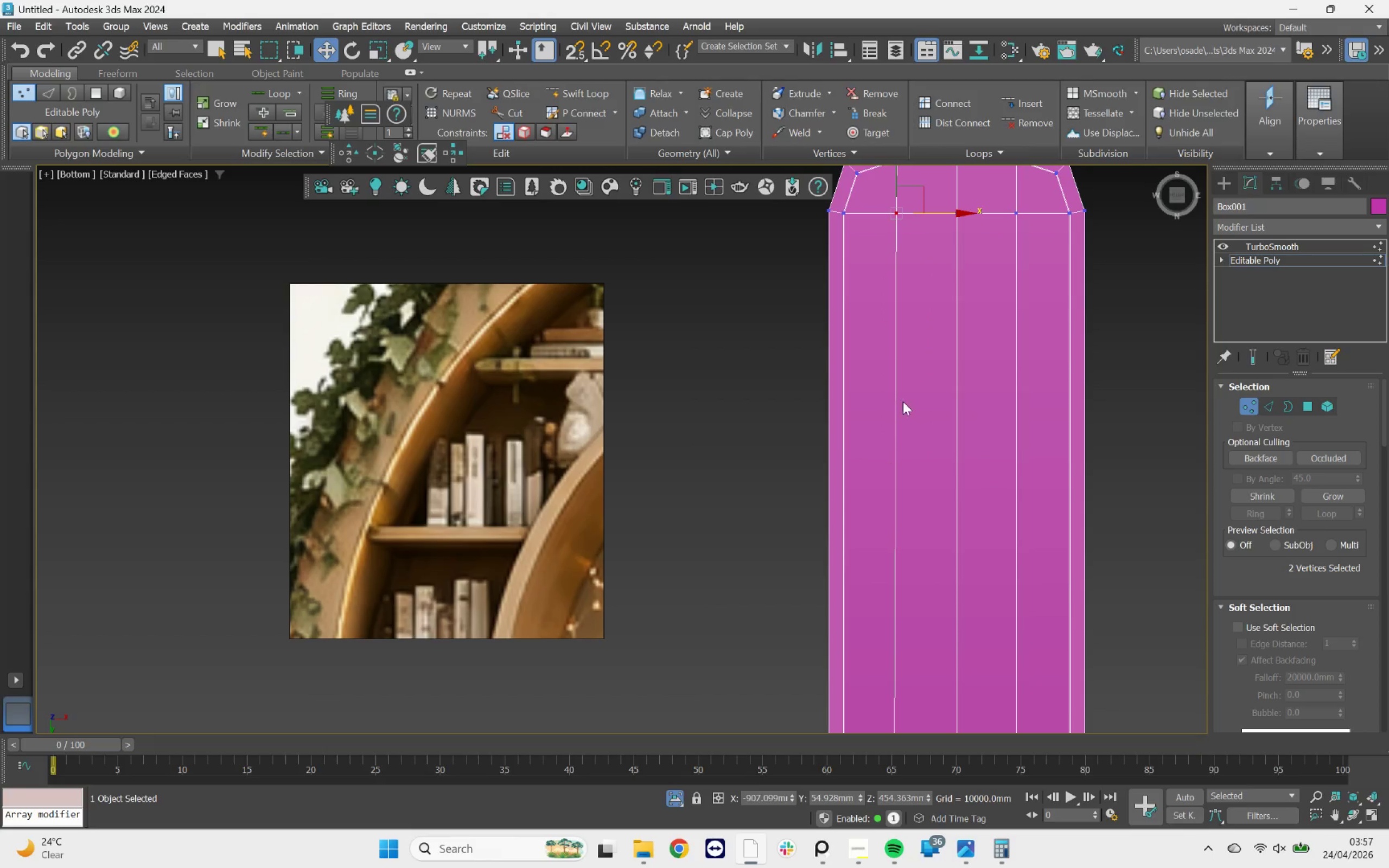 
scroll: coordinate [937, 199], scroll_direction: up, amount: 2.0
 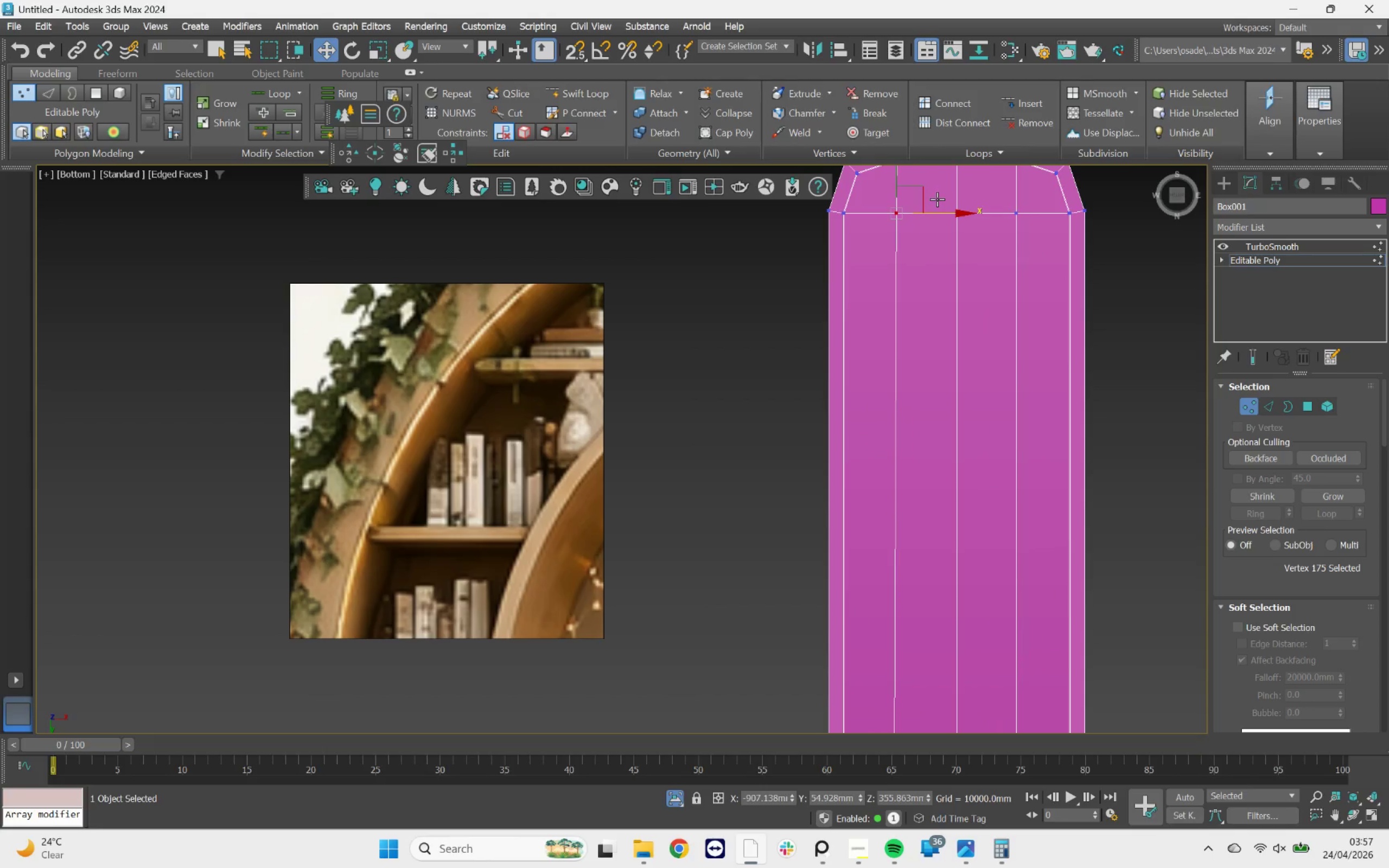 
scroll: coordinate [903, 396], scroll_direction: down, amount: 3.0
 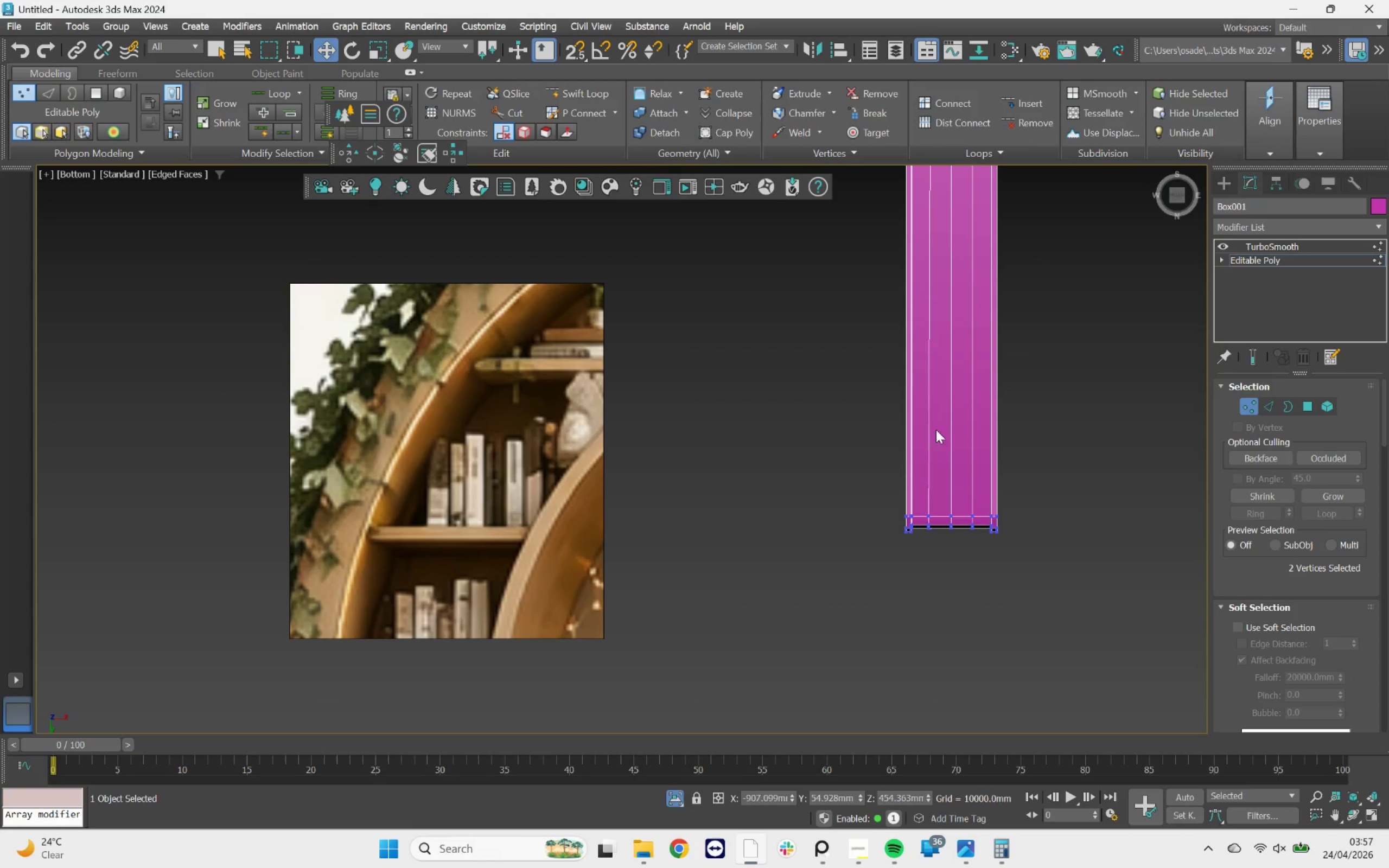 
hold_key(key=ControlLeft, duration=1.36)
left_click_drag(start_coordinate=[945, 447], to_coordinate=[923, 546])
 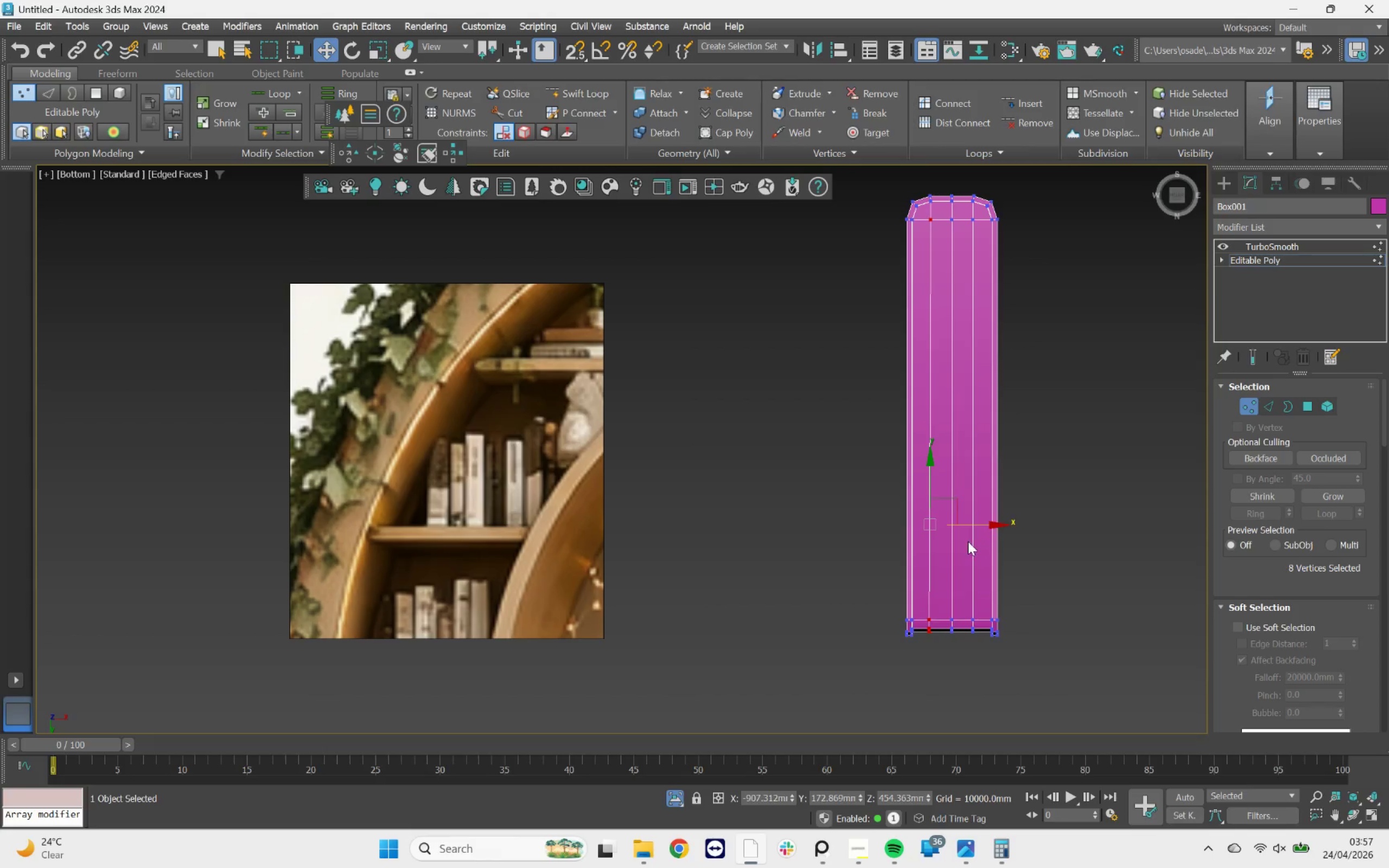 
key(R)
 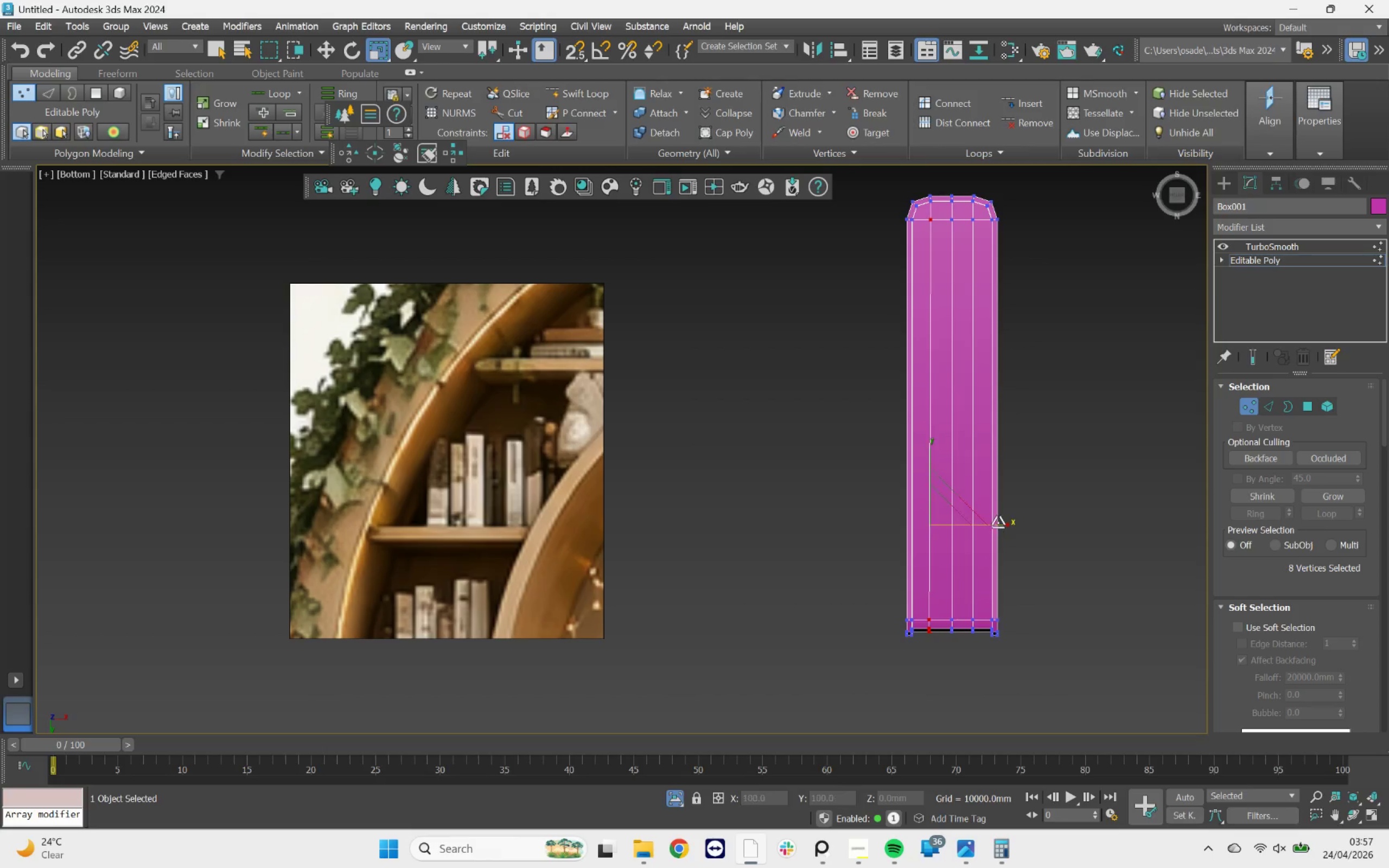 
left_click_drag(start_coordinate=[998, 524], to_coordinate=[843, 519])
 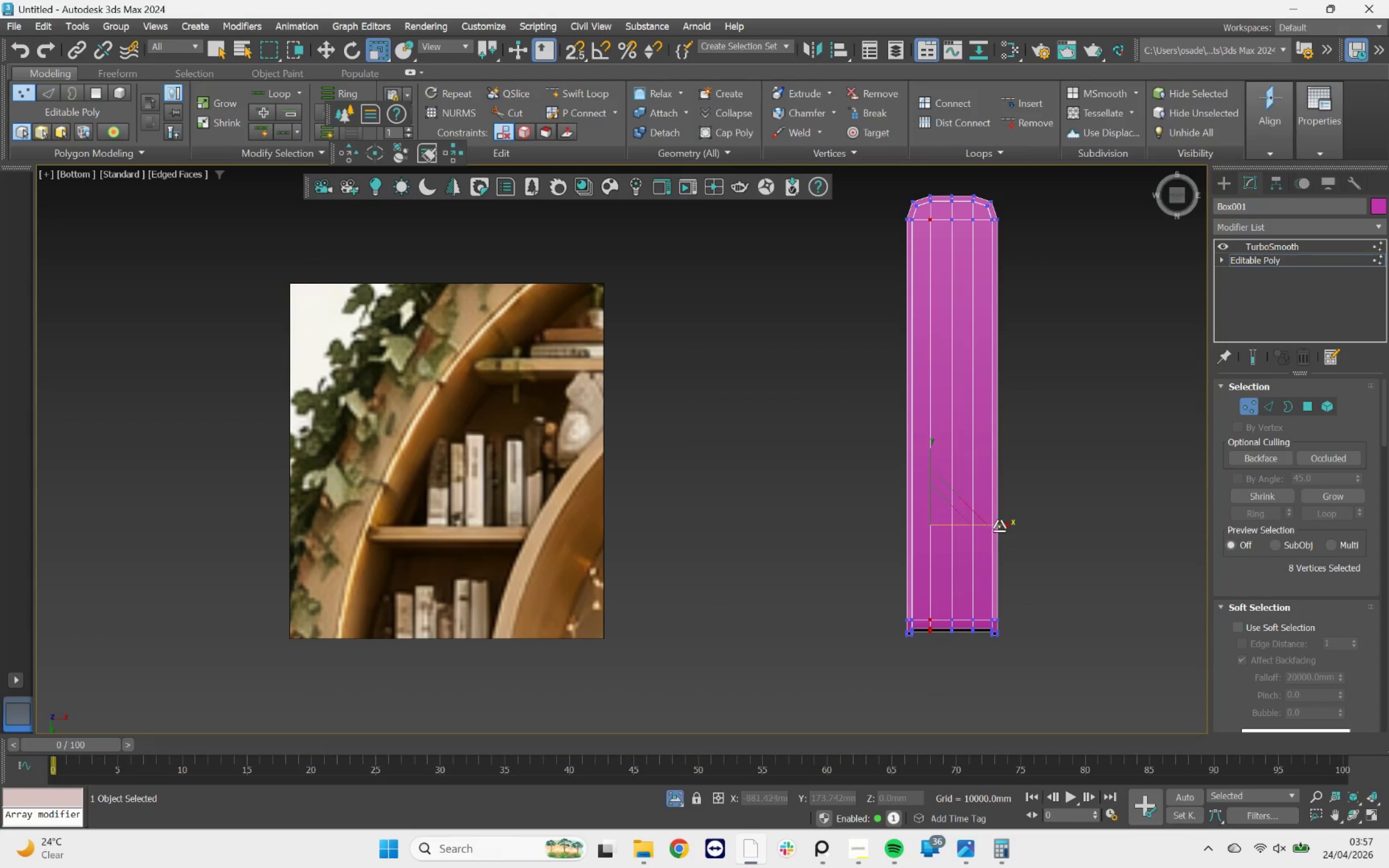 
left_click_drag(start_coordinate=[1001, 524], to_coordinate=[245, 350])
 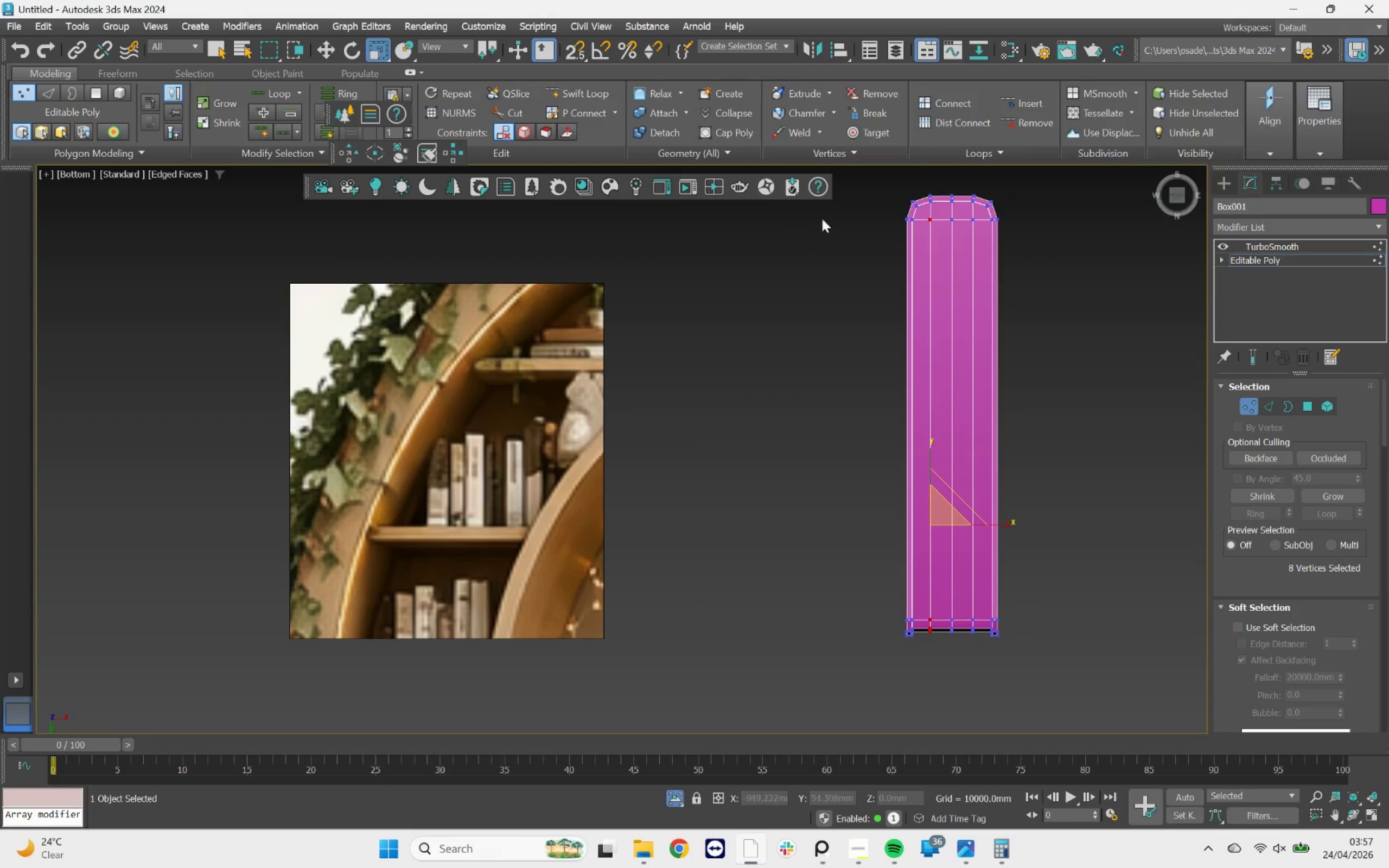 
scroll: coordinate [960, 203], scroll_direction: up, amount: 6.0
 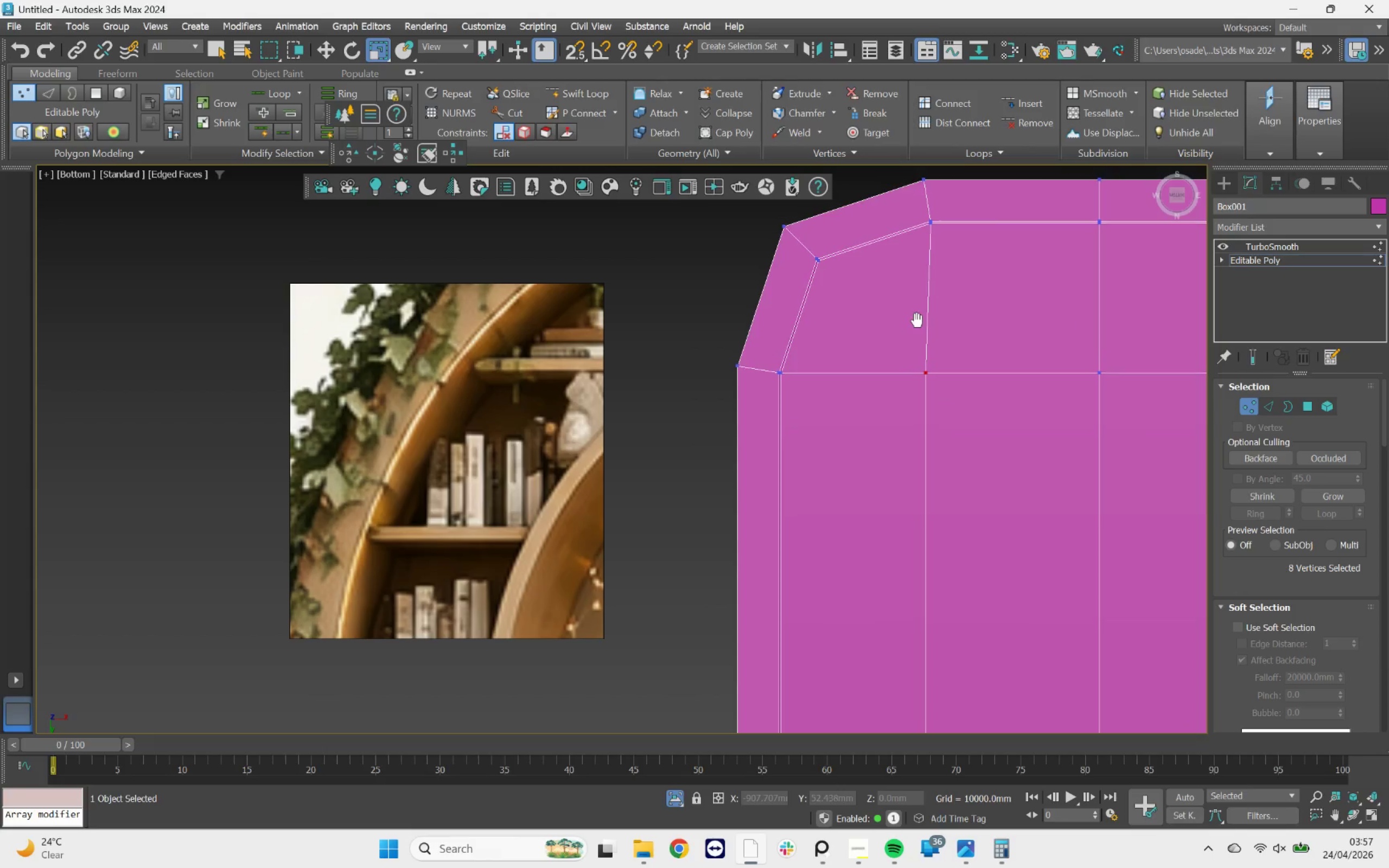 
key(W)
 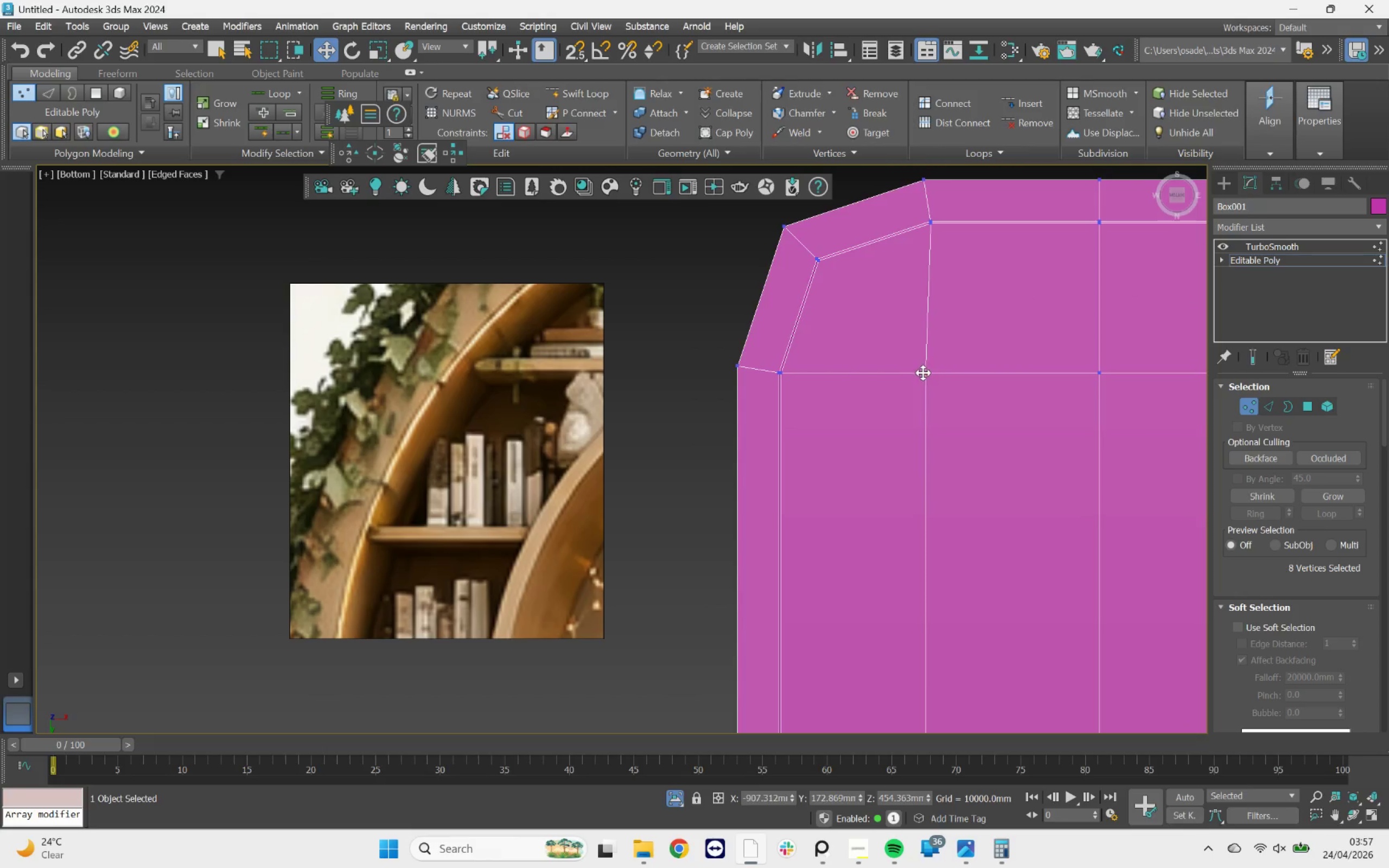 
left_click_drag(start_coordinate=[925, 374], to_coordinate=[955, 196])
 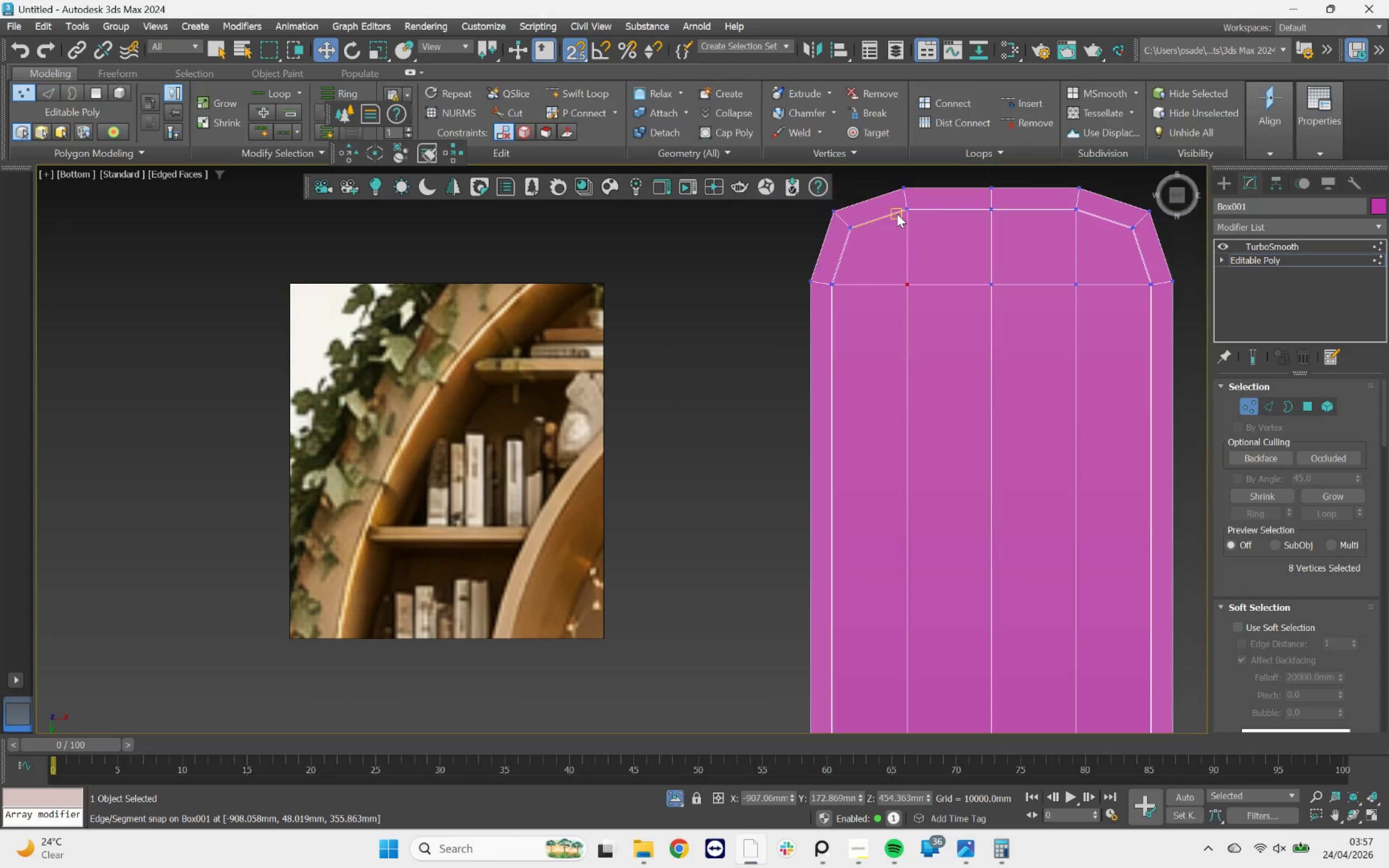 
scroll: coordinate [917, 240], scroll_direction: up, amount: 3.0
 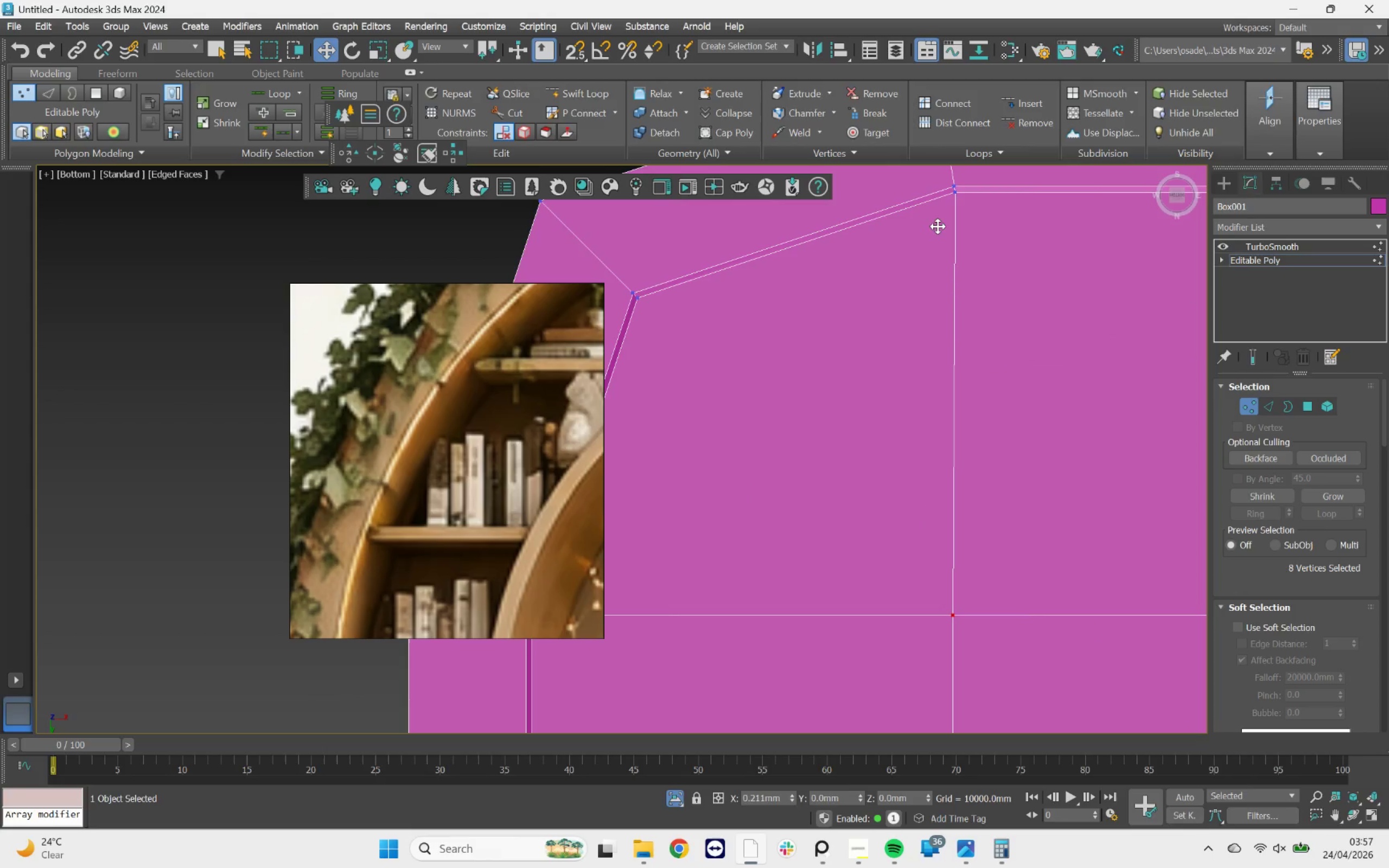 
key(S)
 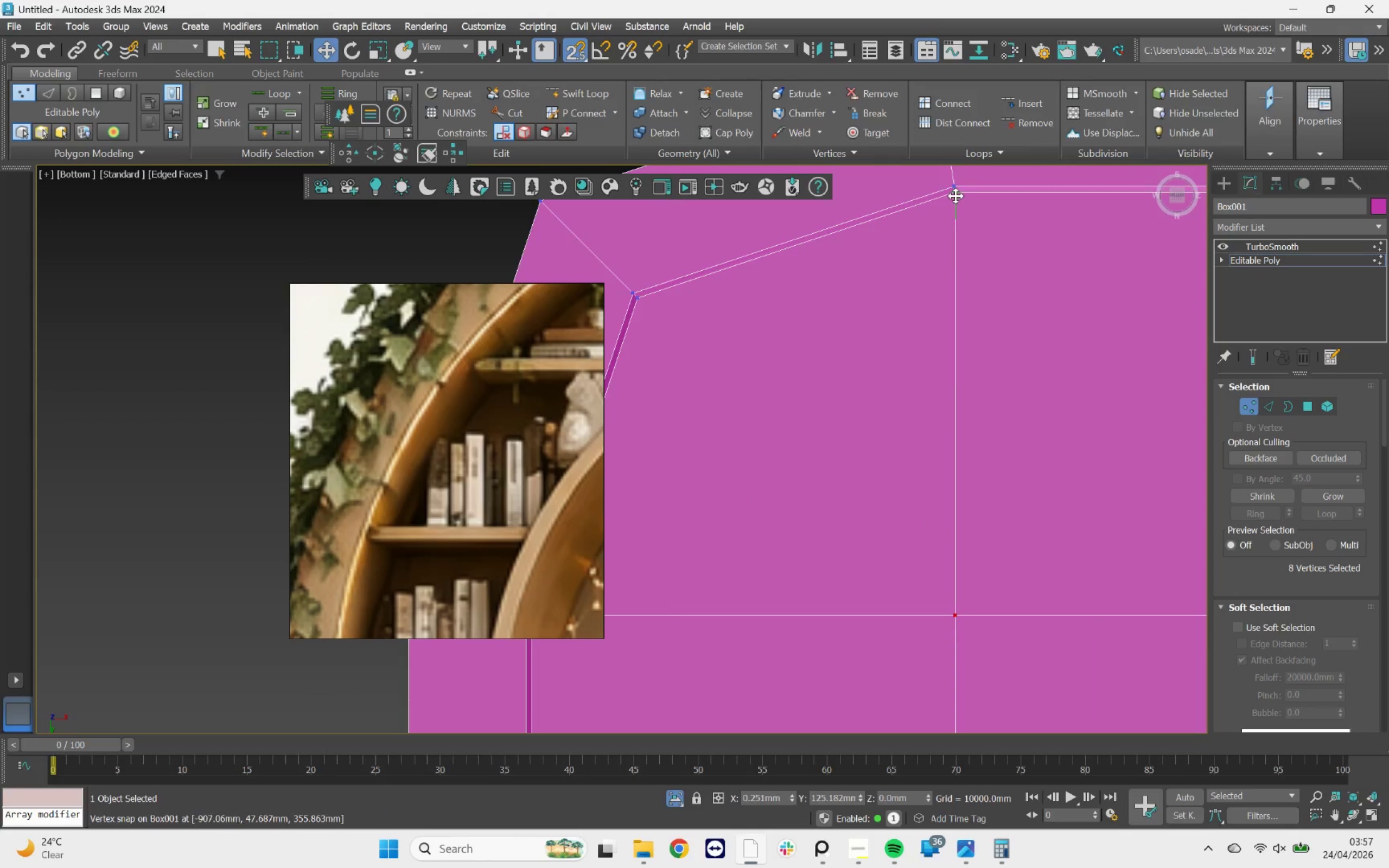 
scroll: coordinate [897, 214], scroll_direction: down, amount: 9.0
 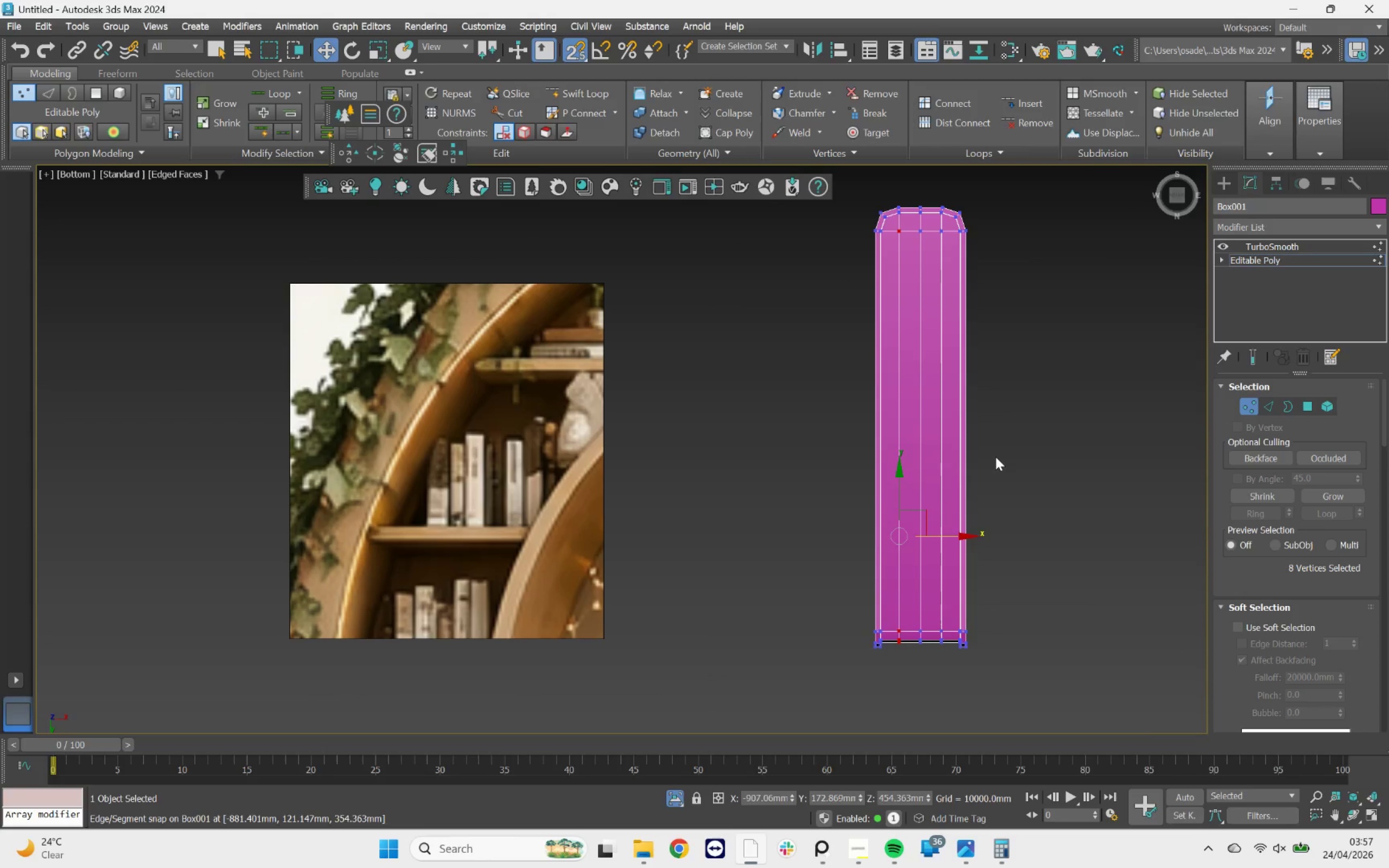 
hold_key(key=AltLeft, duration=3.6)
 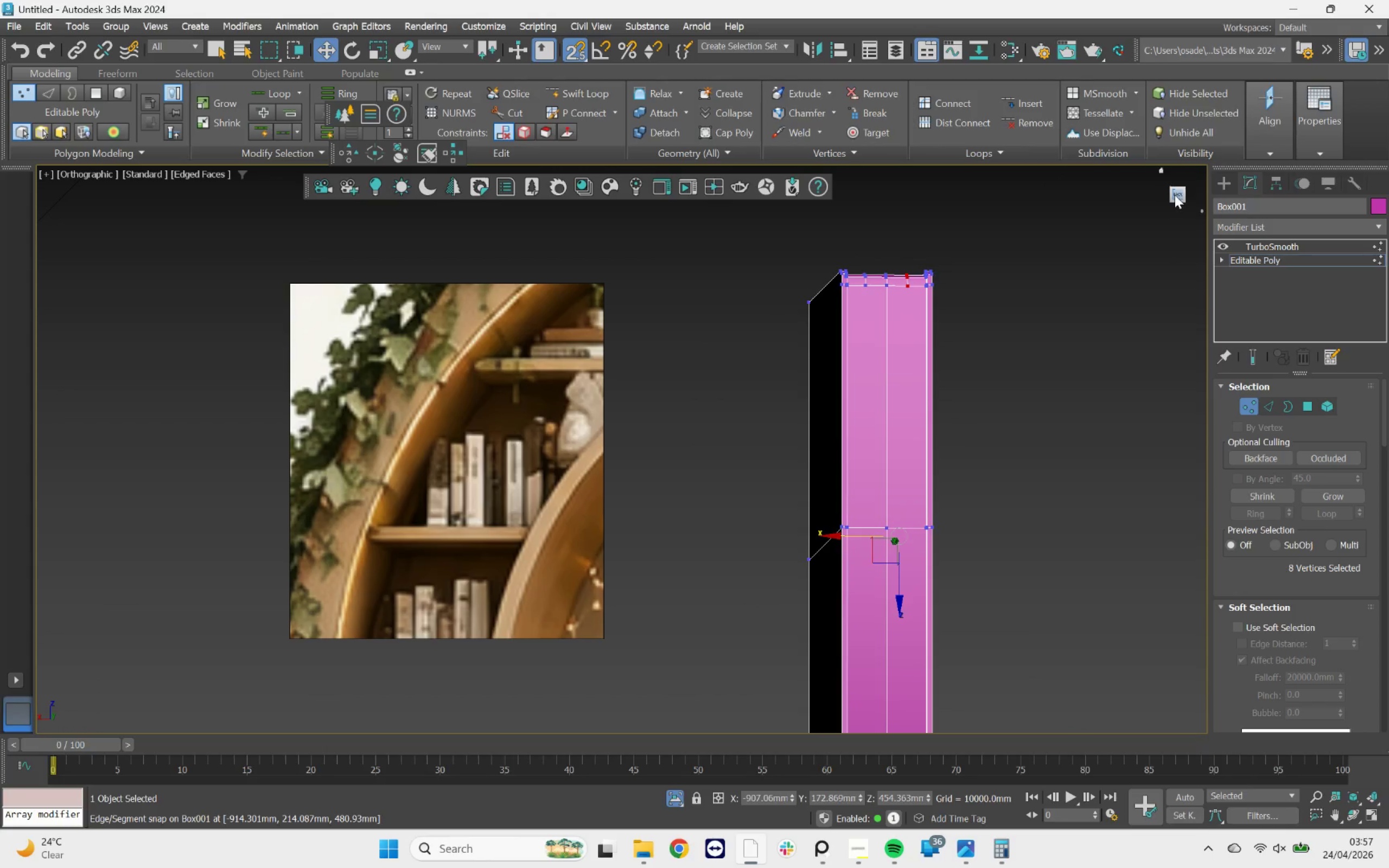 
left_click([1175, 193])
 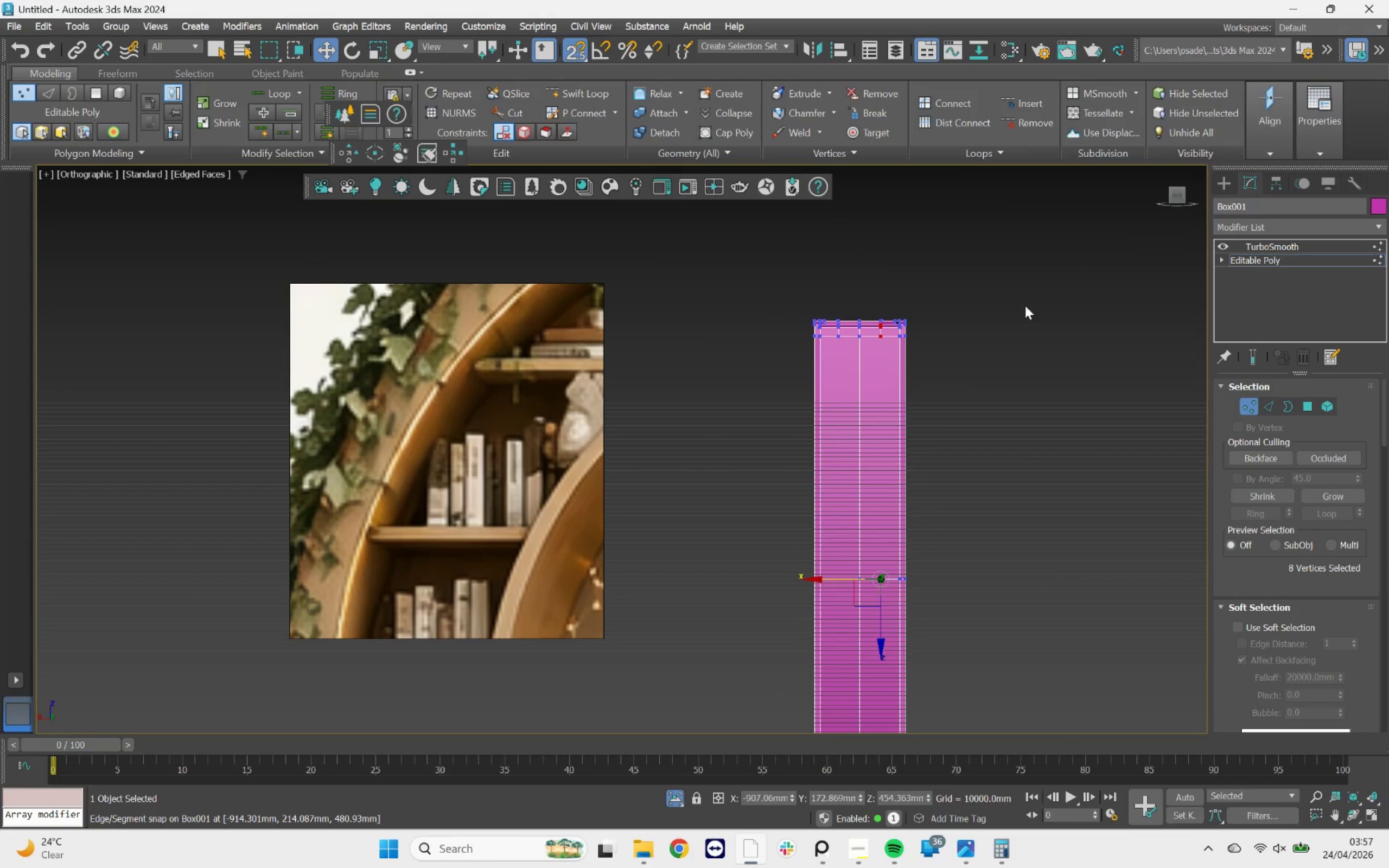 
scroll: coordinate [932, 321], scroll_direction: up, amount: 2.0
 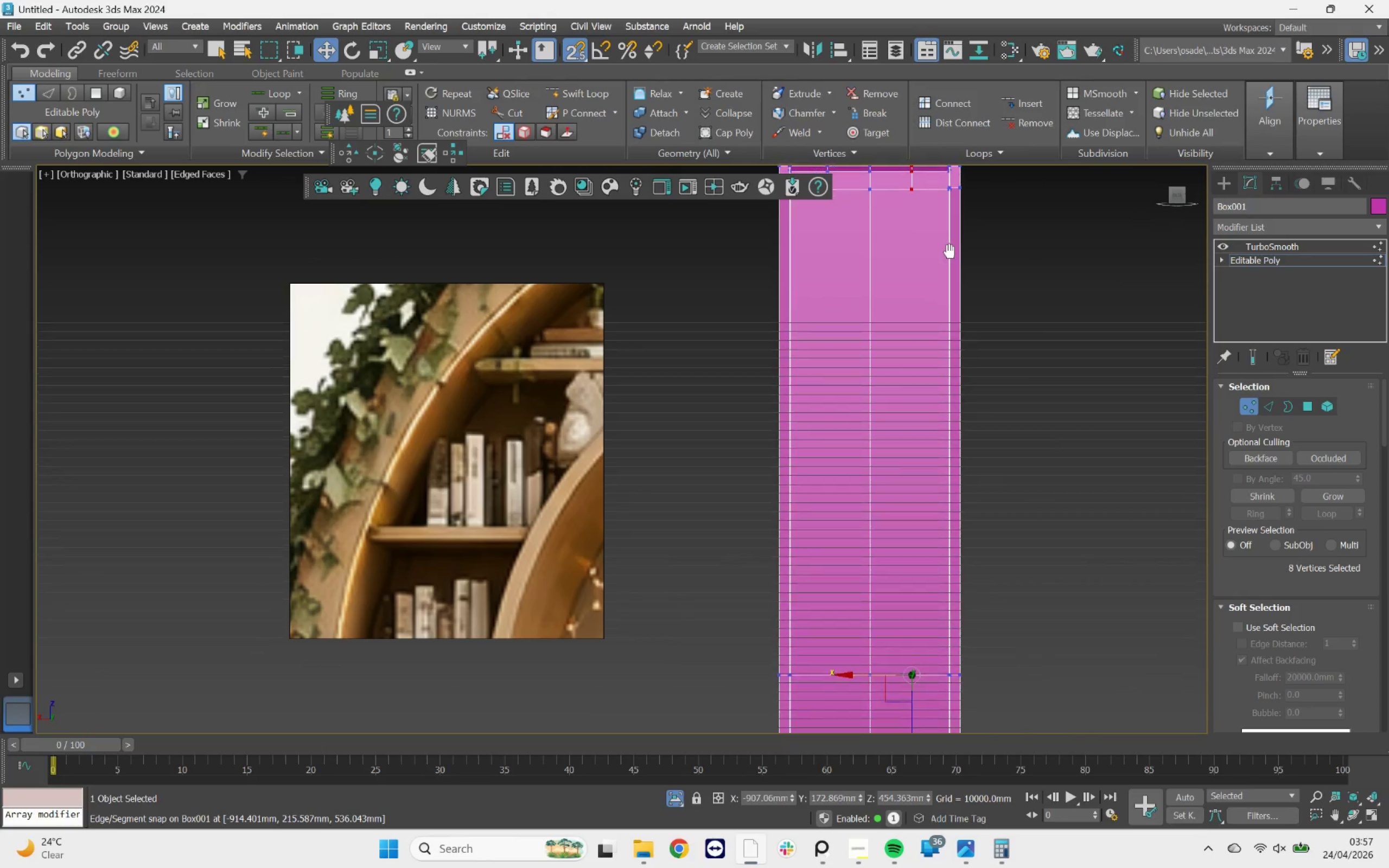 
scroll: coordinate [946, 252], scroll_direction: down, amount: 2.0
 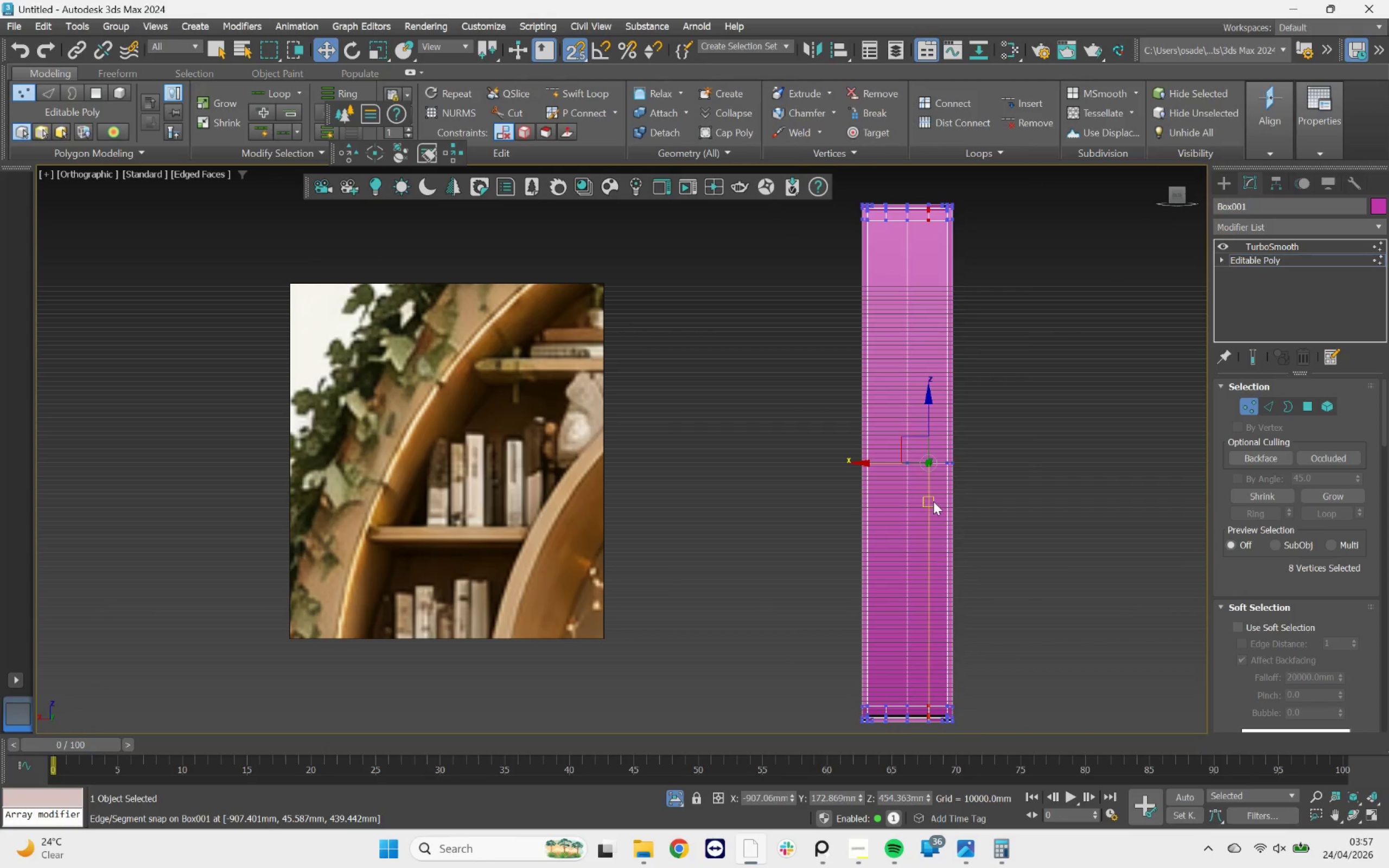 
key(F)
 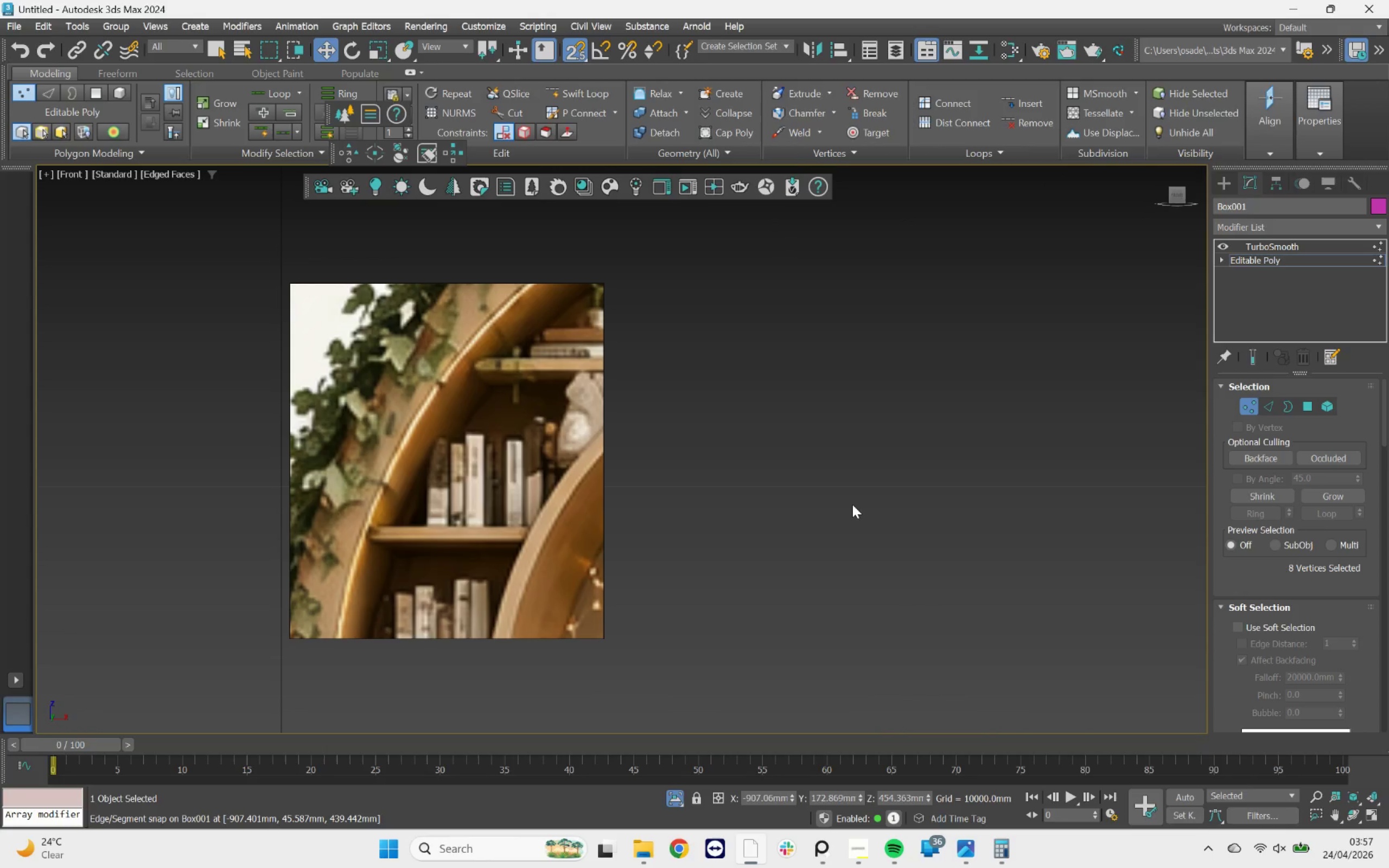 
key(Z)
 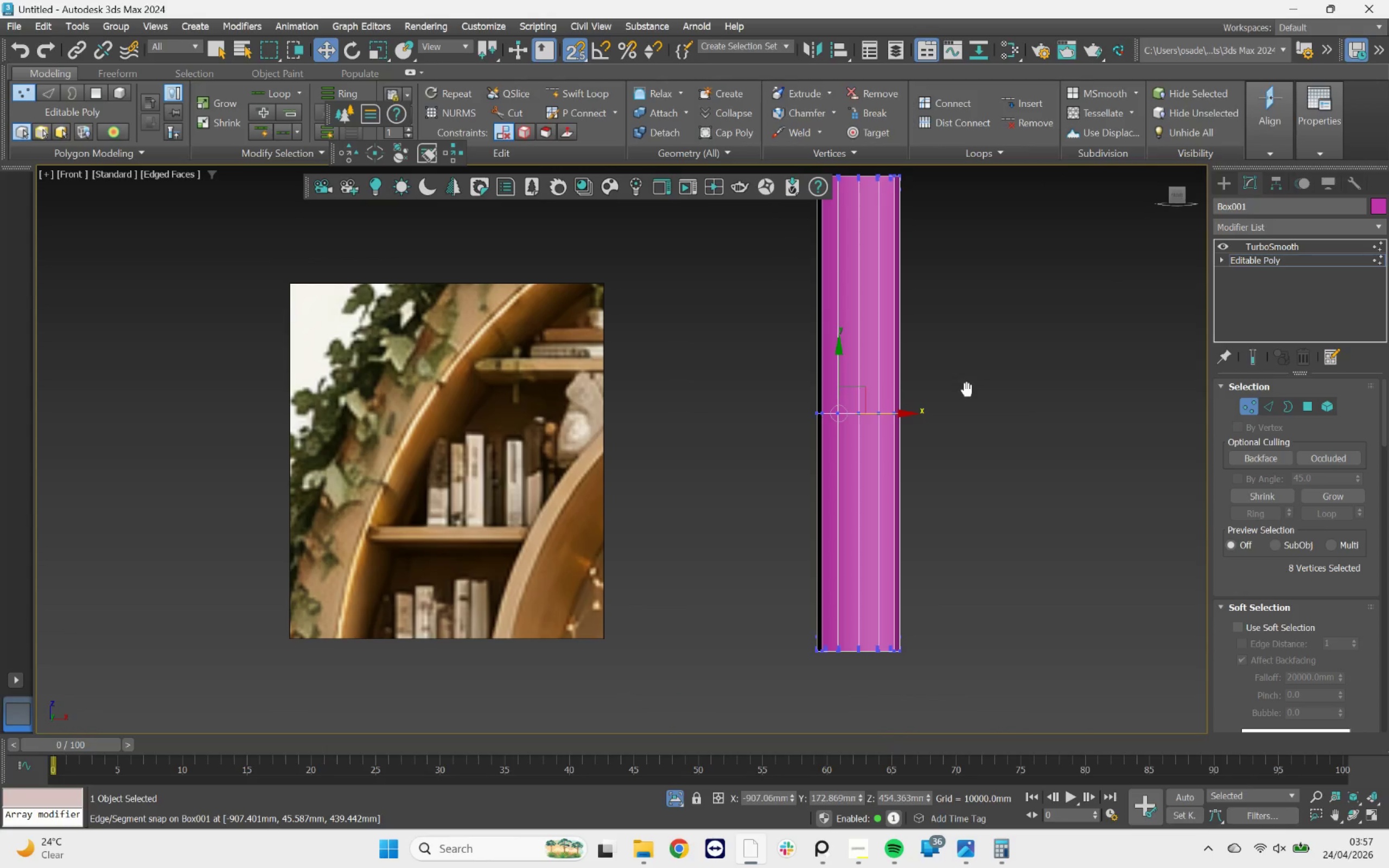 
hold_key(key=AltLeft, duration=1.39)
 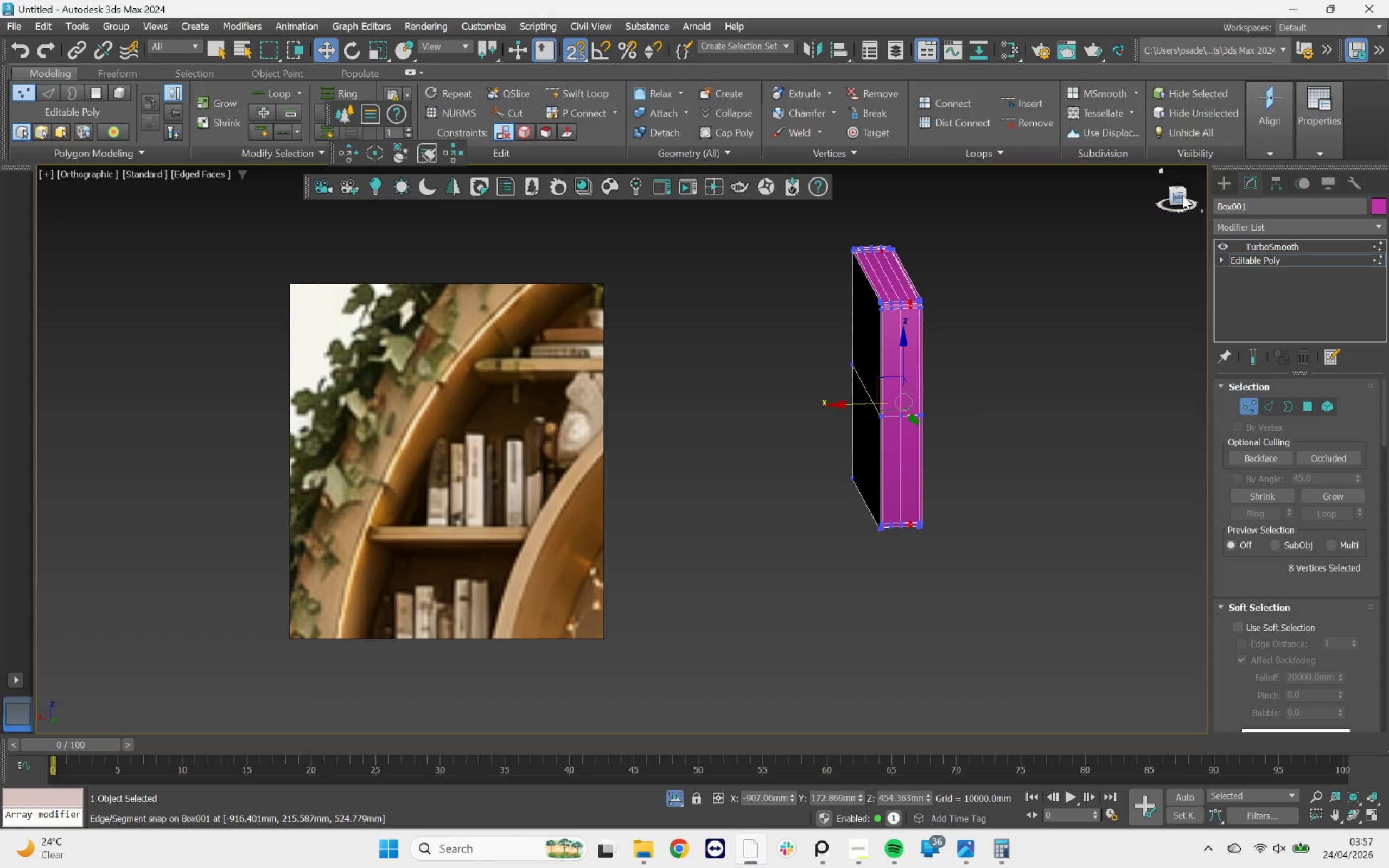 
scroll: coordinate [968, 391], scroll_direction: down, amount: 2.0
 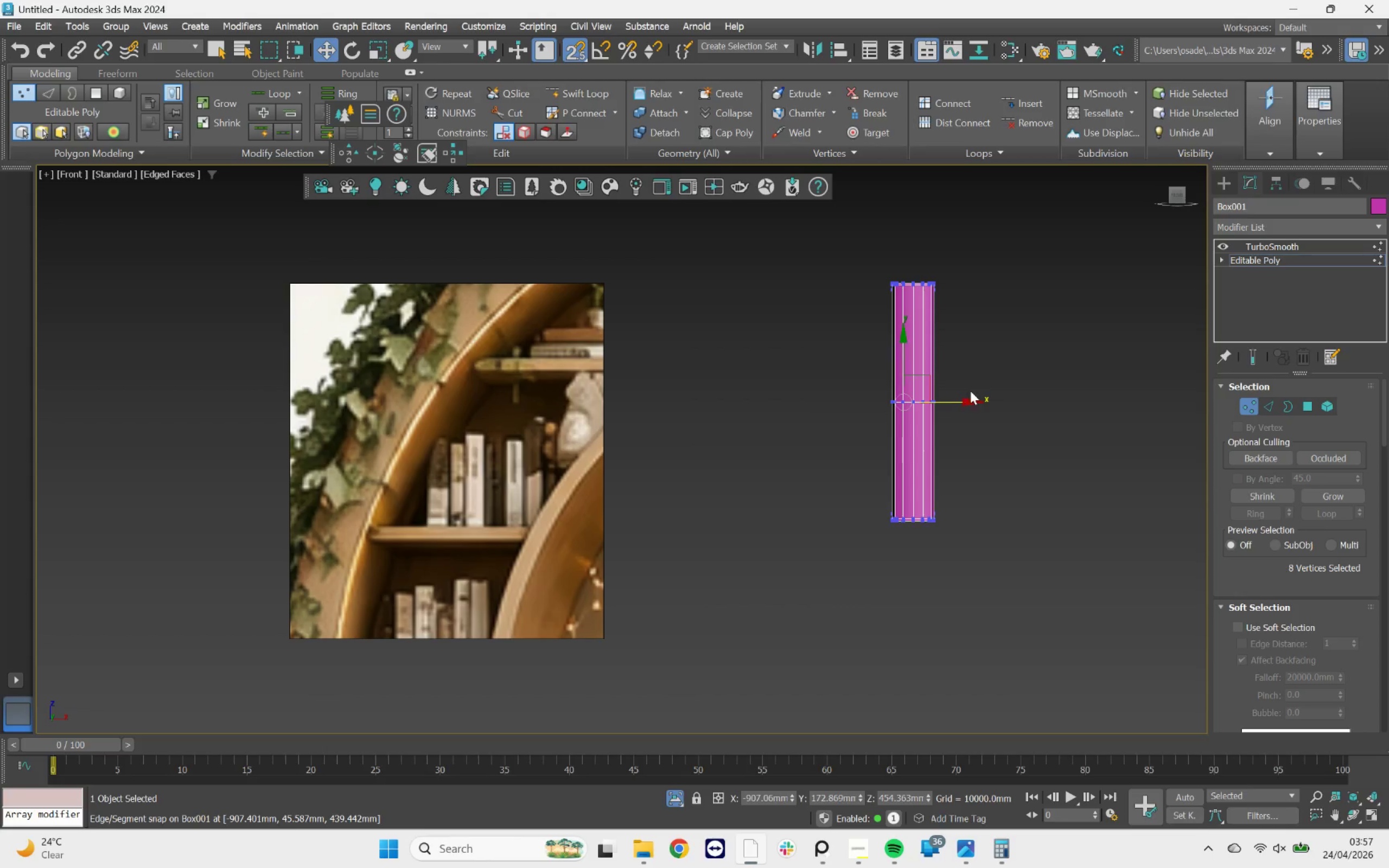 
left_click([1181, 195])
 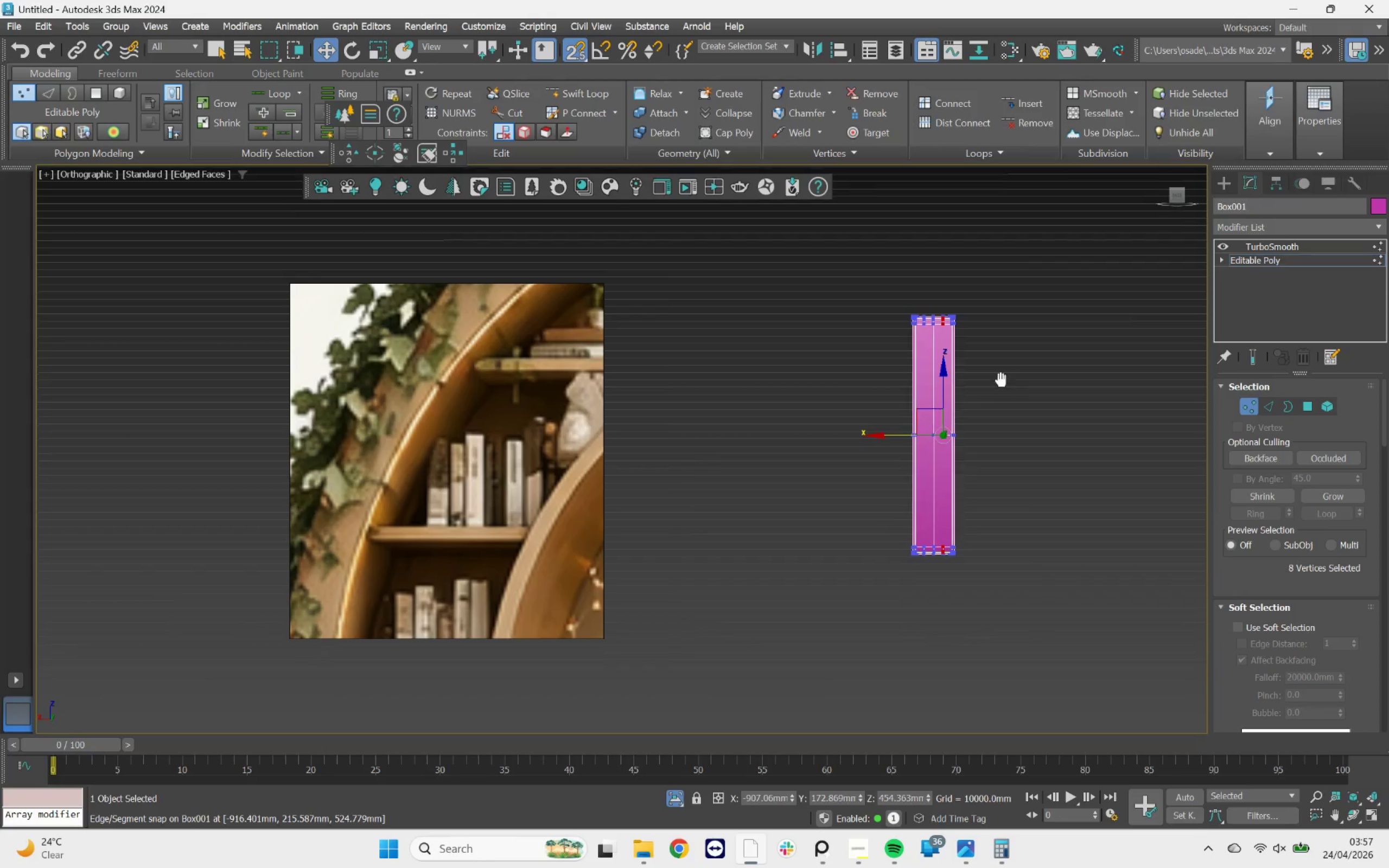 
scroll: coordinate [926, 522], scroll_direction: up, amount: 1.0
 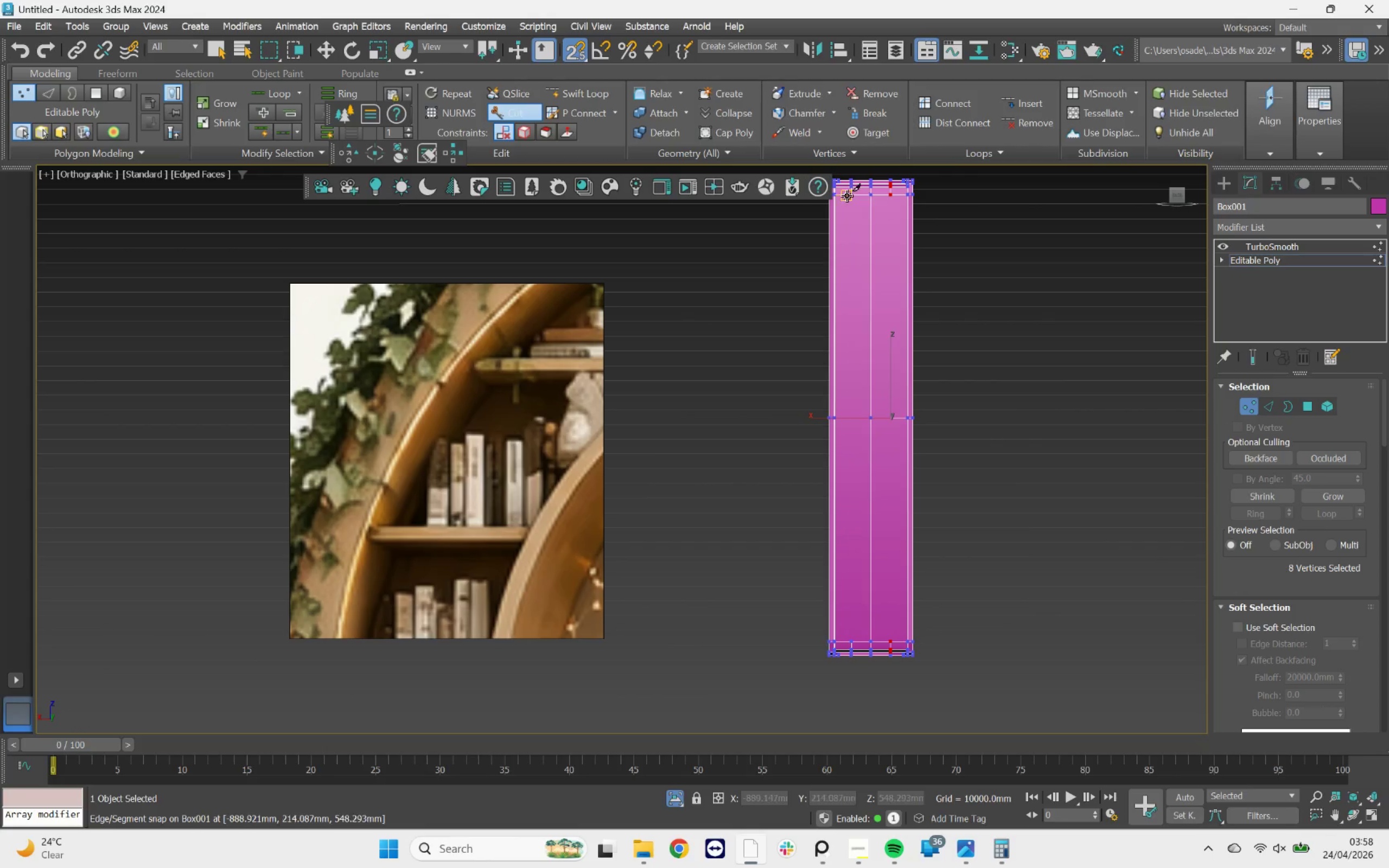 
left_click([851, 197])
 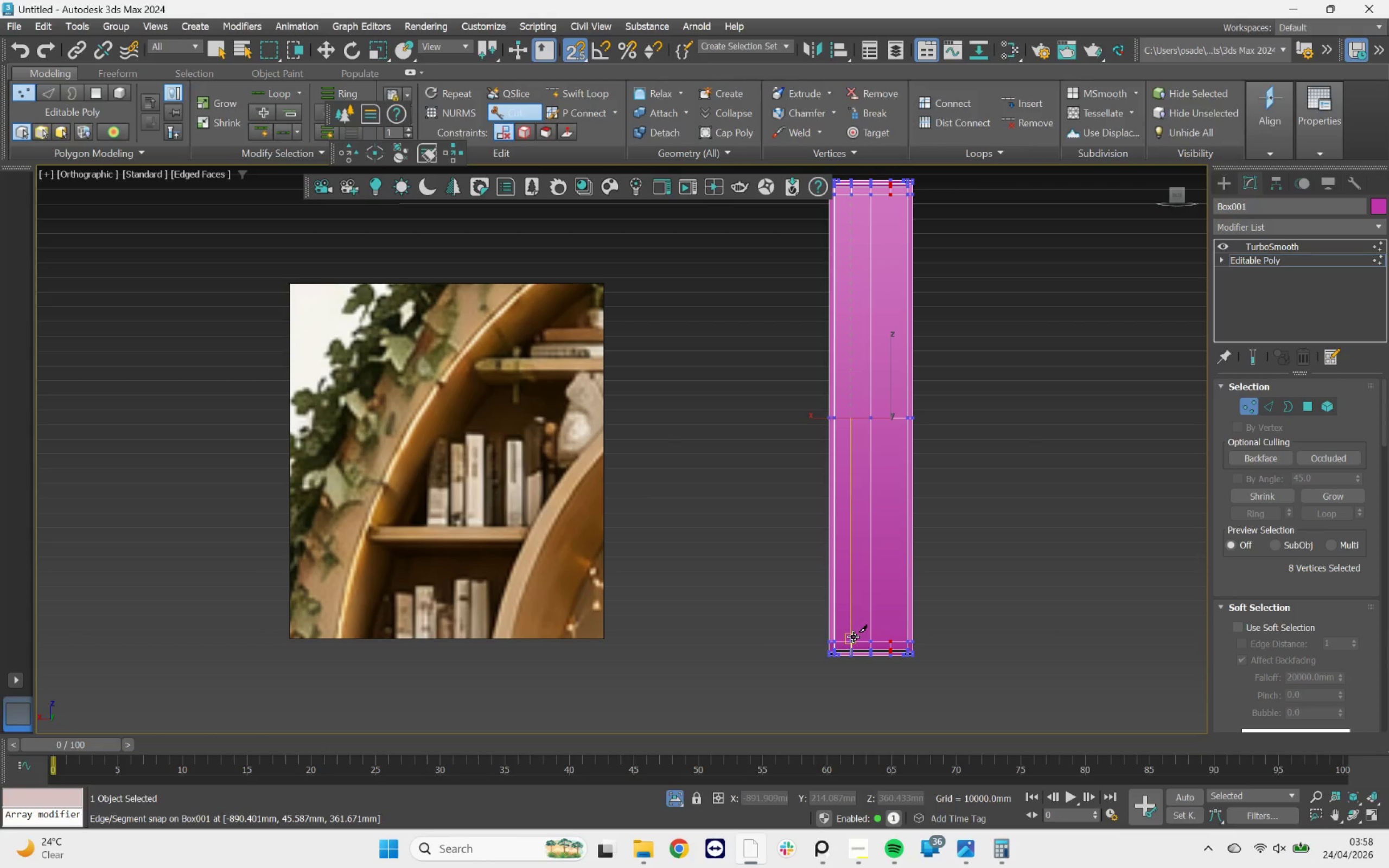 
left_click([852, 637])
 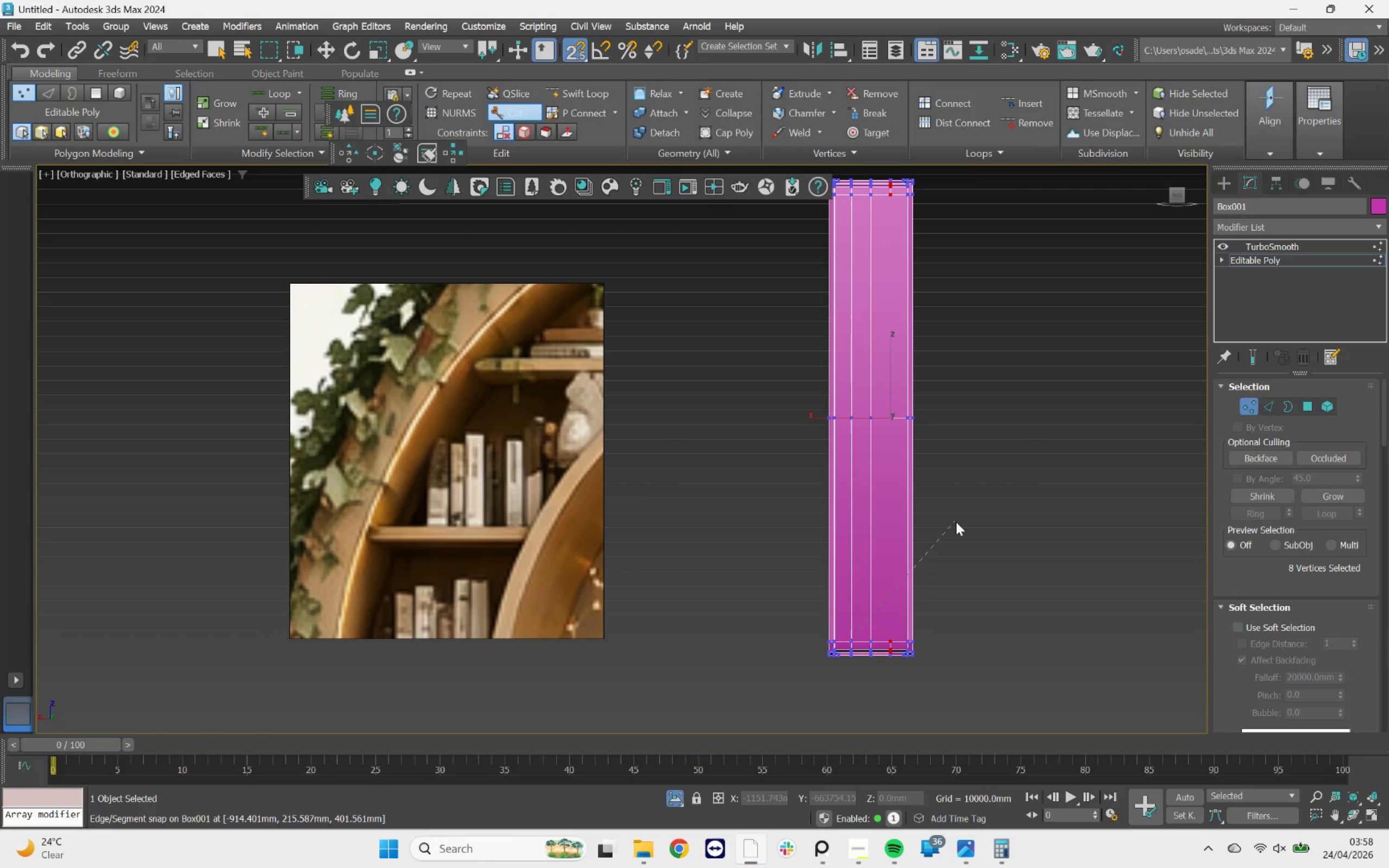 
right_click([956, 522])
 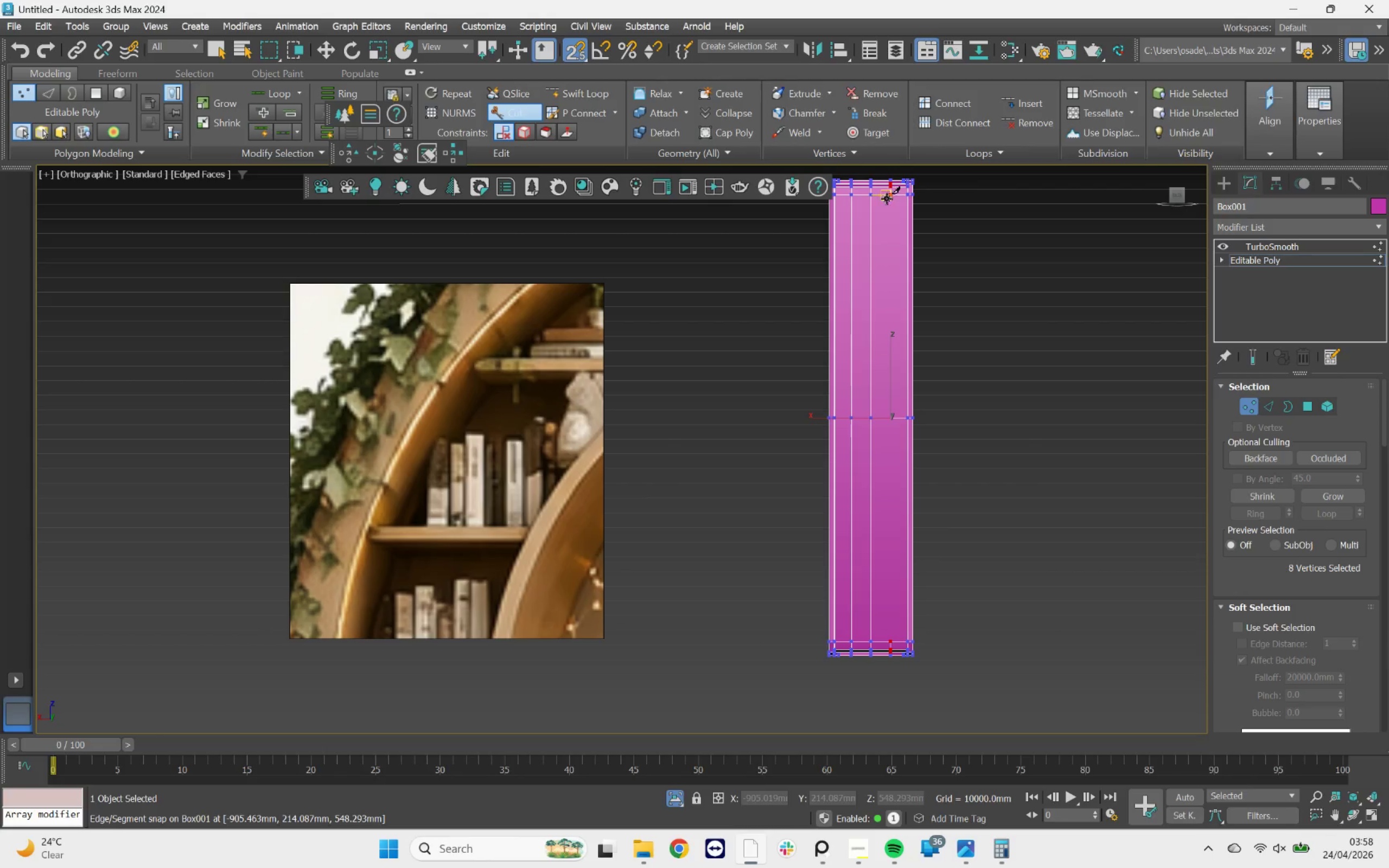 
left_click([890, 199])
 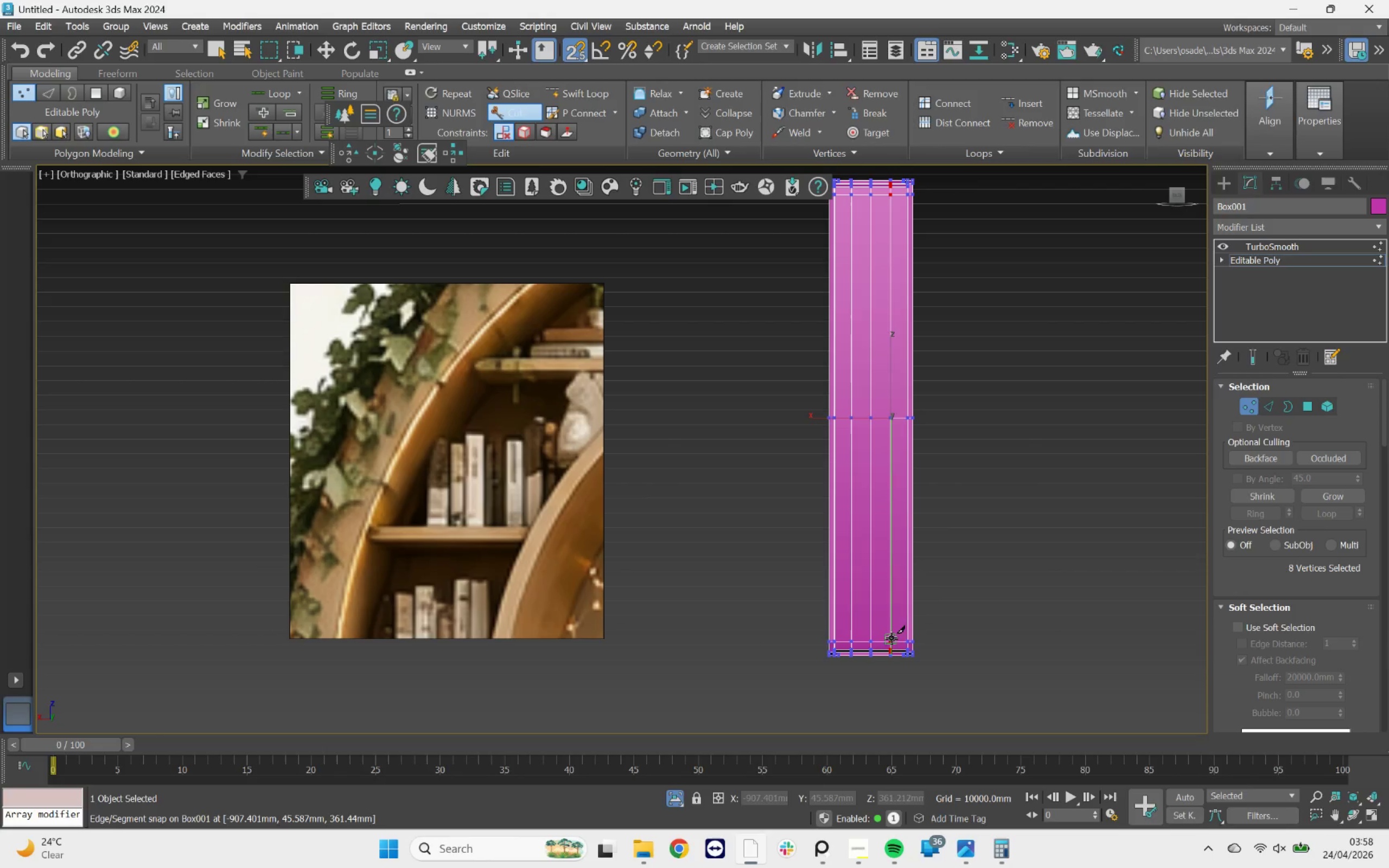 
right_click([1029, 486])
 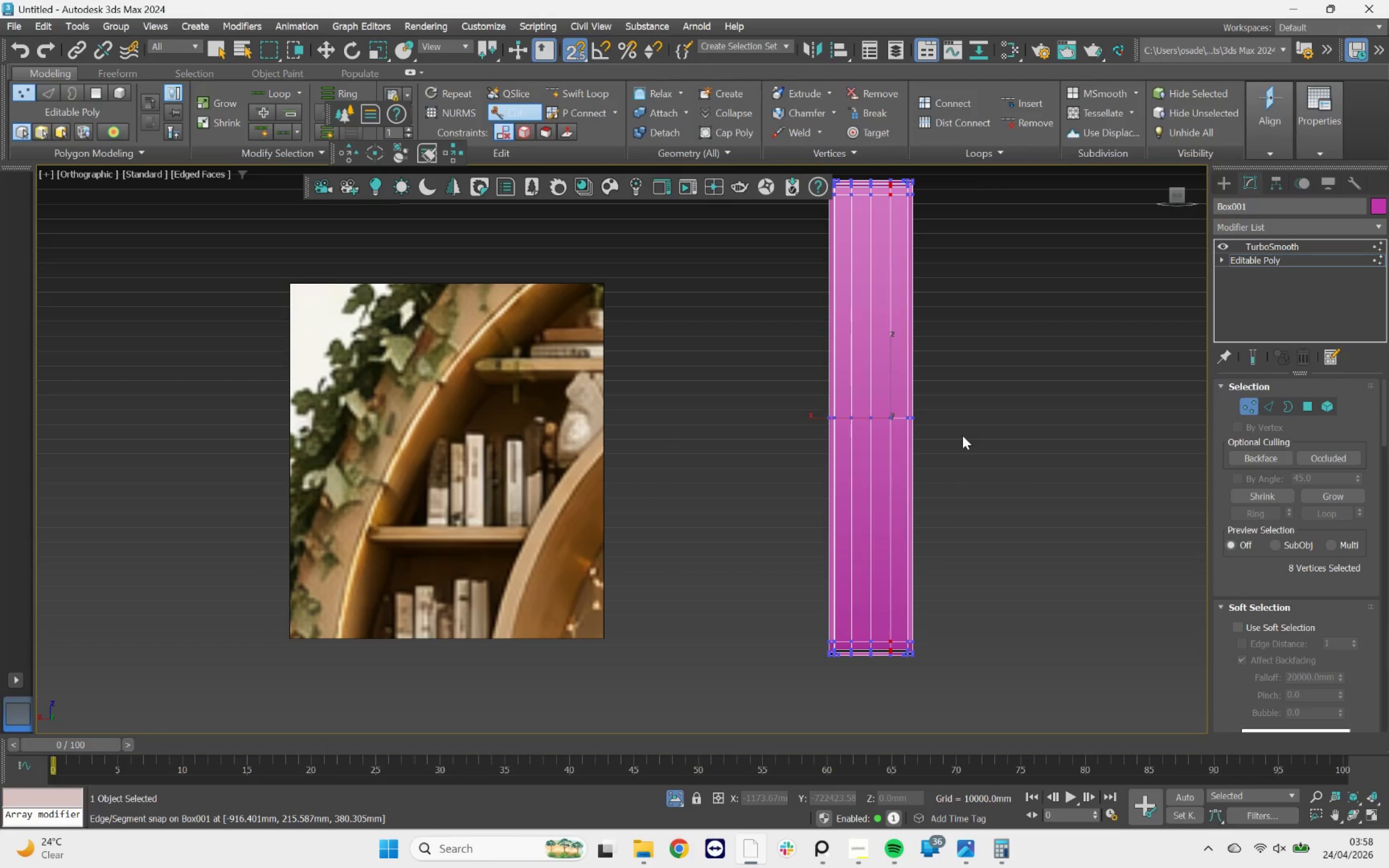 
hold_key(key=AltLeft, duration=1.64)
 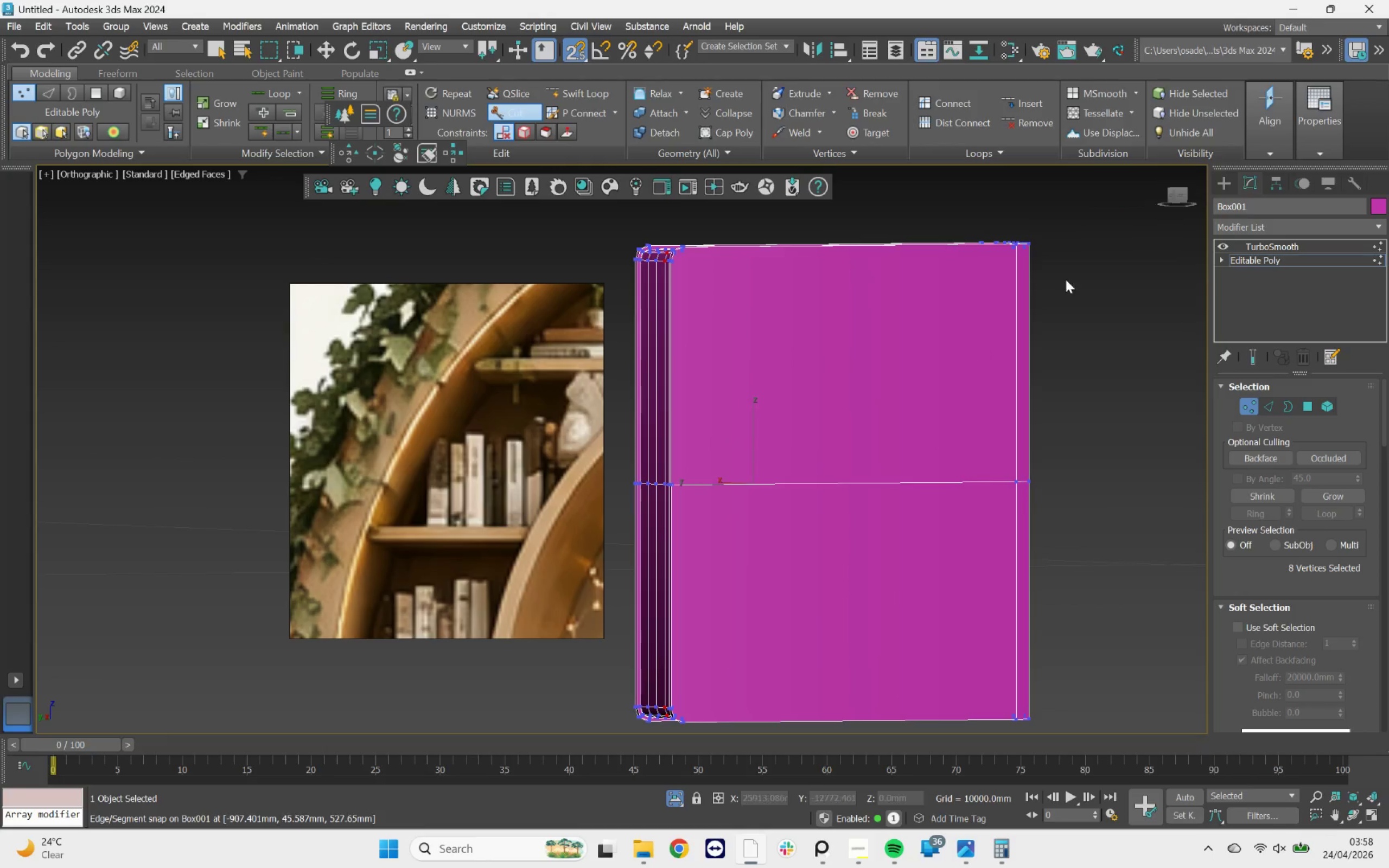 
left_click([1180, 199])
 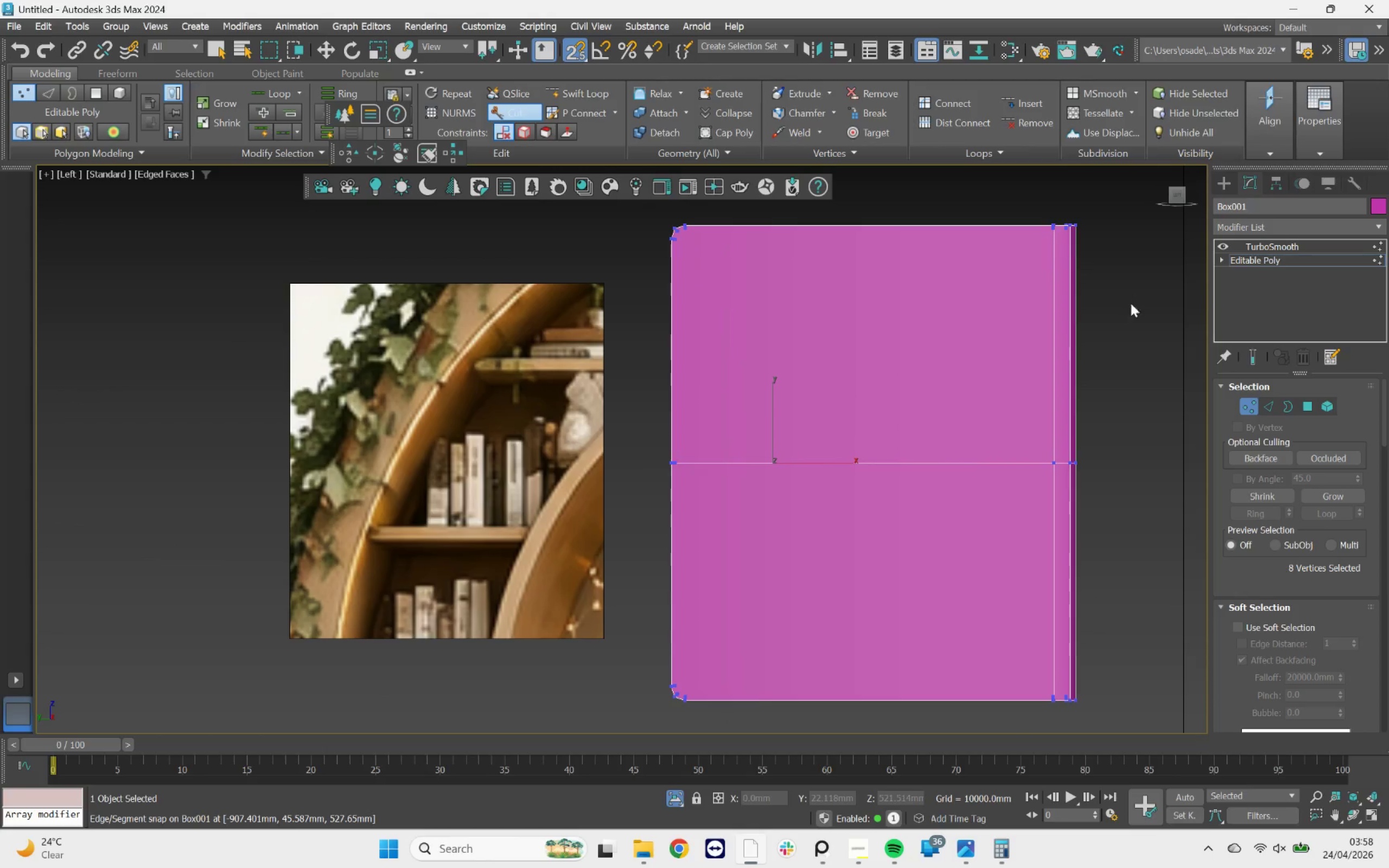 
scroll: coordinate [679, 208], scroll_direction: up, amount: 8.0
 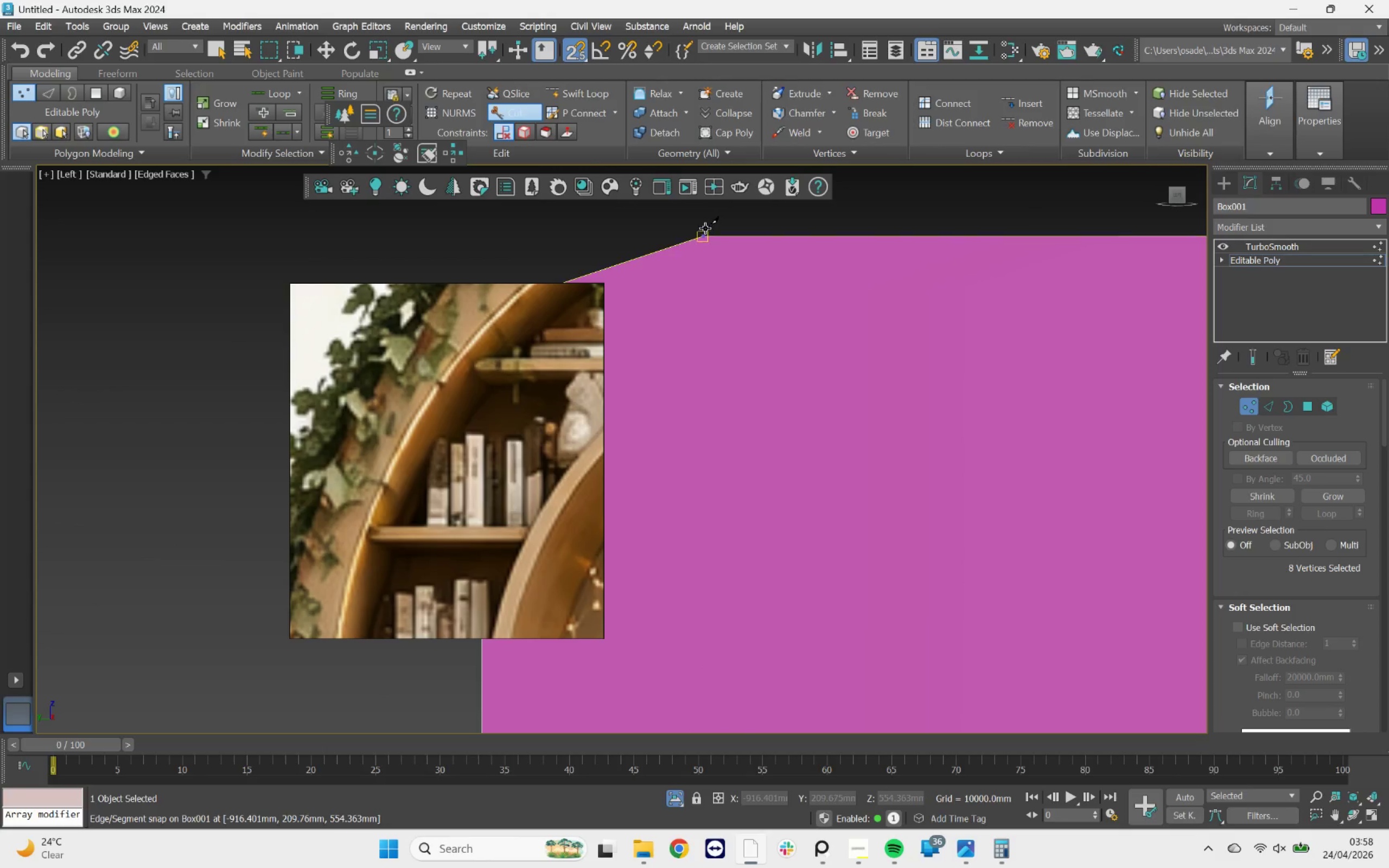 
right_click([713, 228])
 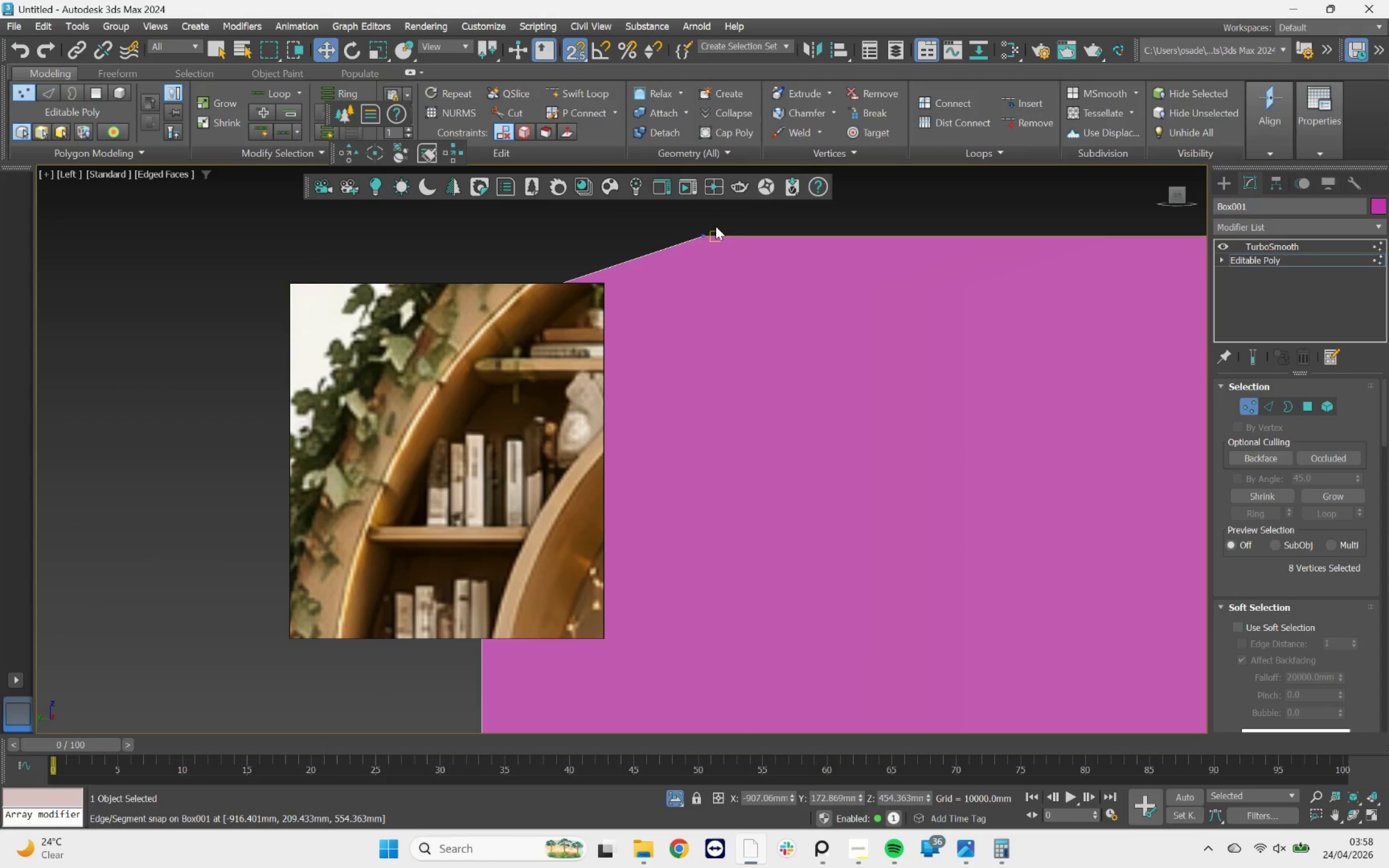 
scroll: coordinate [716, 226], scroll_direction: down, amount: 4.0
 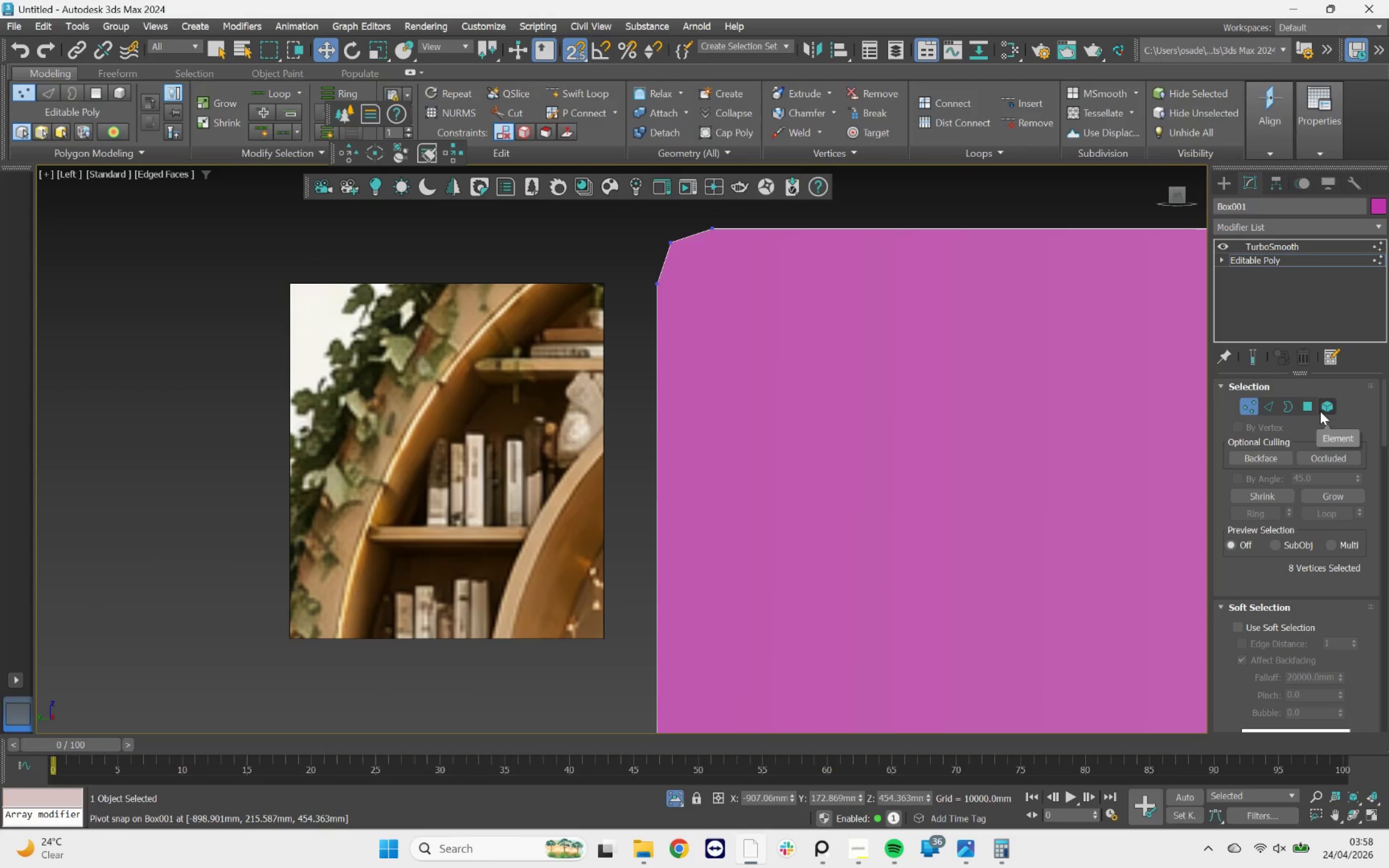 
left_click([1306, 404])
 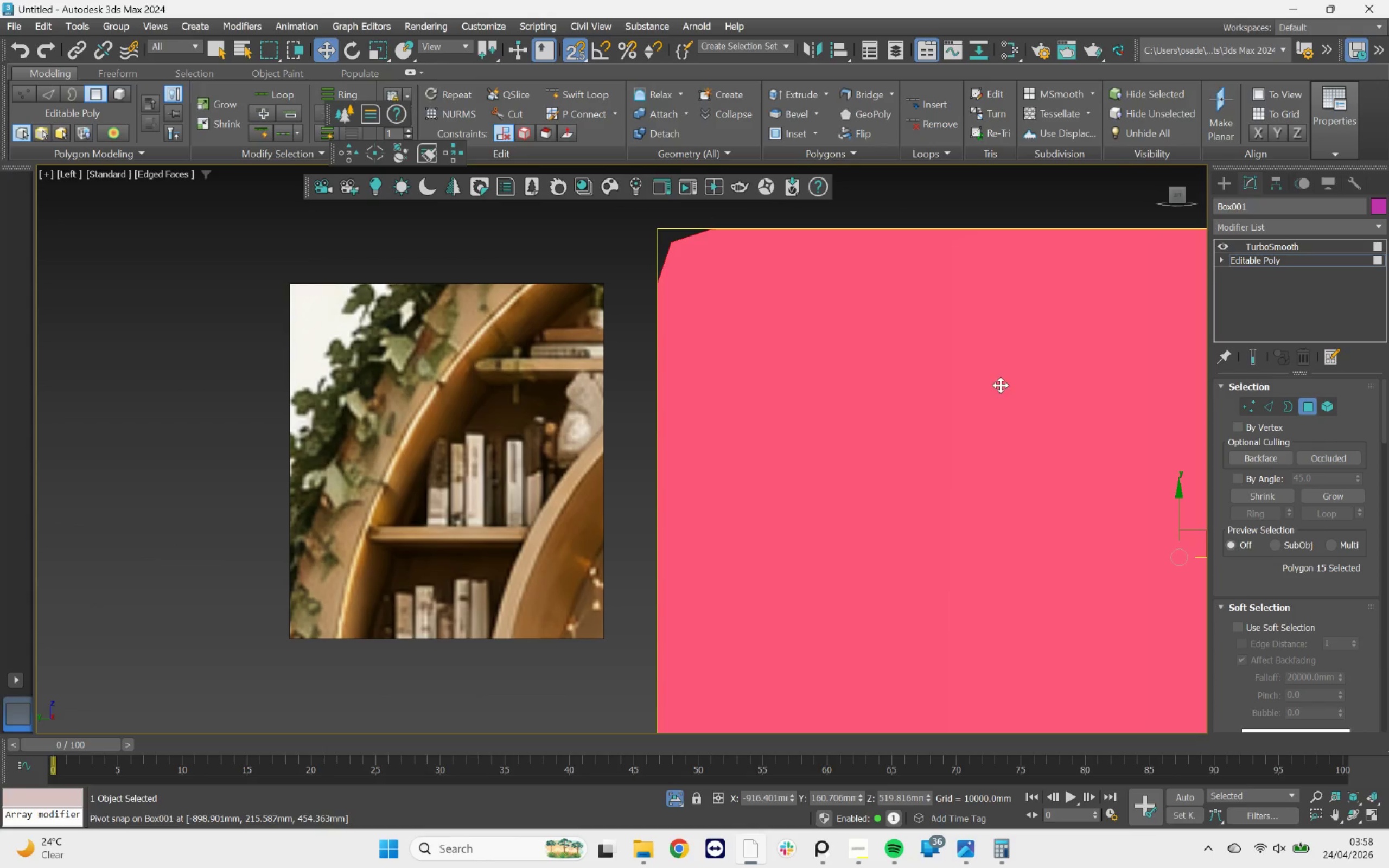 
scroll: coordinate [746, 310], scroll_direction: down, amount: 7.0
 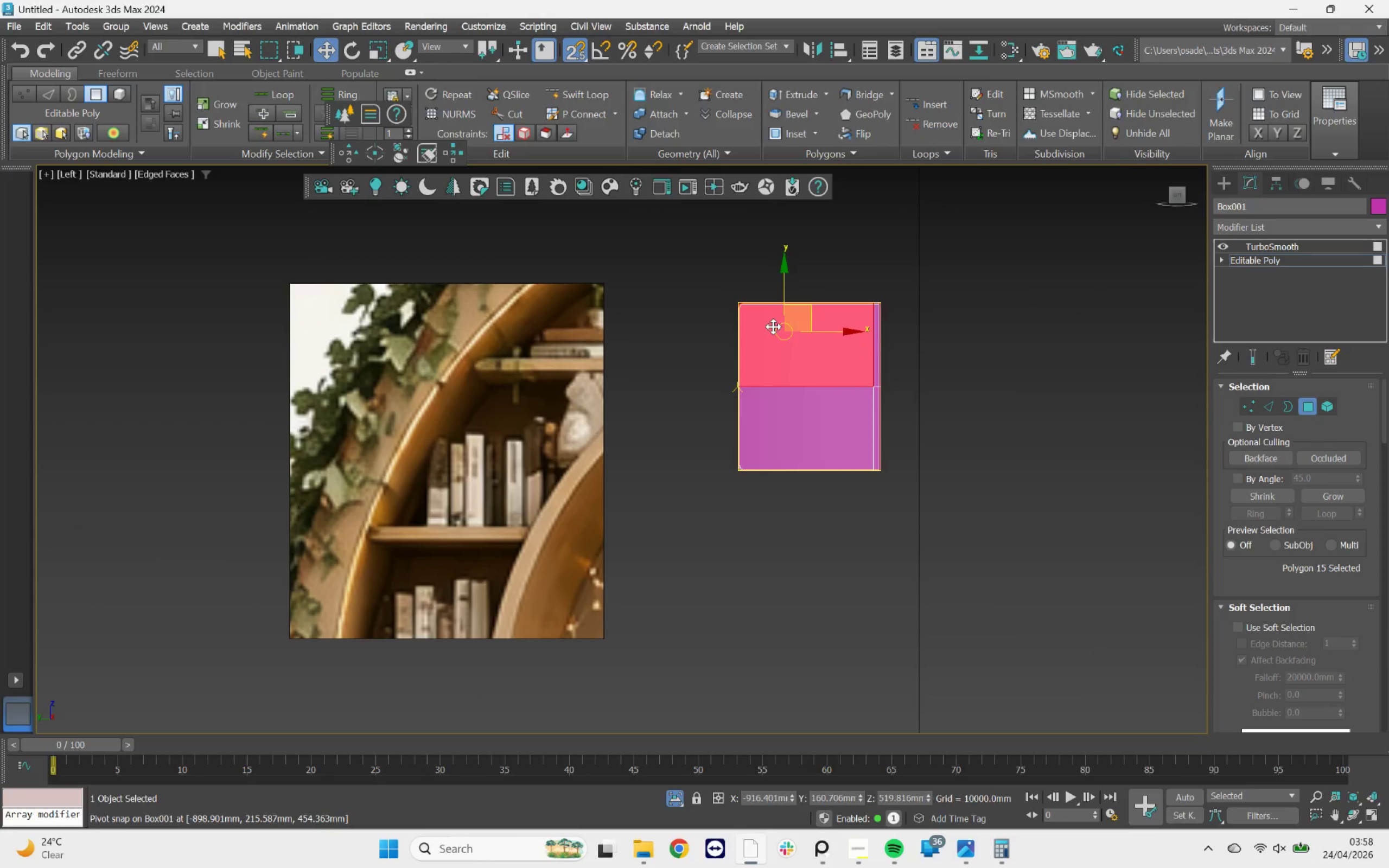 
key(Q)
 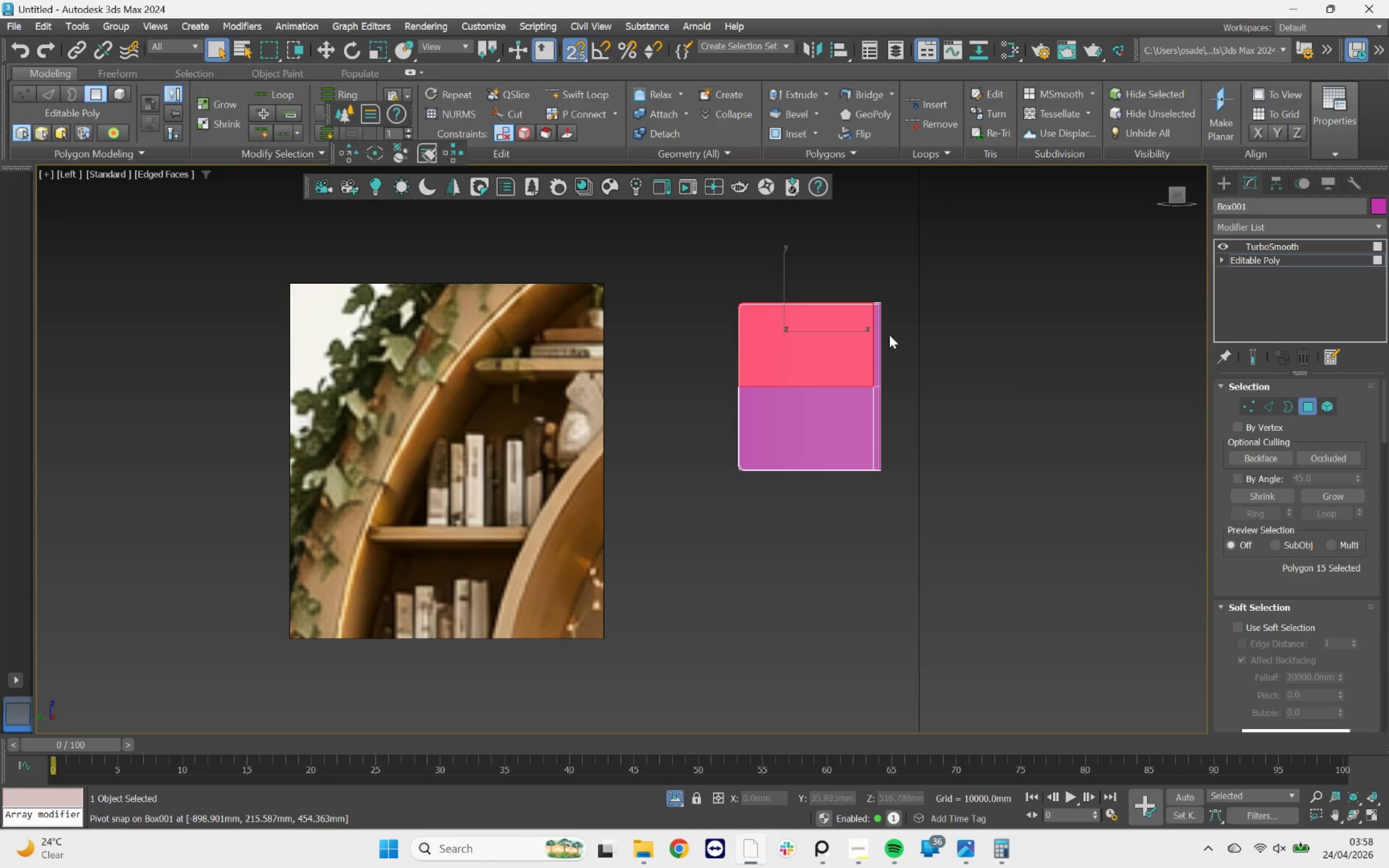 
hold_key(key=AltLeft, duration=0.94)
 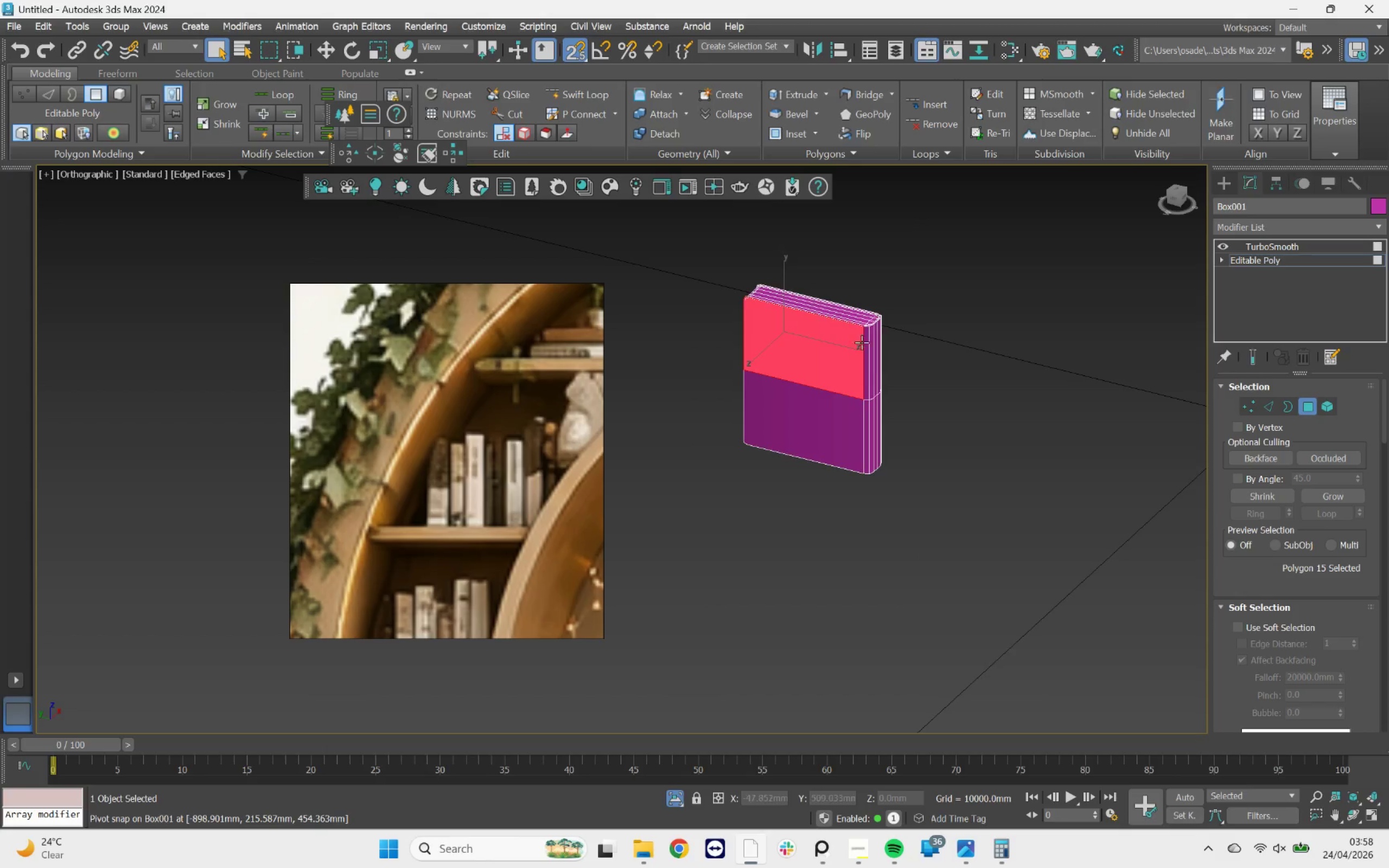 
scroll: coordinate [862, 333], scroll_direction: up, amount: 4.0
 